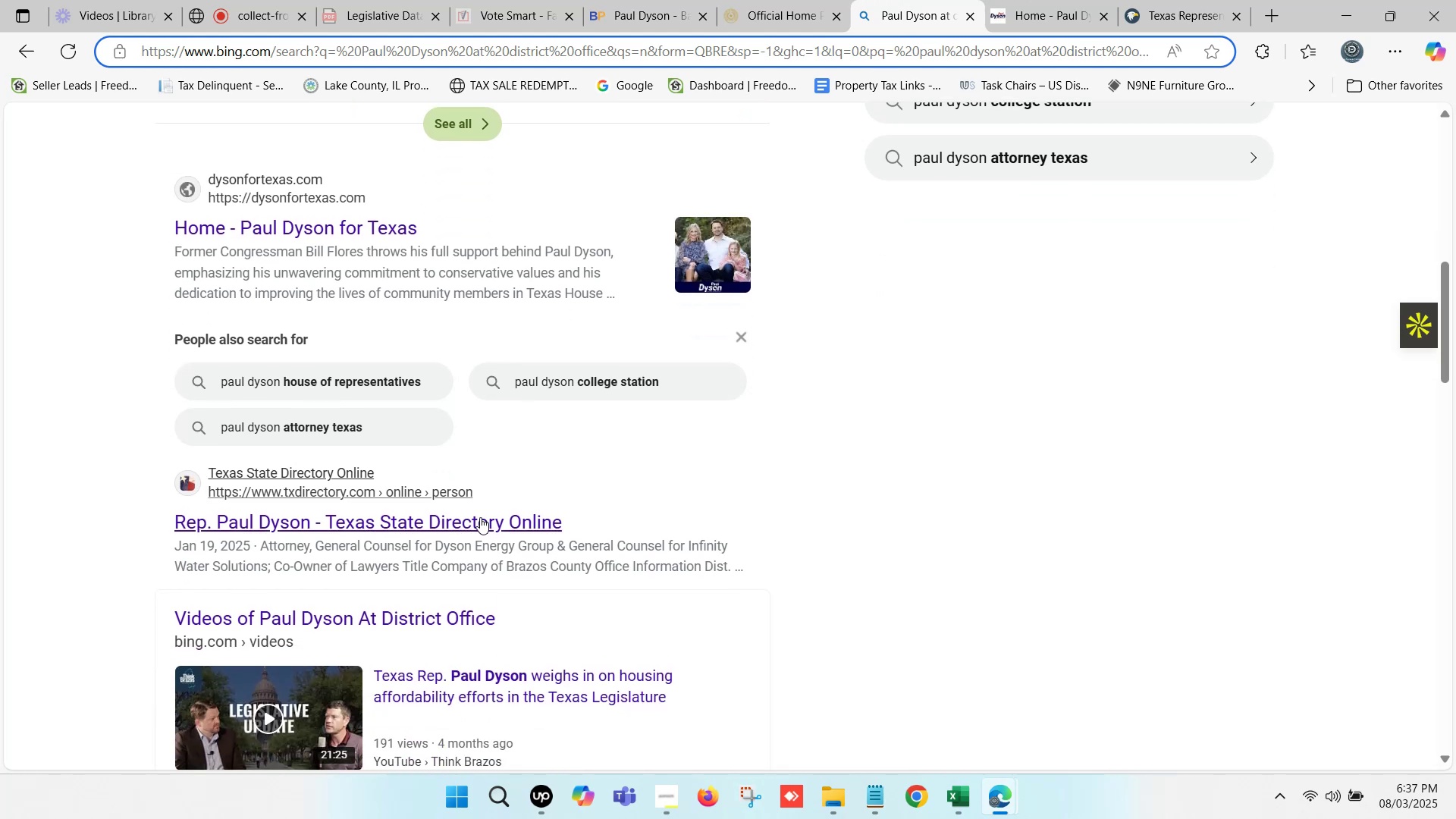 
left_click([475, 519])
 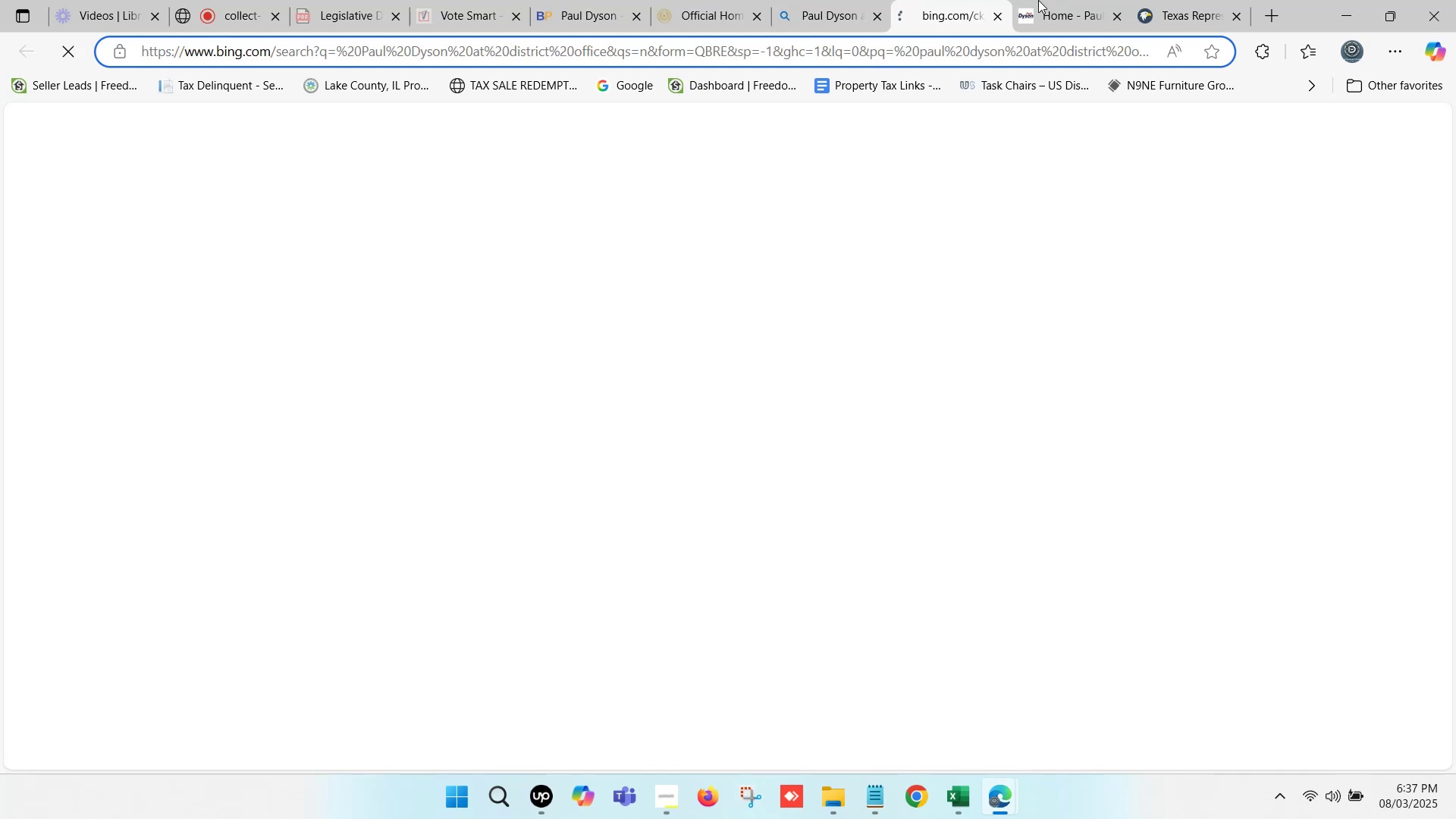 
left_click([1040, 0])
 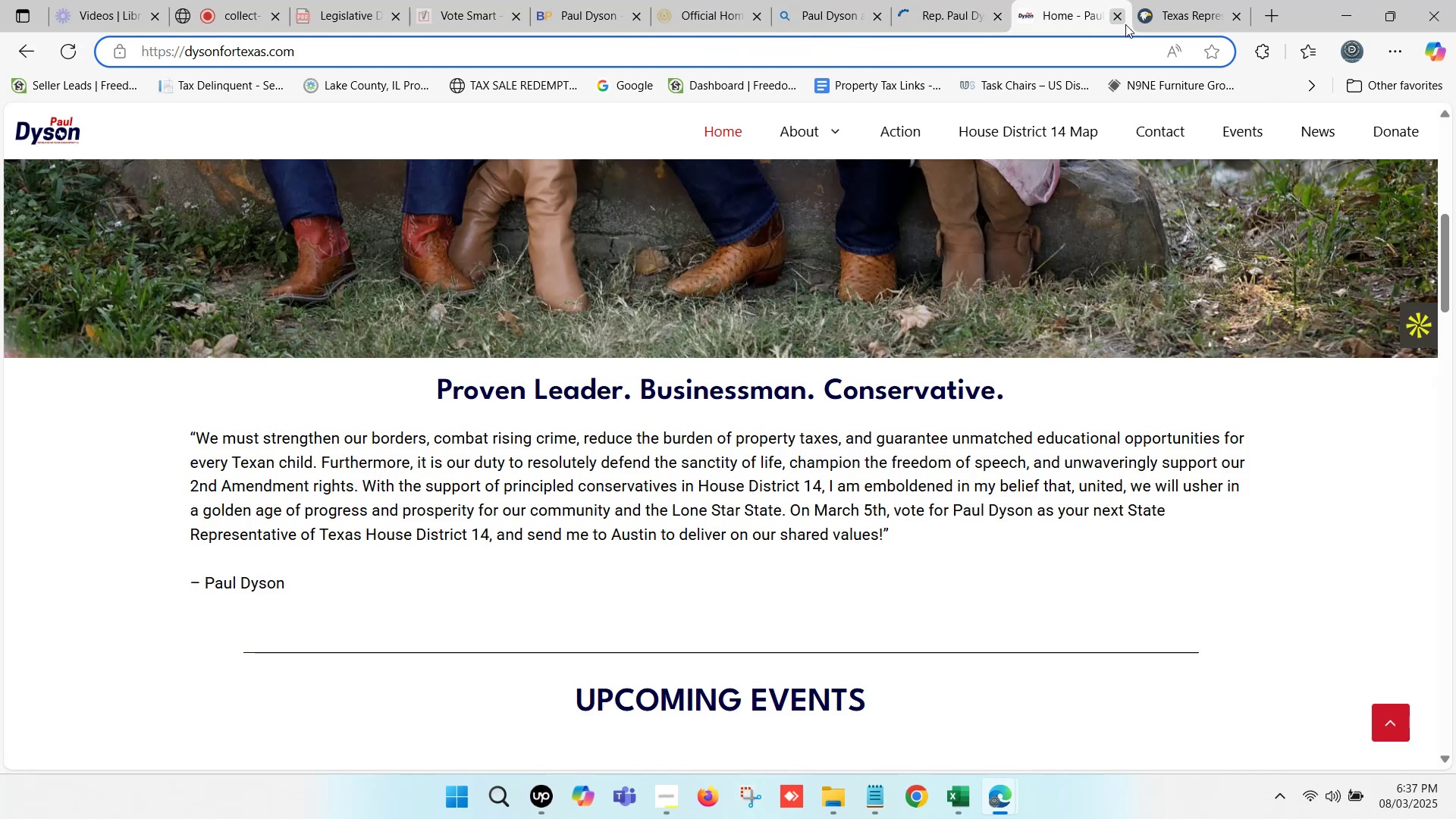 
left_click([1121, 16])
 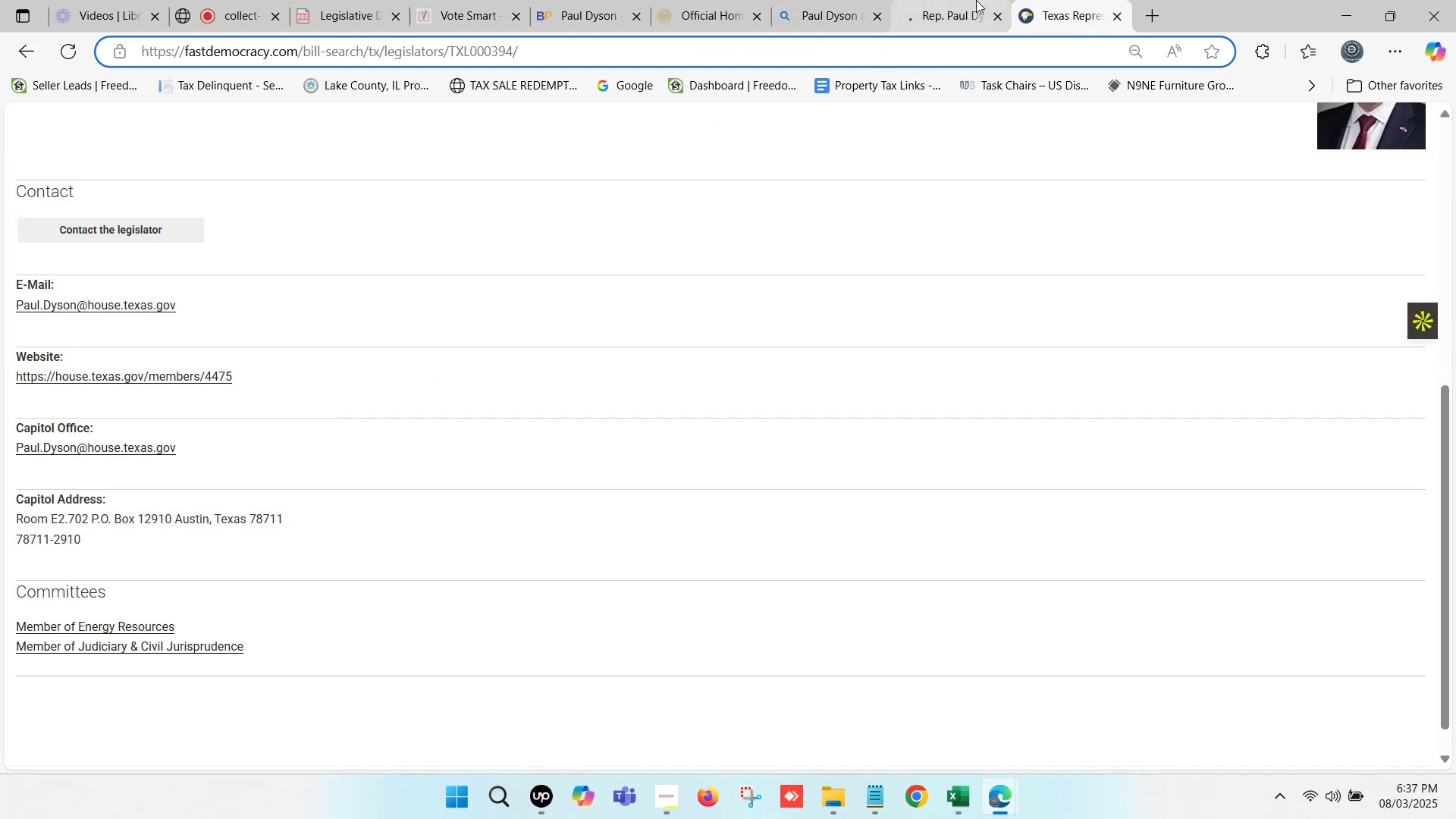 
left_click([971, 0])
 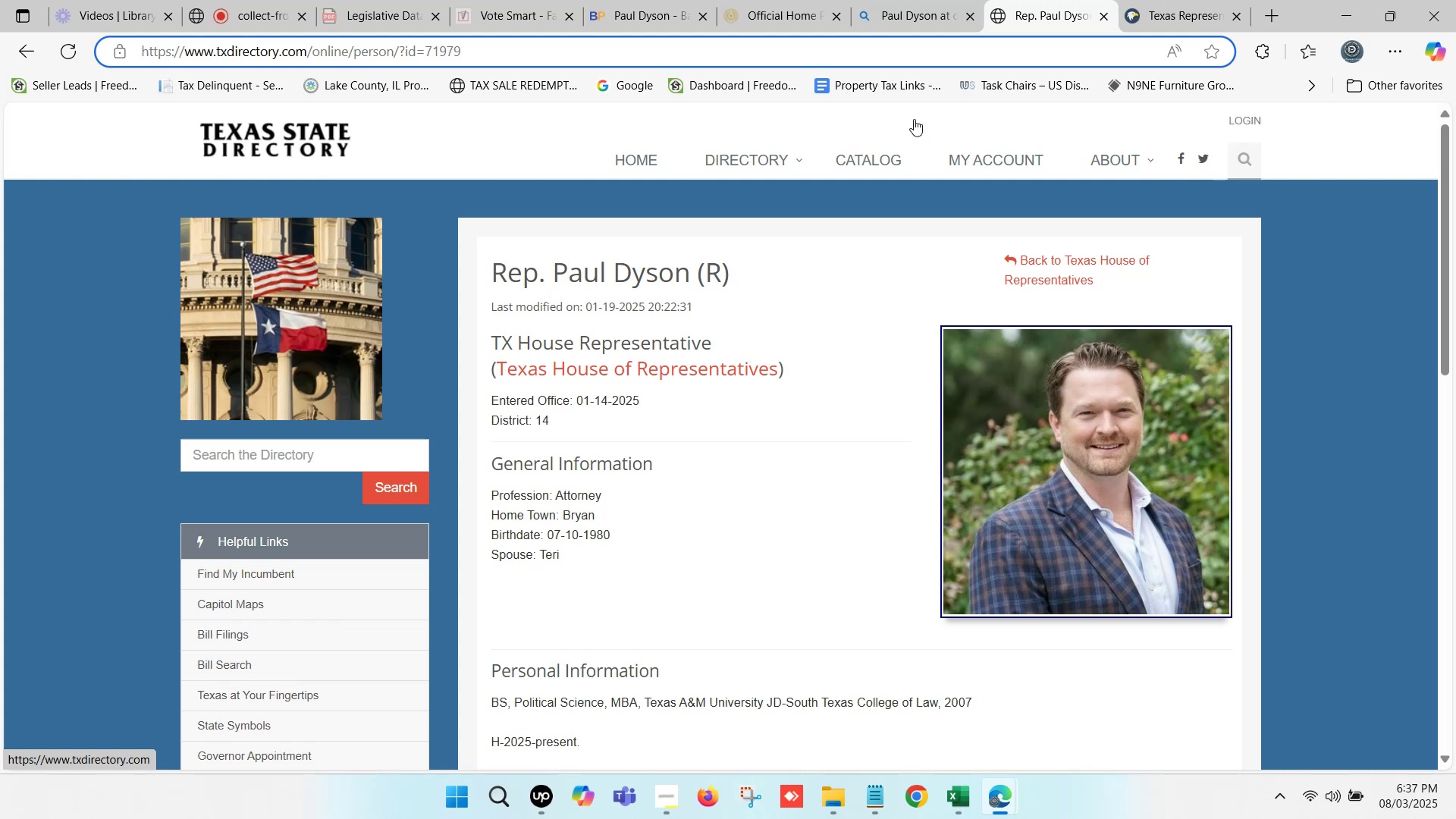 
wait(8.34)
 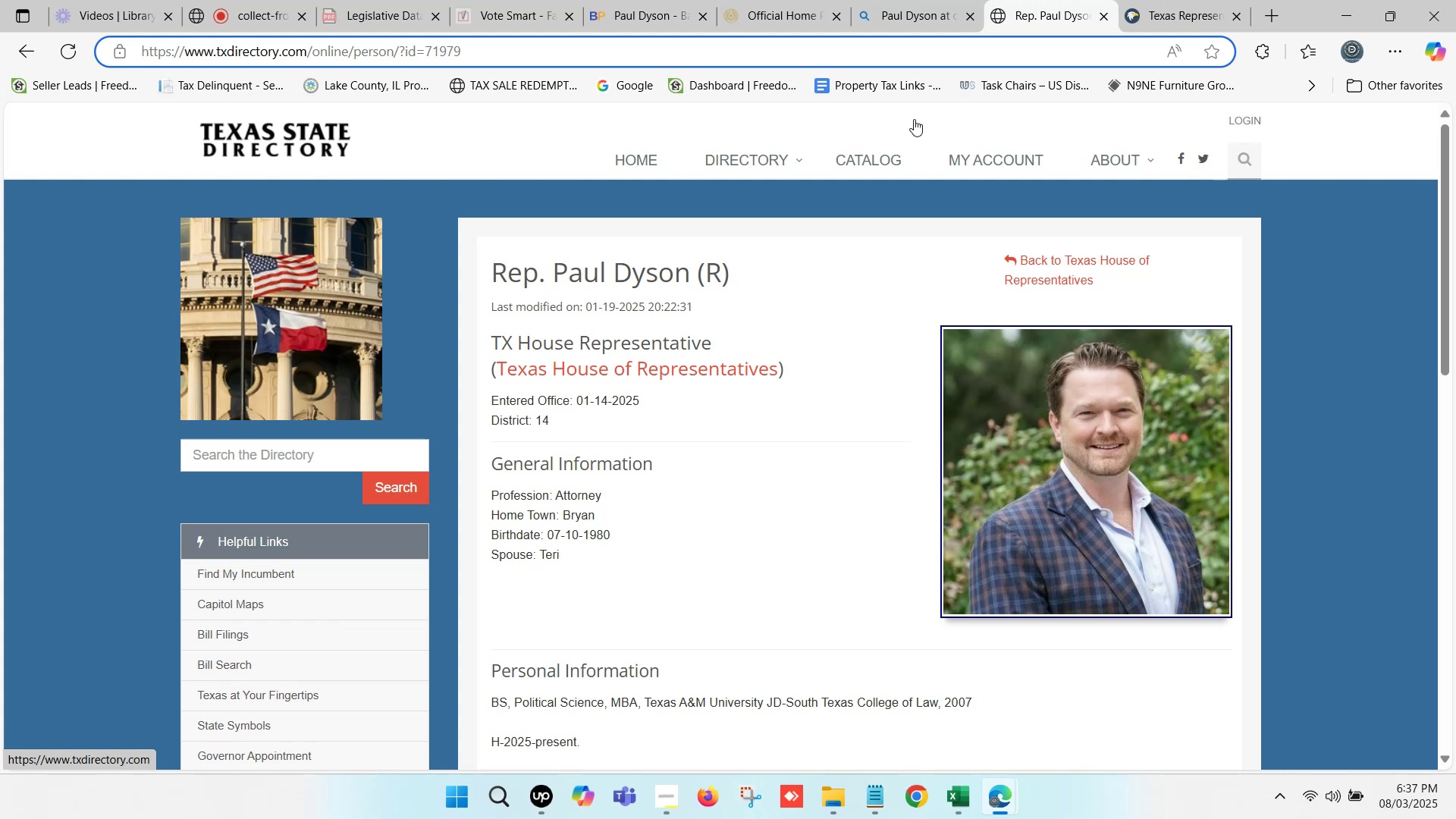 
scroll: coordinate [682, 435], scroll_direction: down, amount: 1.0
 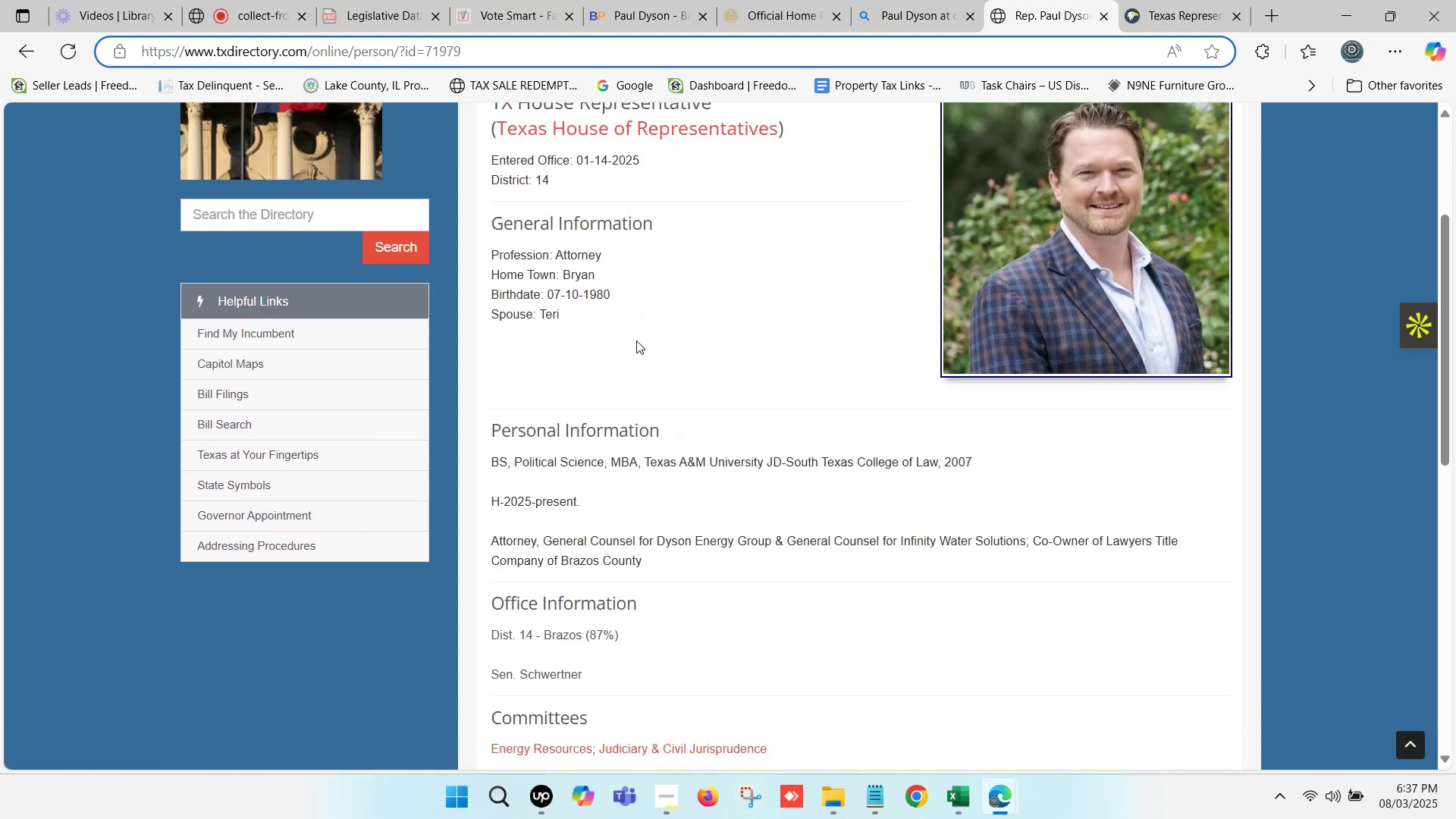 
wait(5.2)
 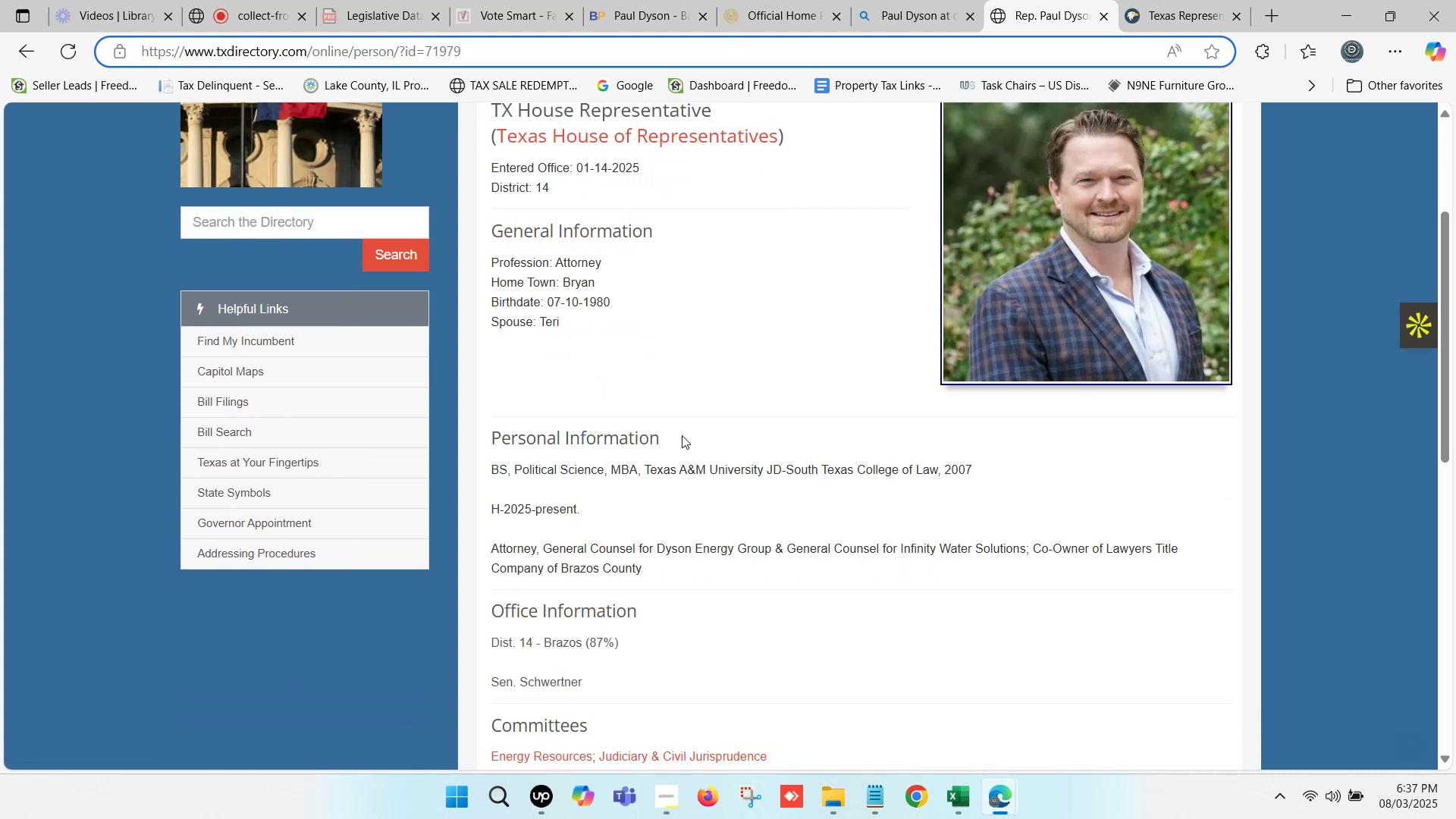 
scroll: coordinate [614, 430], scroll_direction: down, amount: 3.0
 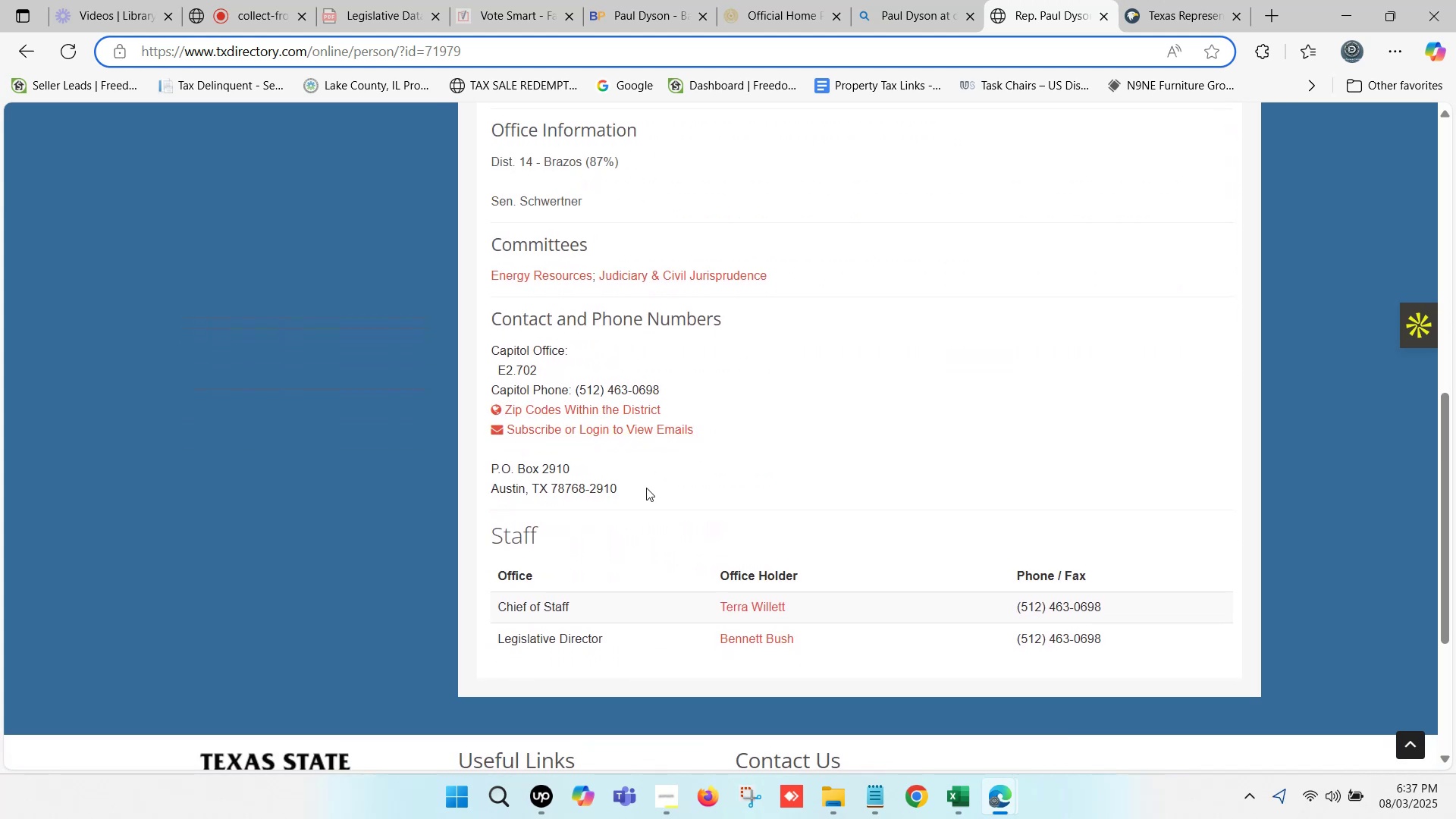 
wait(7.19)
 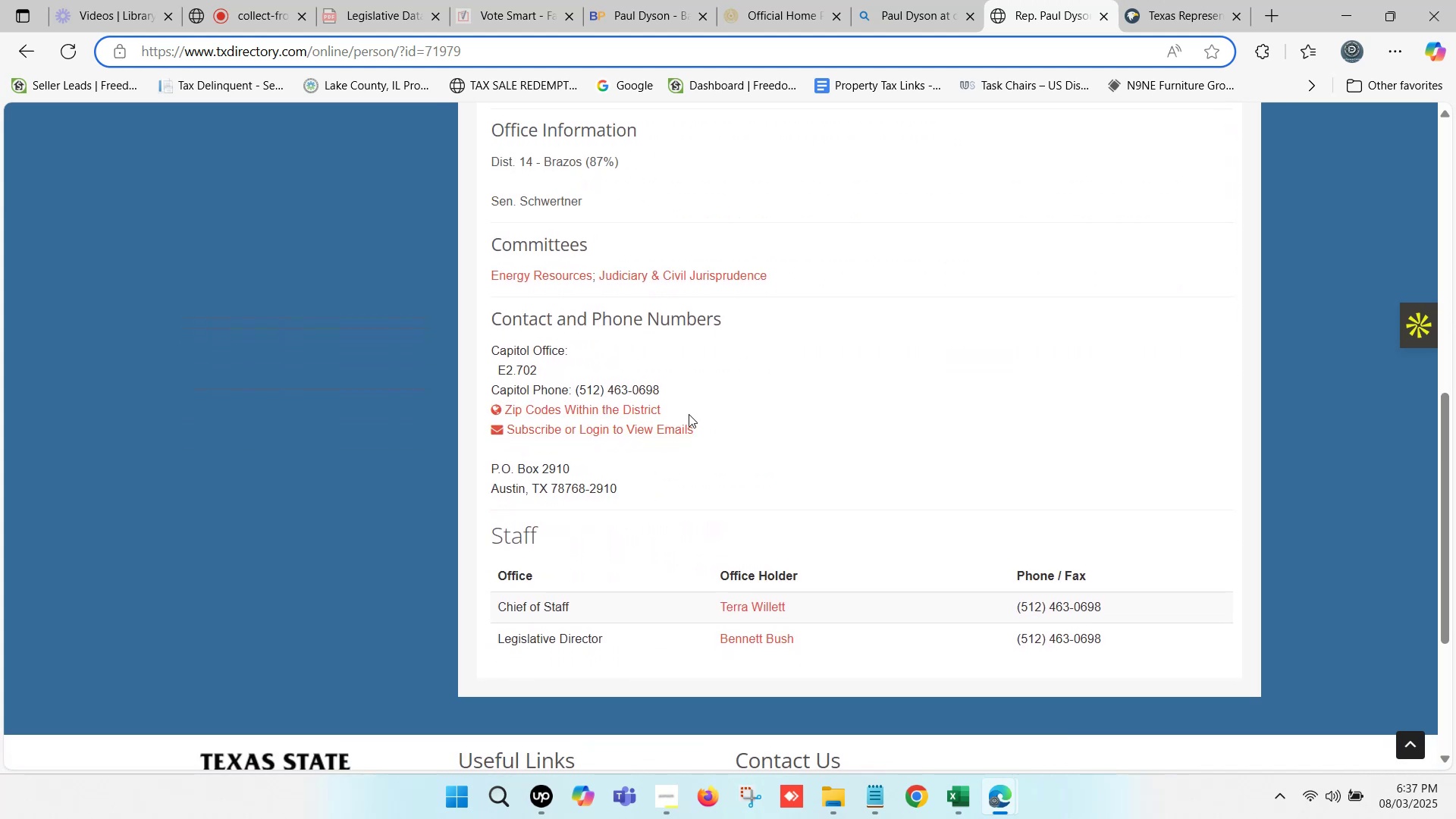 
scroll: coordinate [568, 450], scroll_direction: down, amount: 3.0
 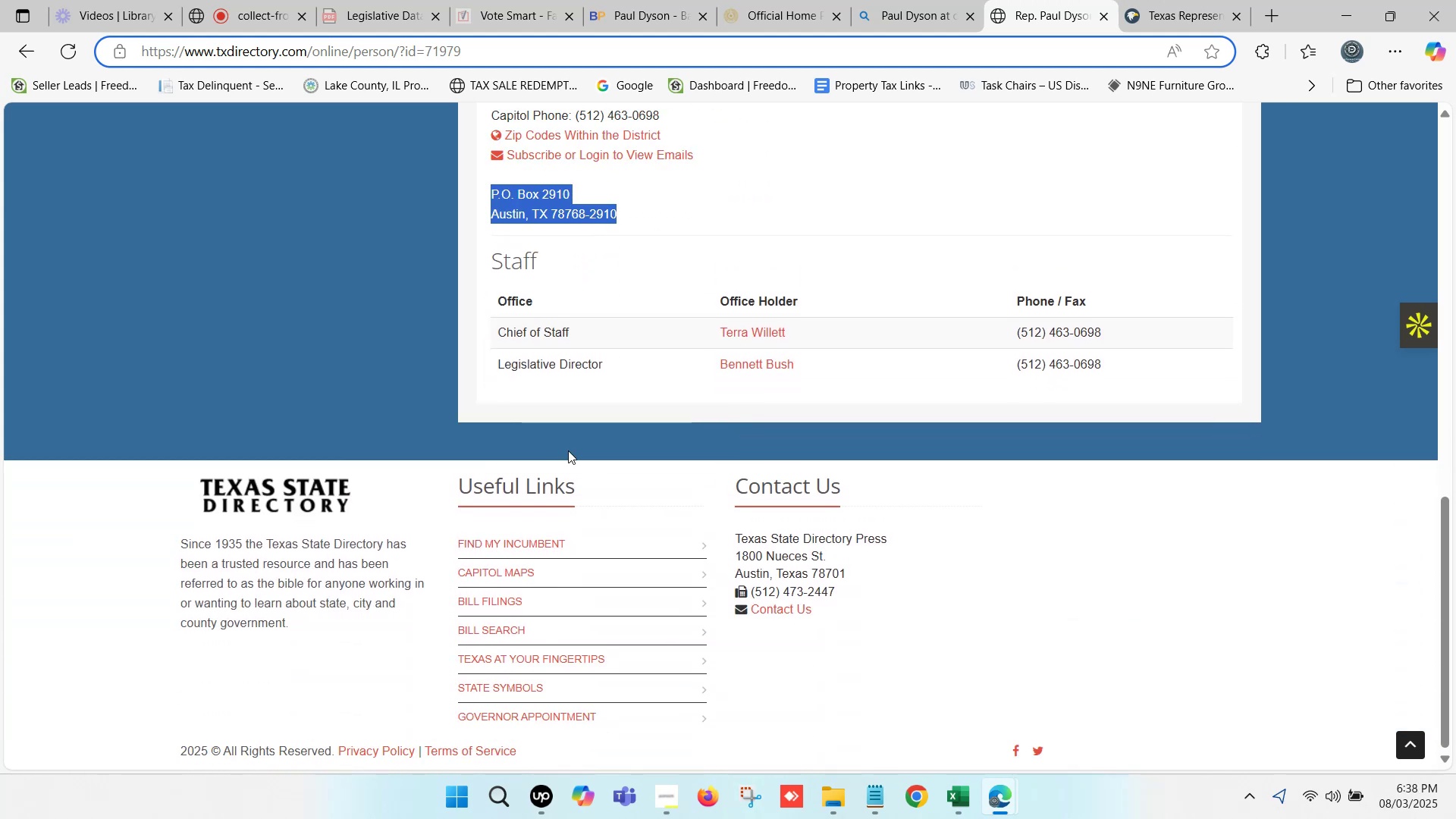 
scroll: coordinate [680, 405], scroll_direction: up, amount: 2.0
 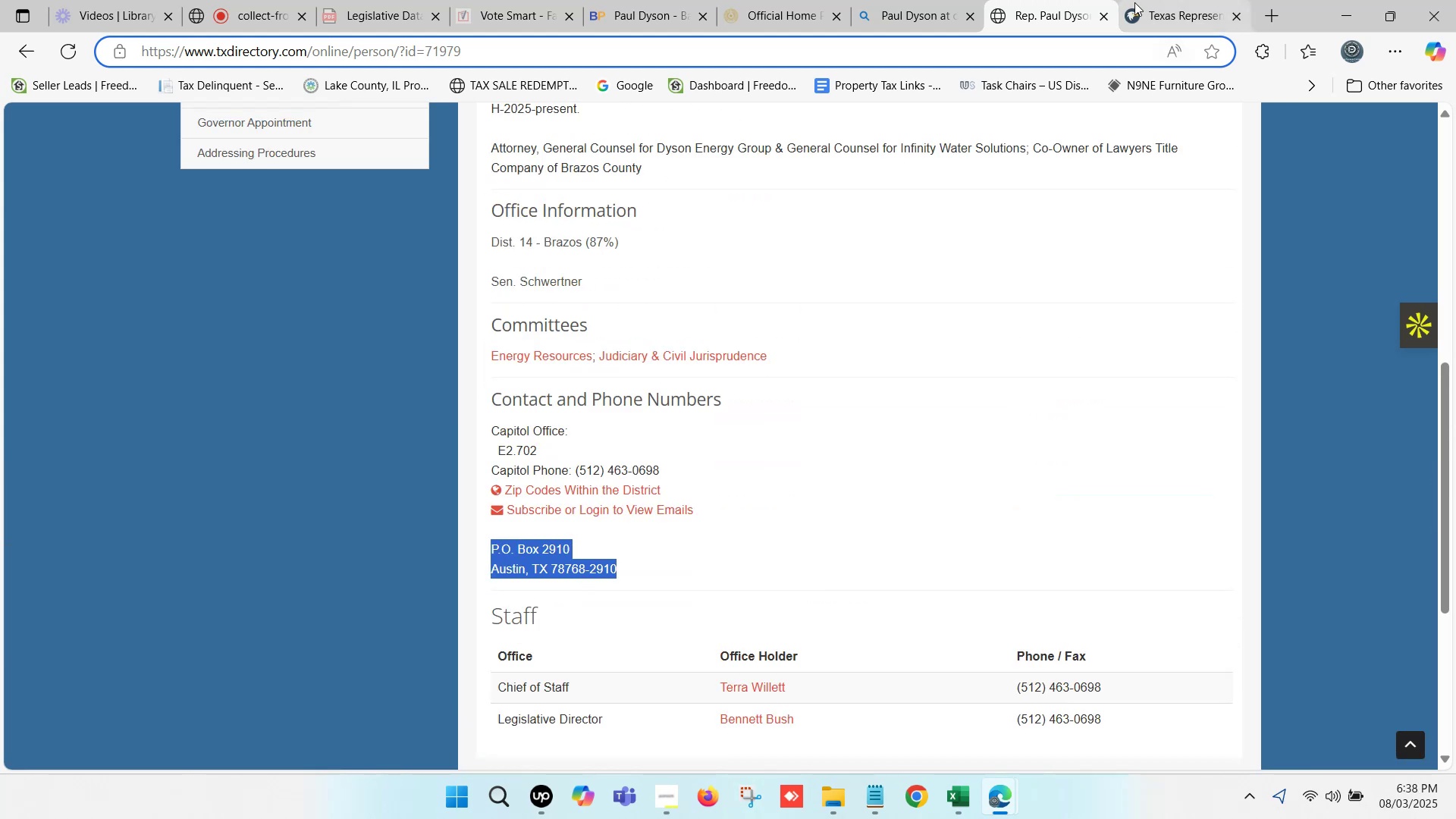 
left_click([1101, 13])
 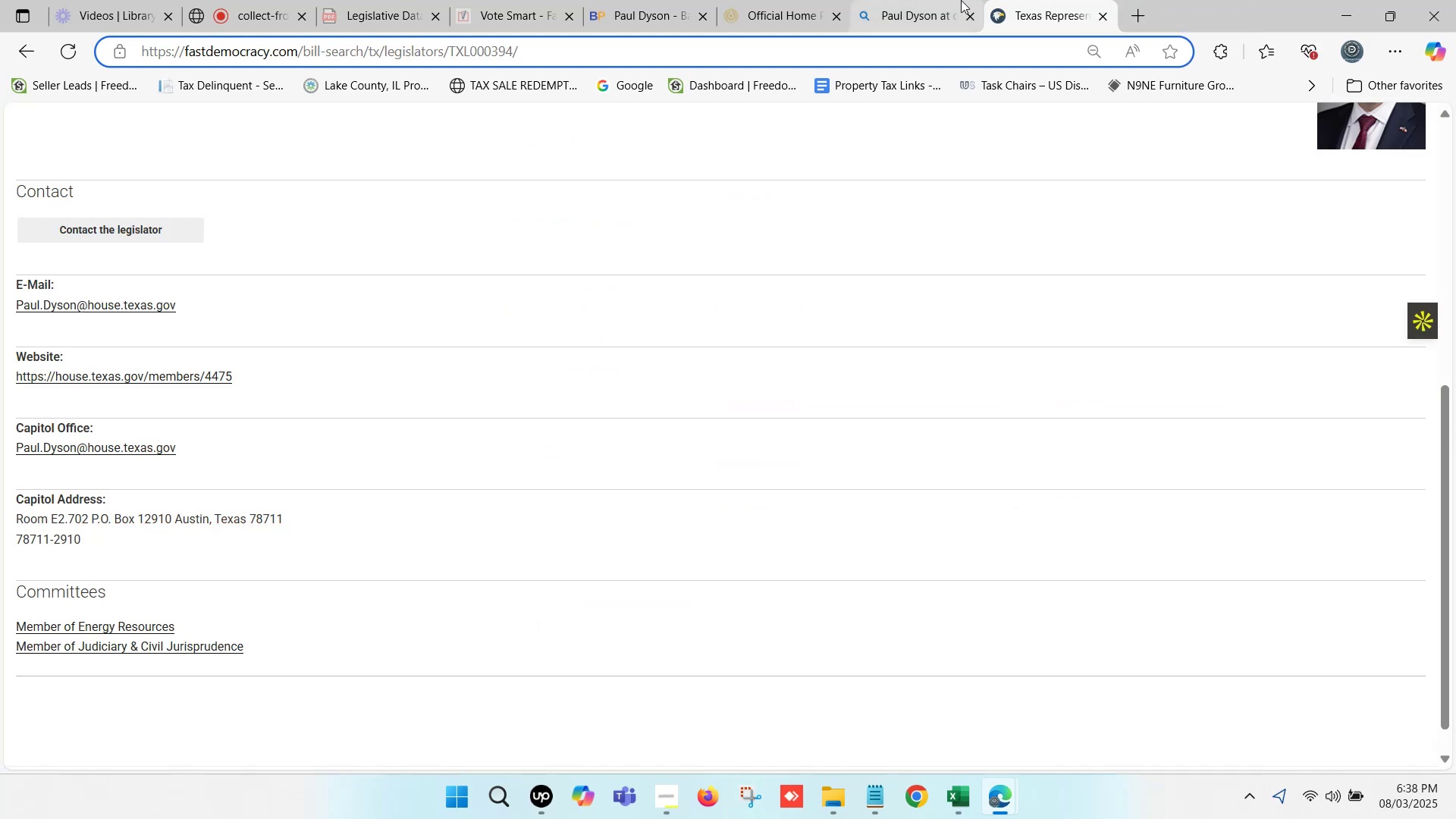 
left_click([947, 0])
 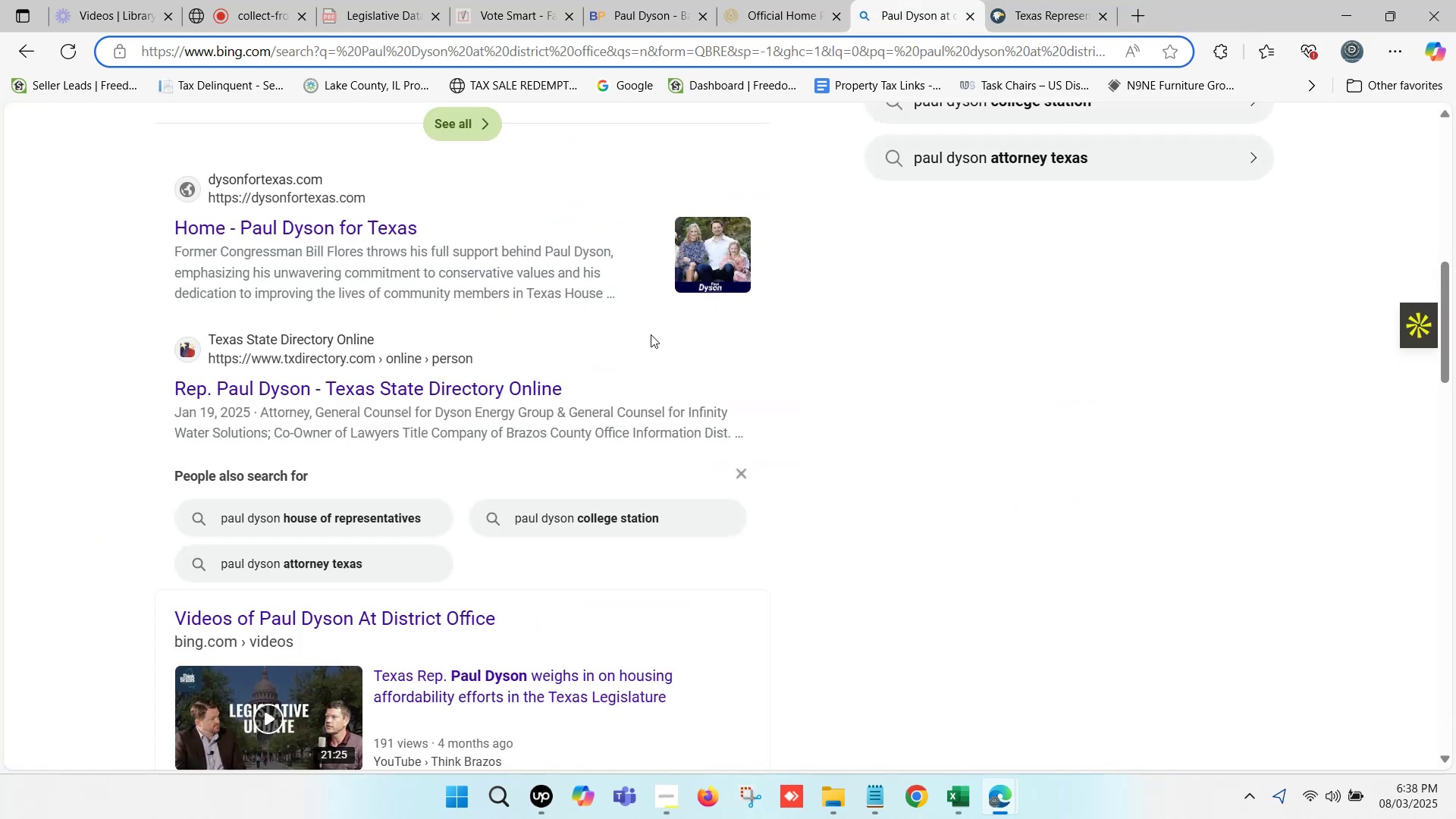 
scroll: coordinate [508, 431], scroll_direction: down, amount: 10.0
 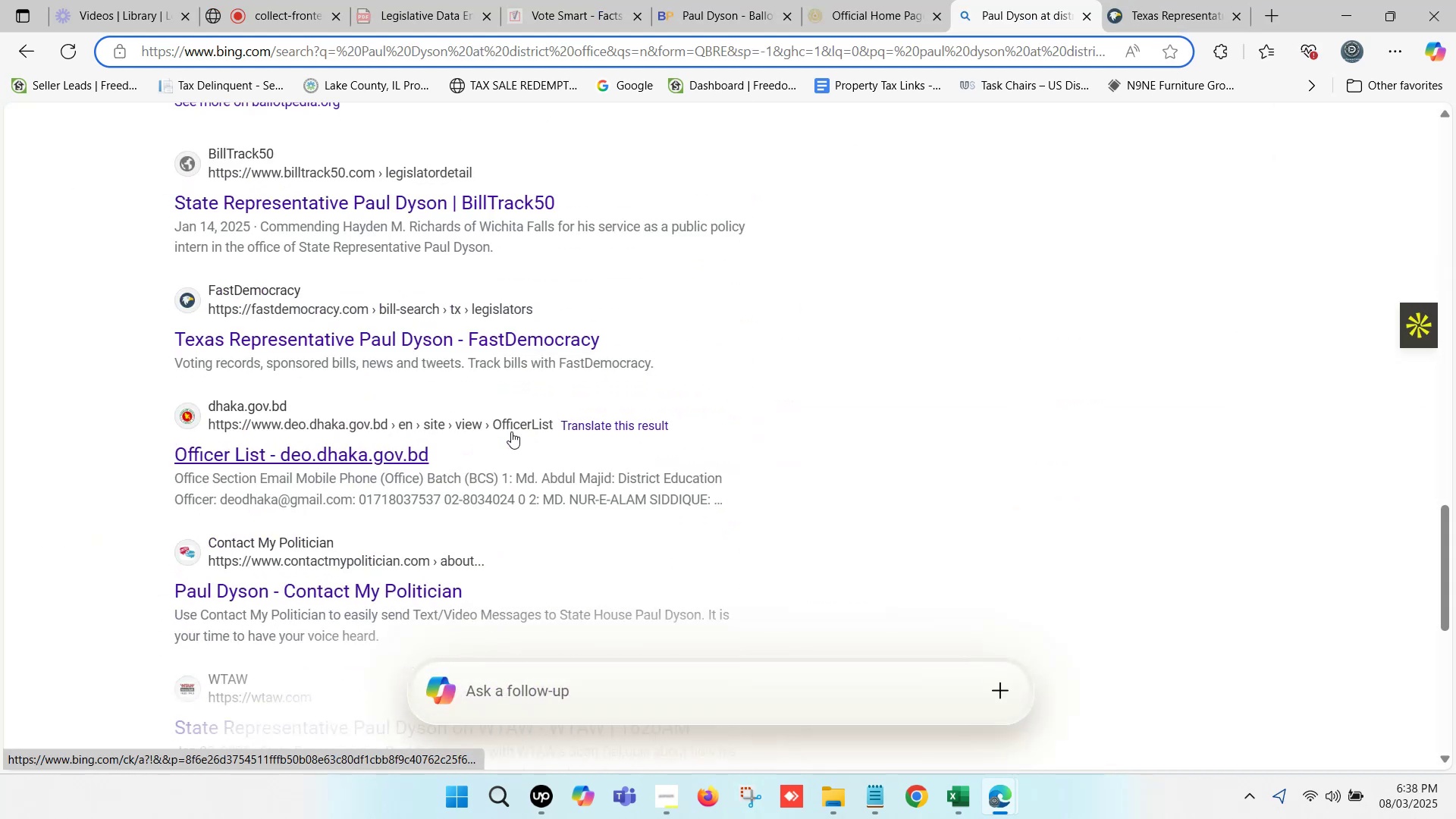 
scroll: coordinate [506, 441], scroll_direction: up, amount: 2.0
 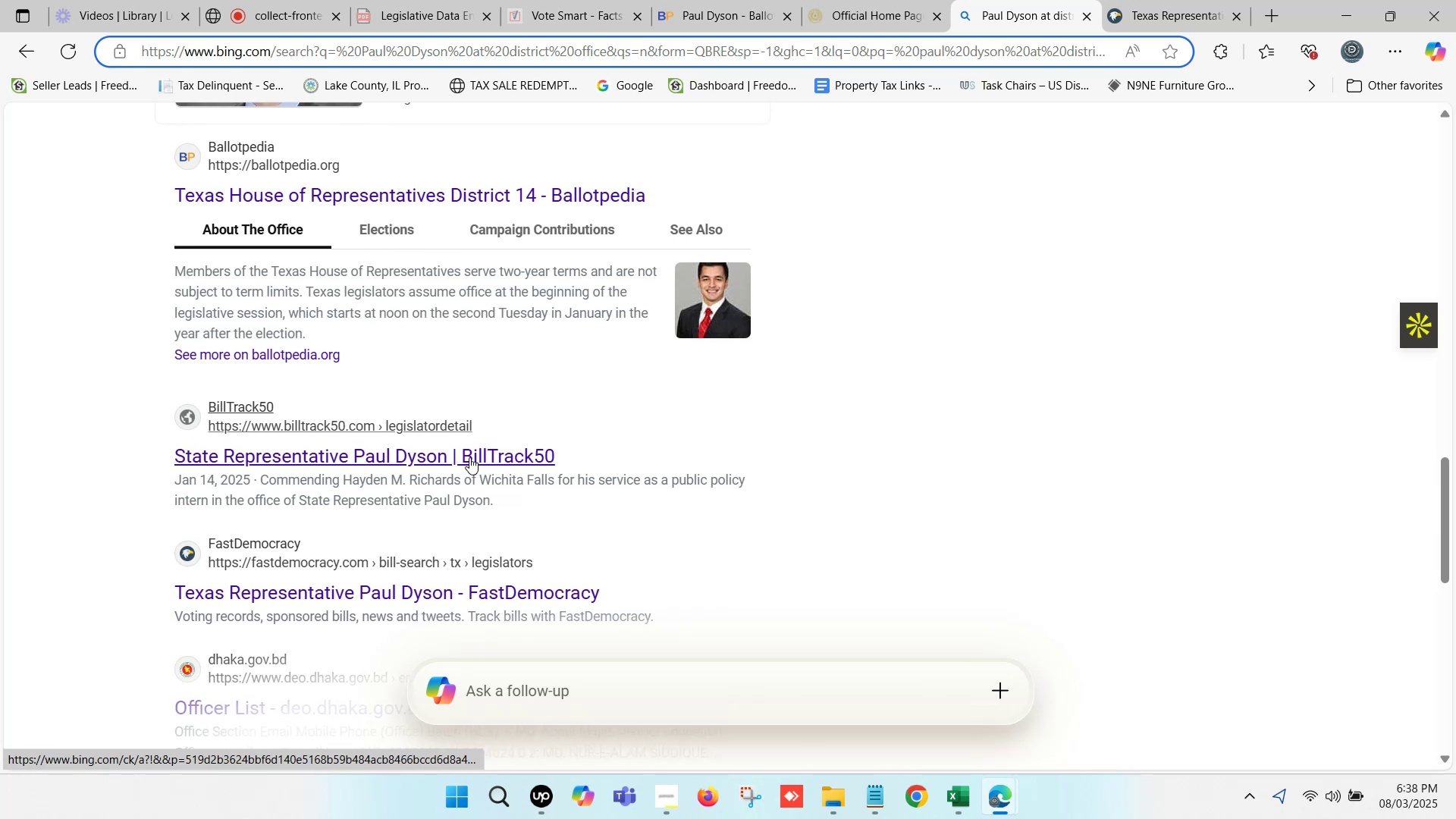 
left_click([469, 457])
 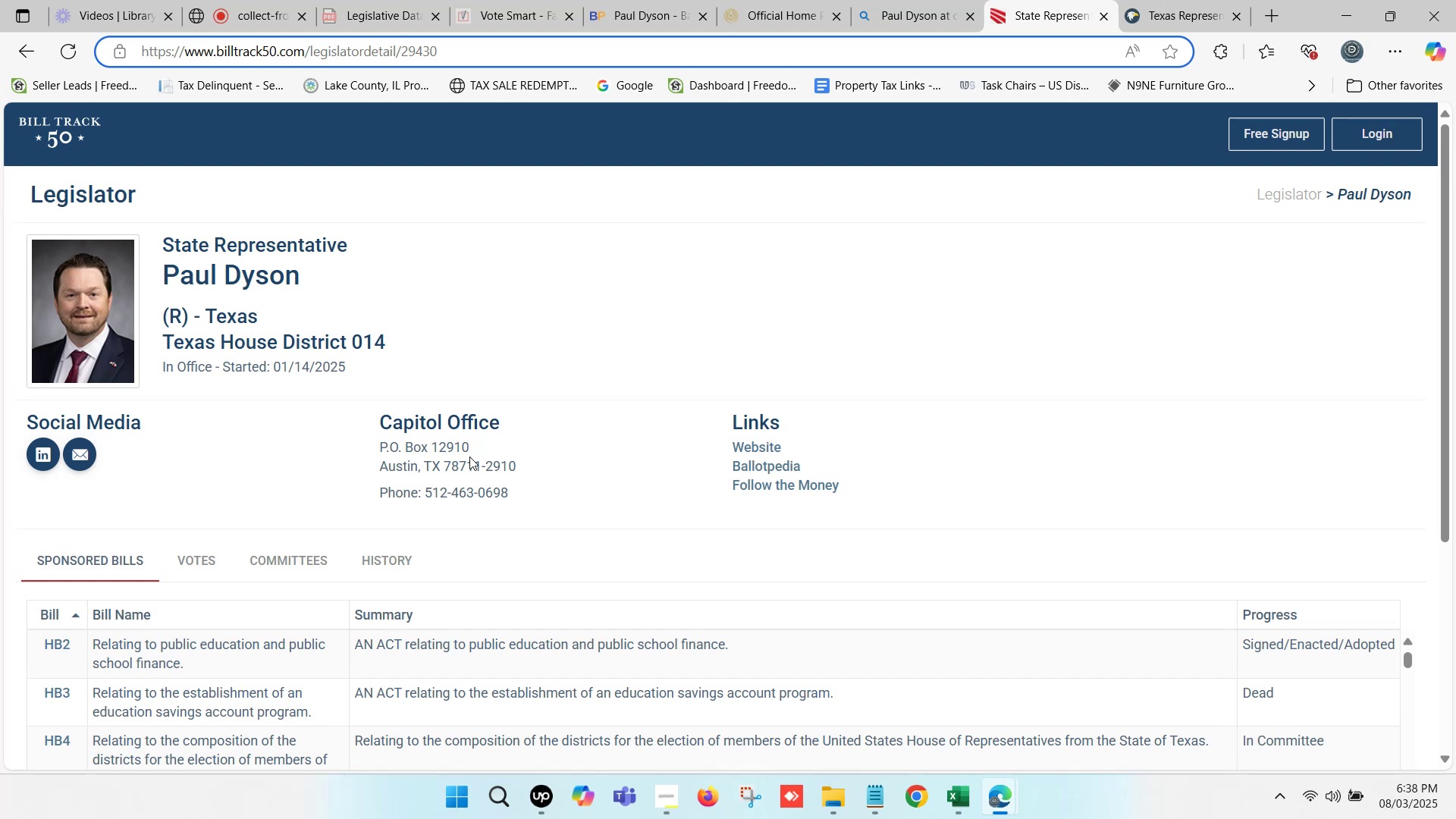 
wait(13.7)
 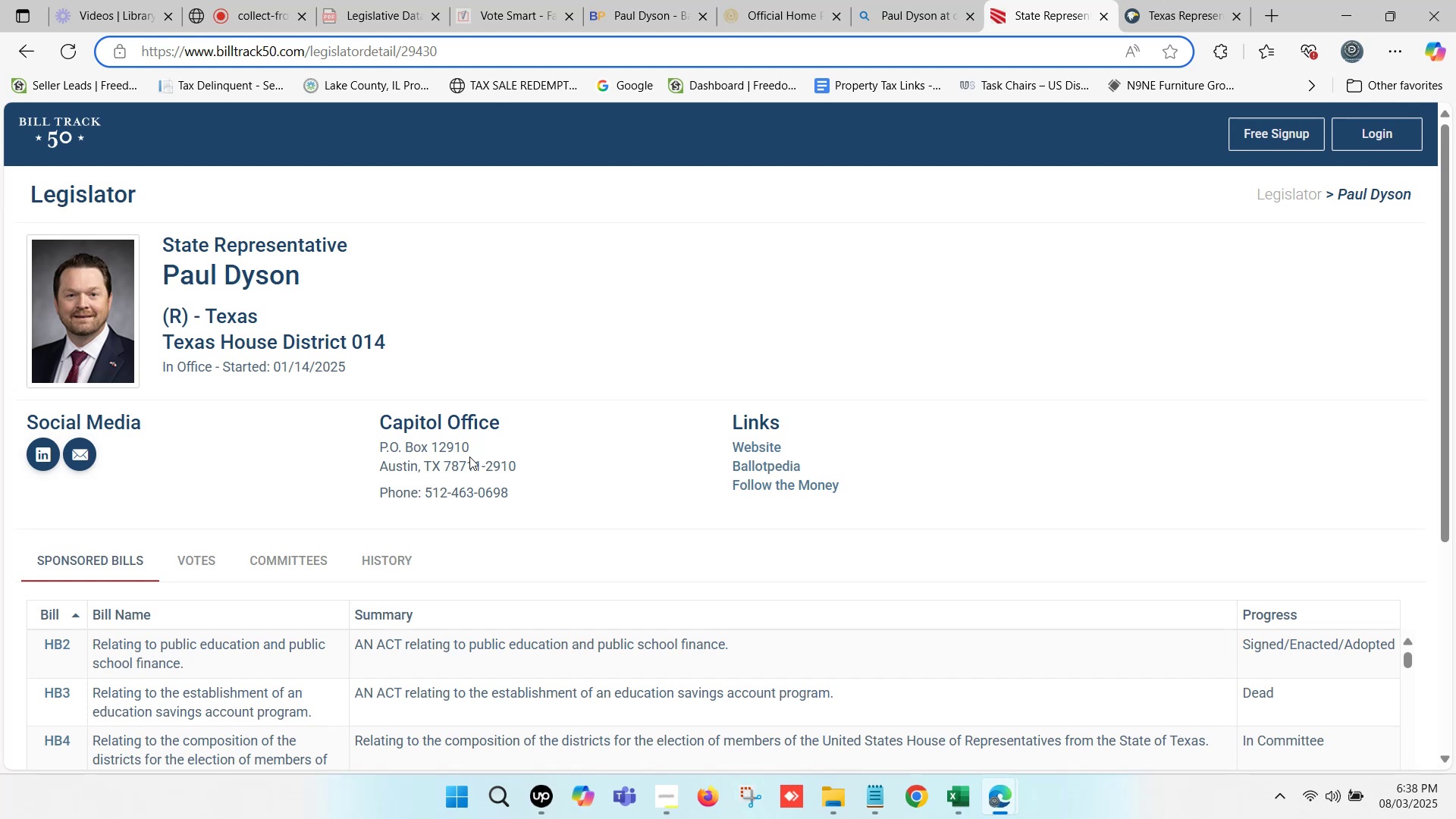 
scroll: coordinate [927, 480], scroll_direction: down, amount: 96.0
 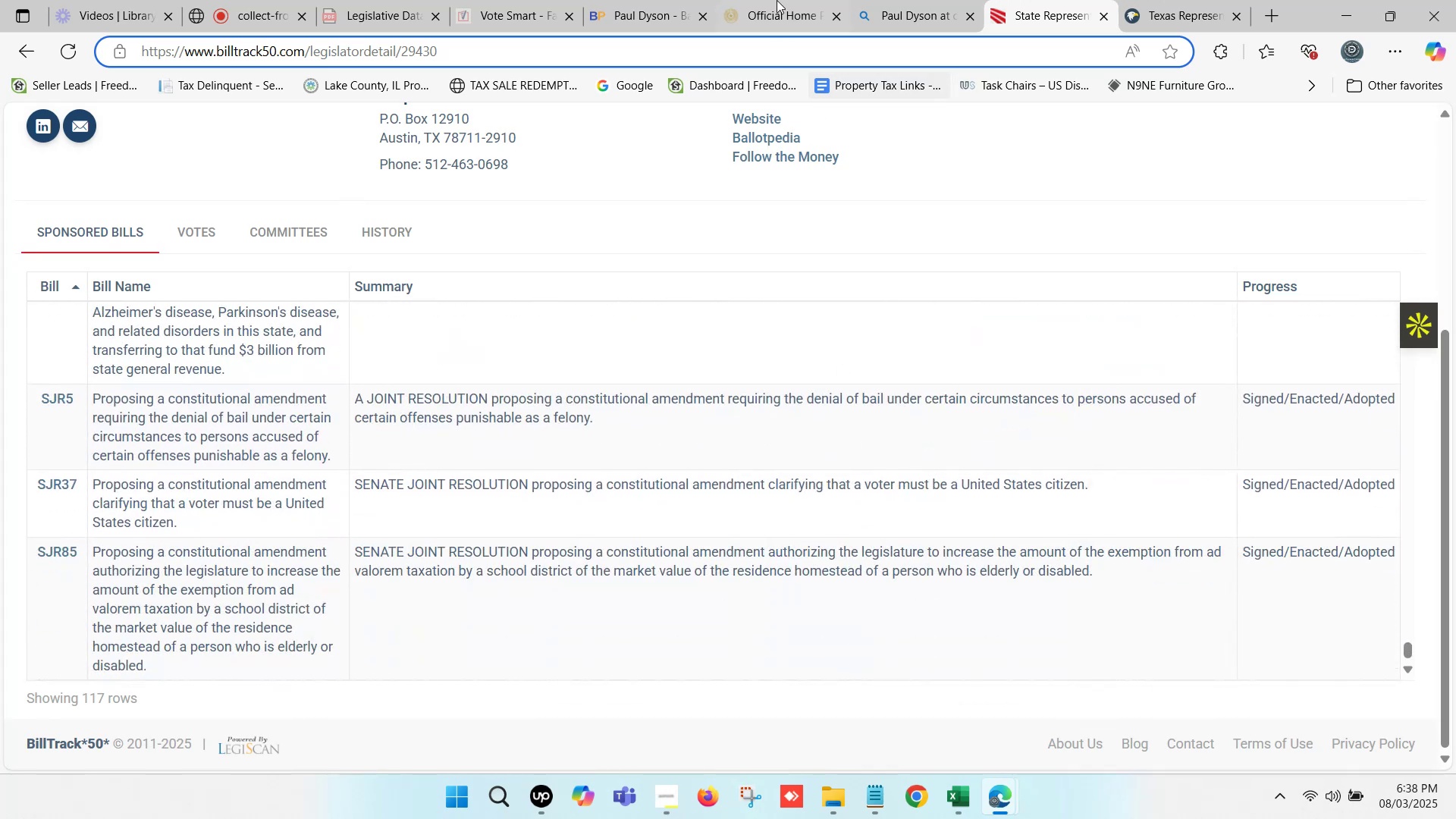 
left_click([777, 0])
 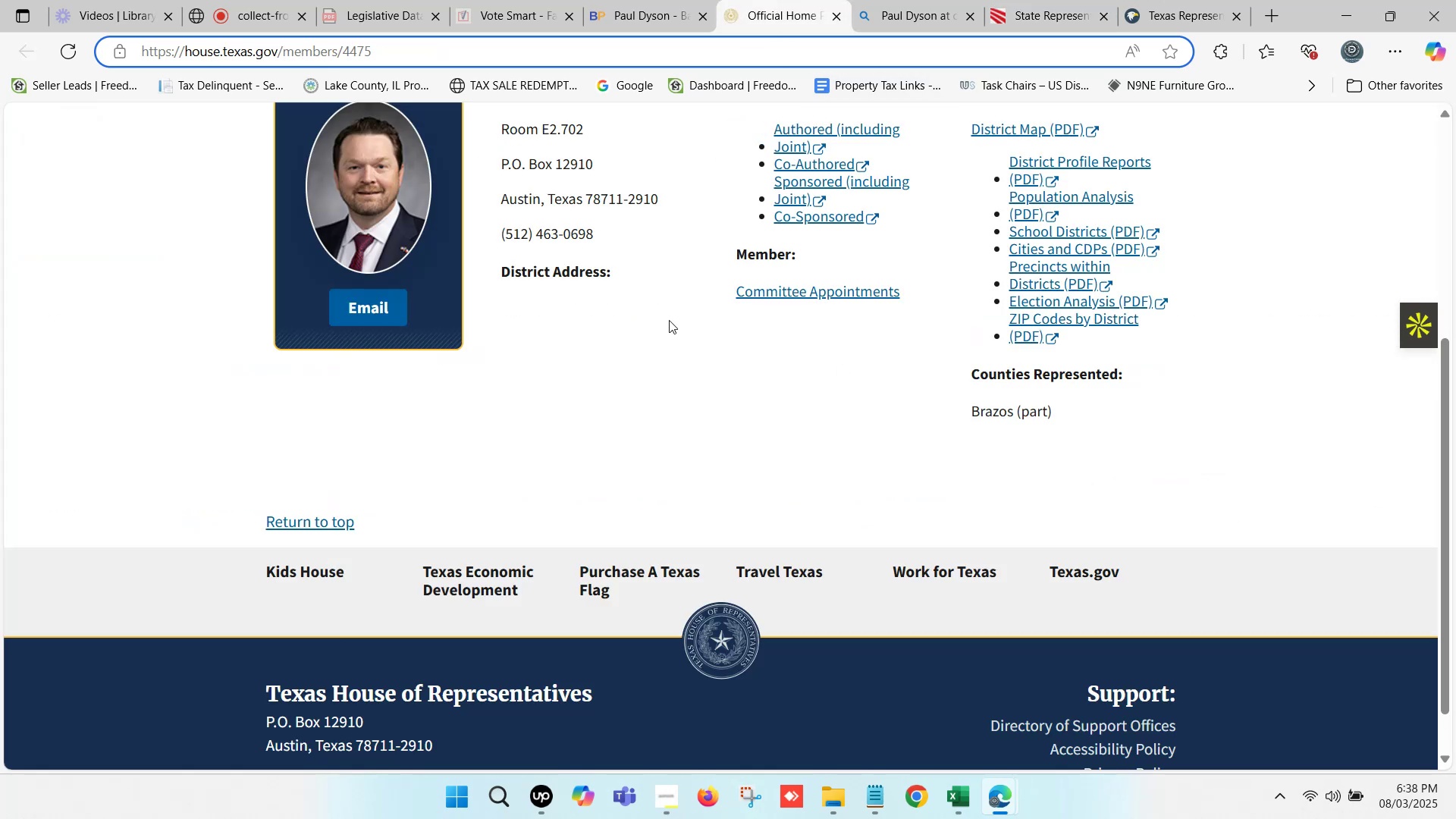 
scroll: coordinate [658, 344], scroll_direction: up, amount: 1.0
 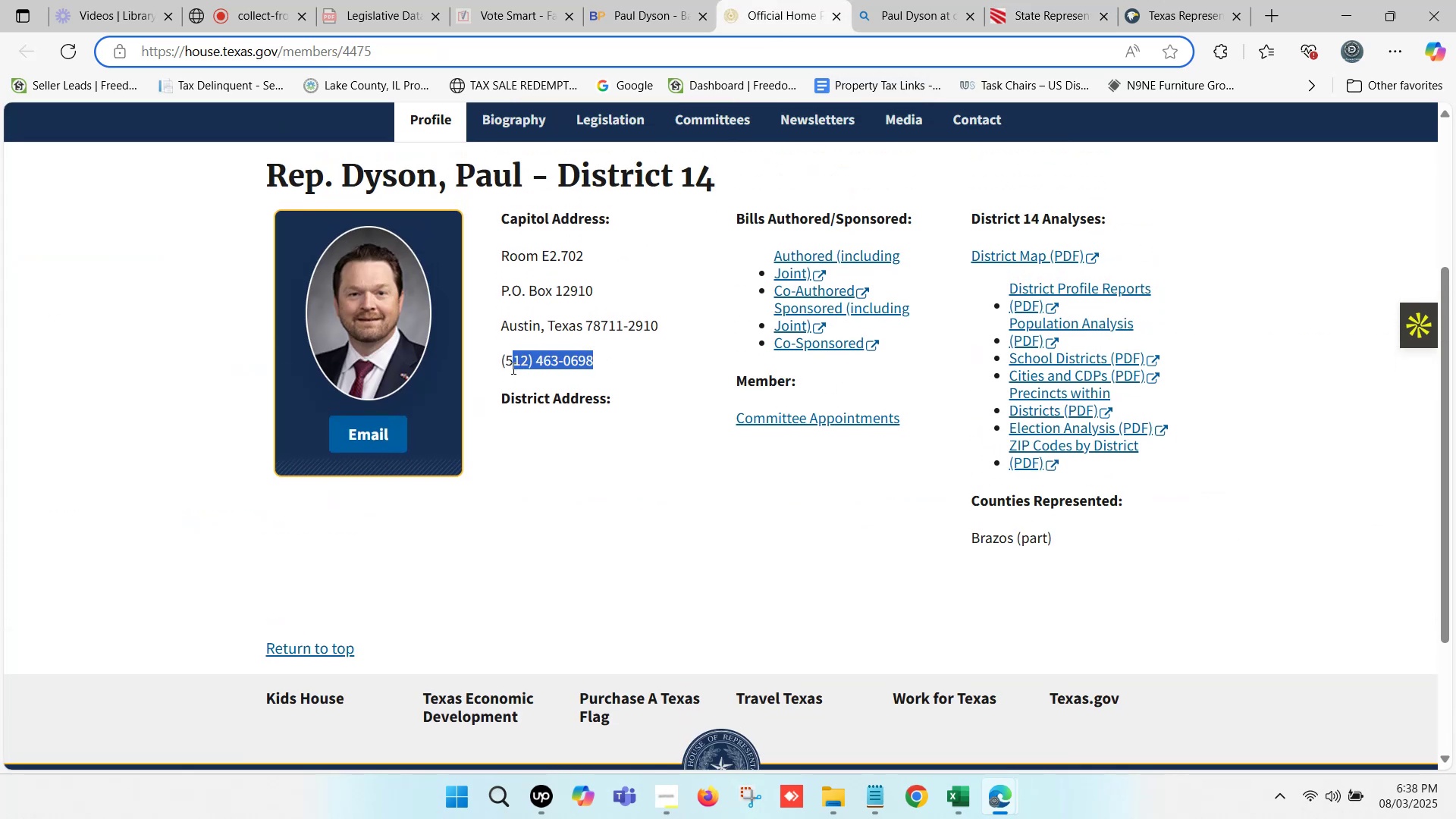 
key(Control+ControlLeft)
 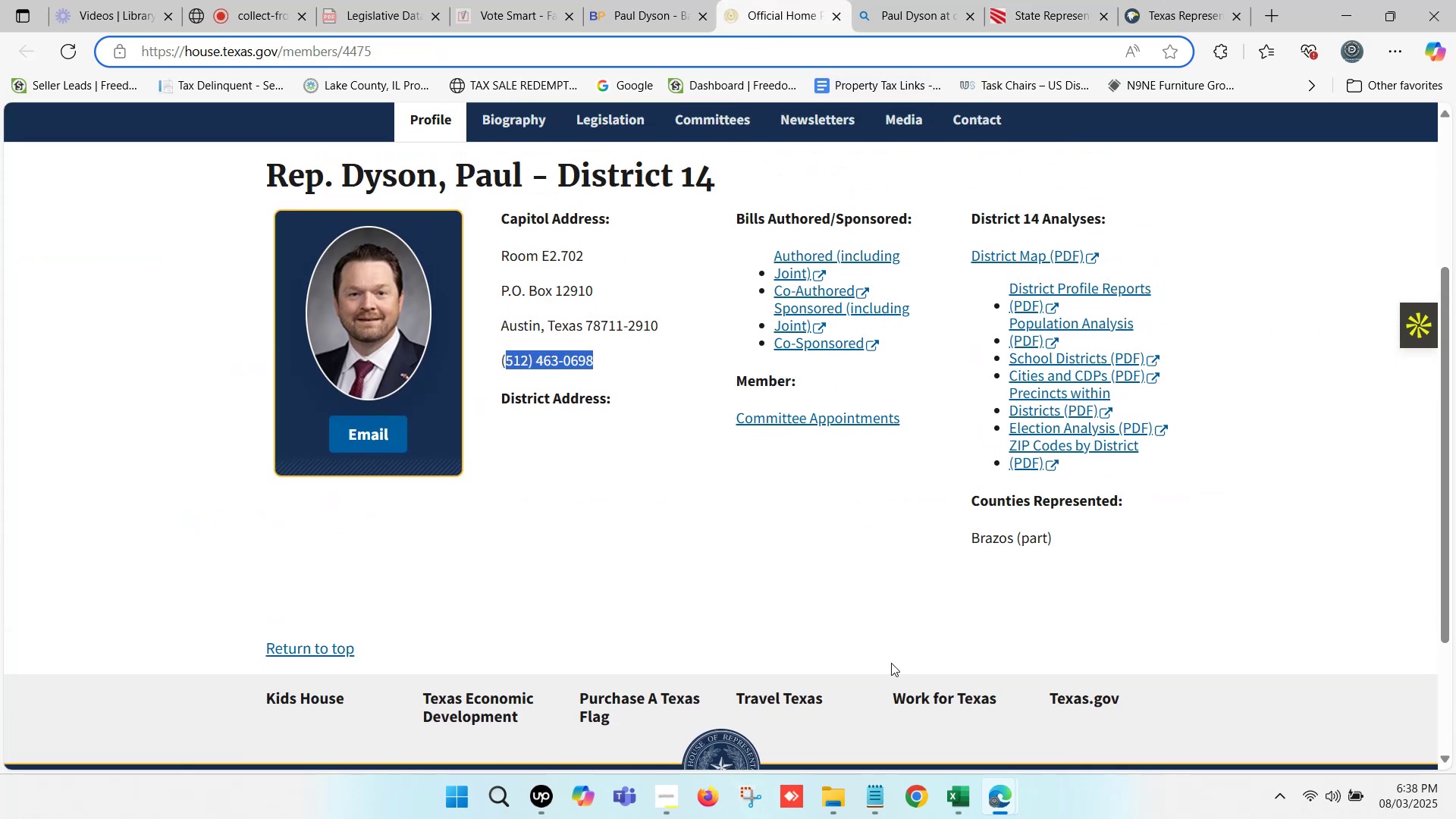 
key(Control+C)
 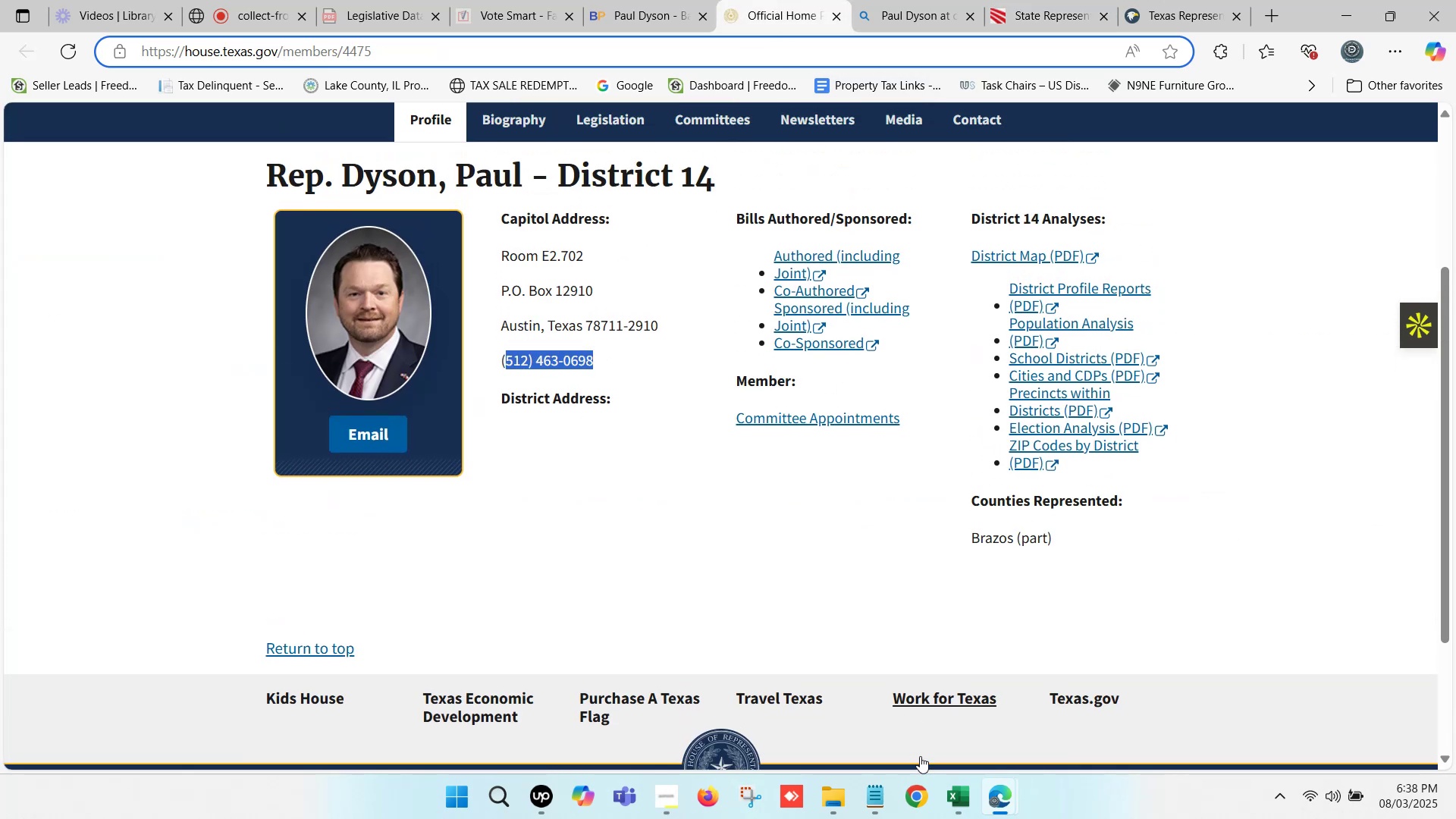 
left_click([957, 799])
 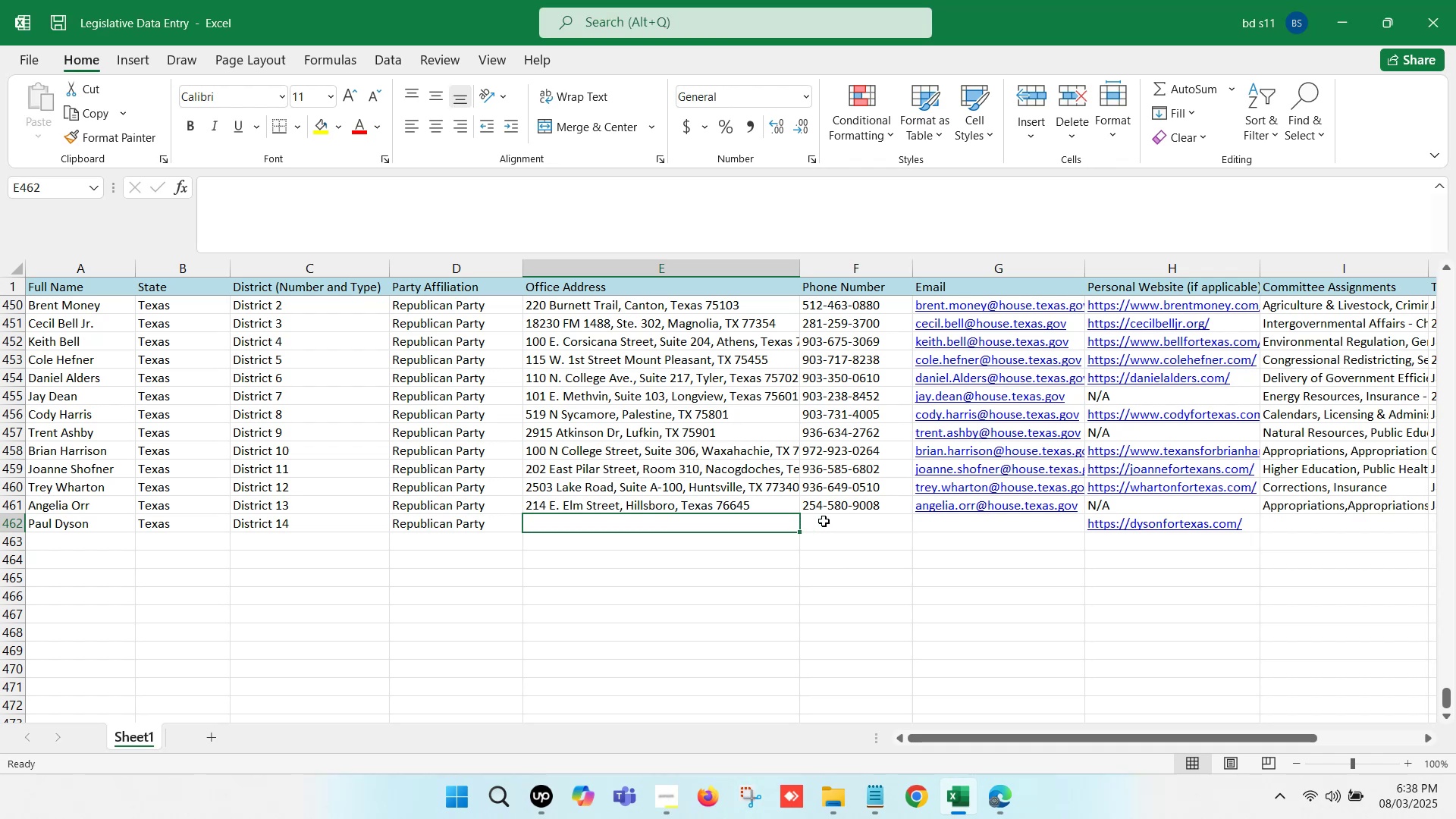 
double_click([832, 521])
 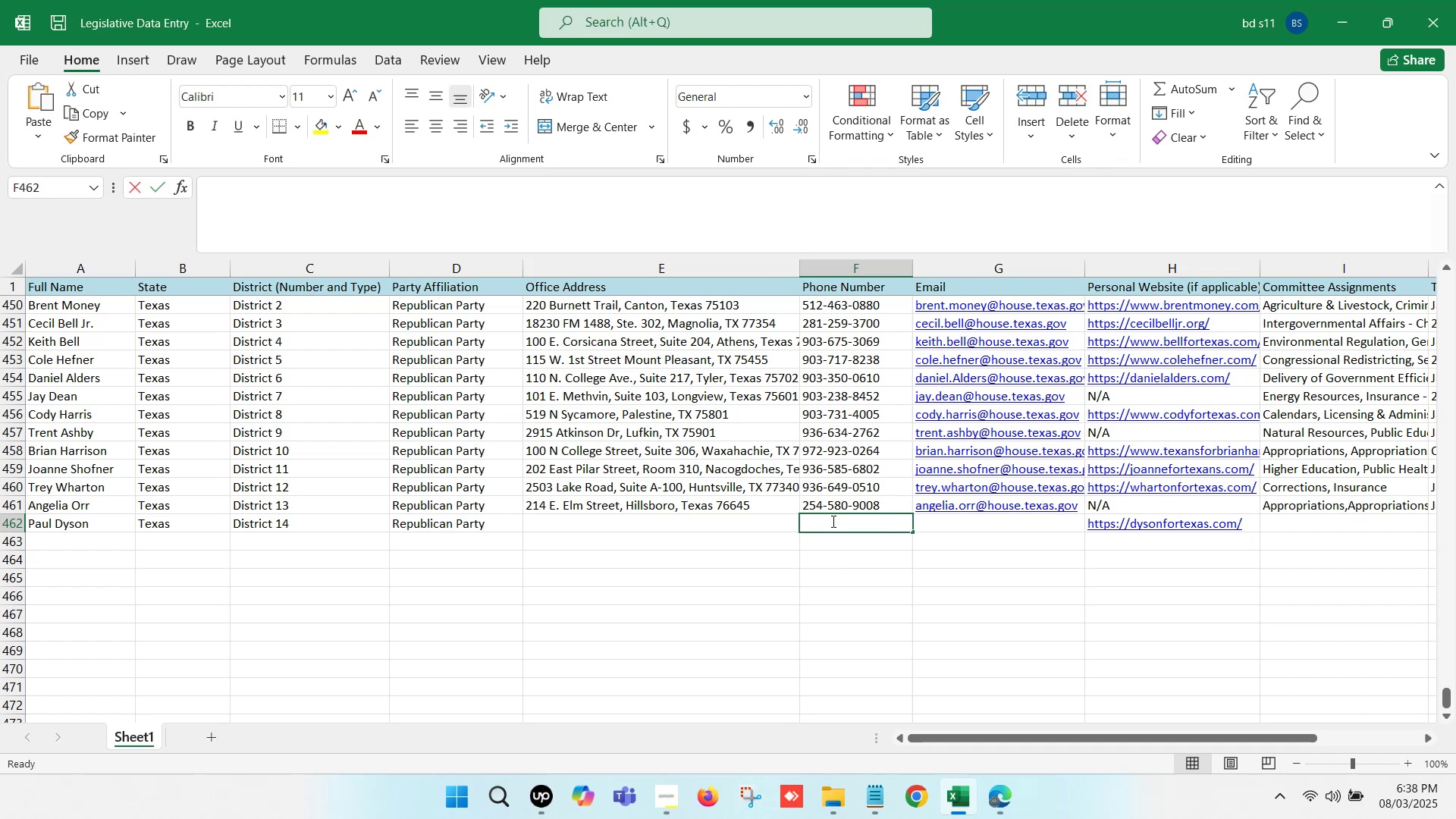 
key(Control+ControlLeft)
 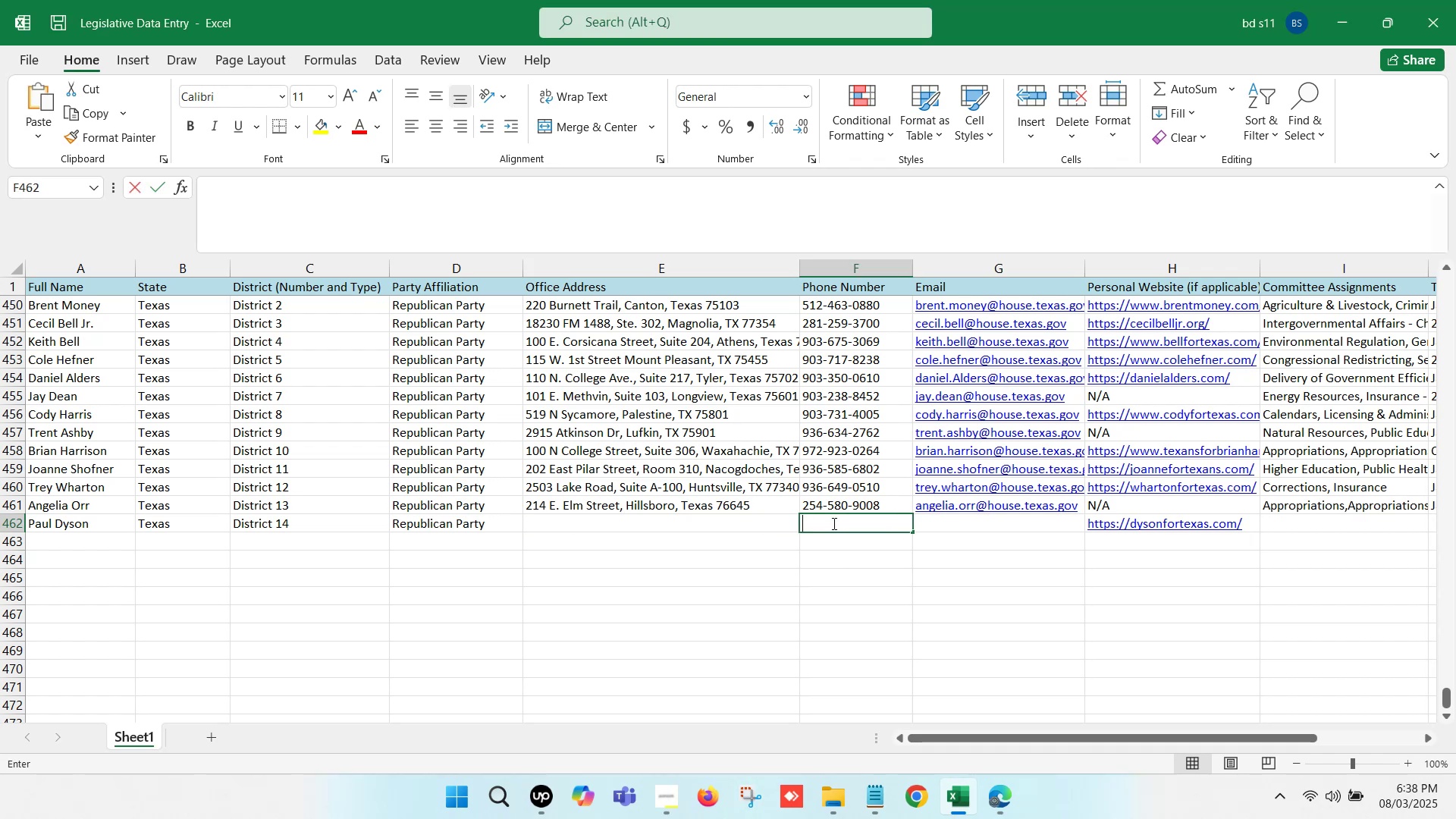 
key(Control+V)
 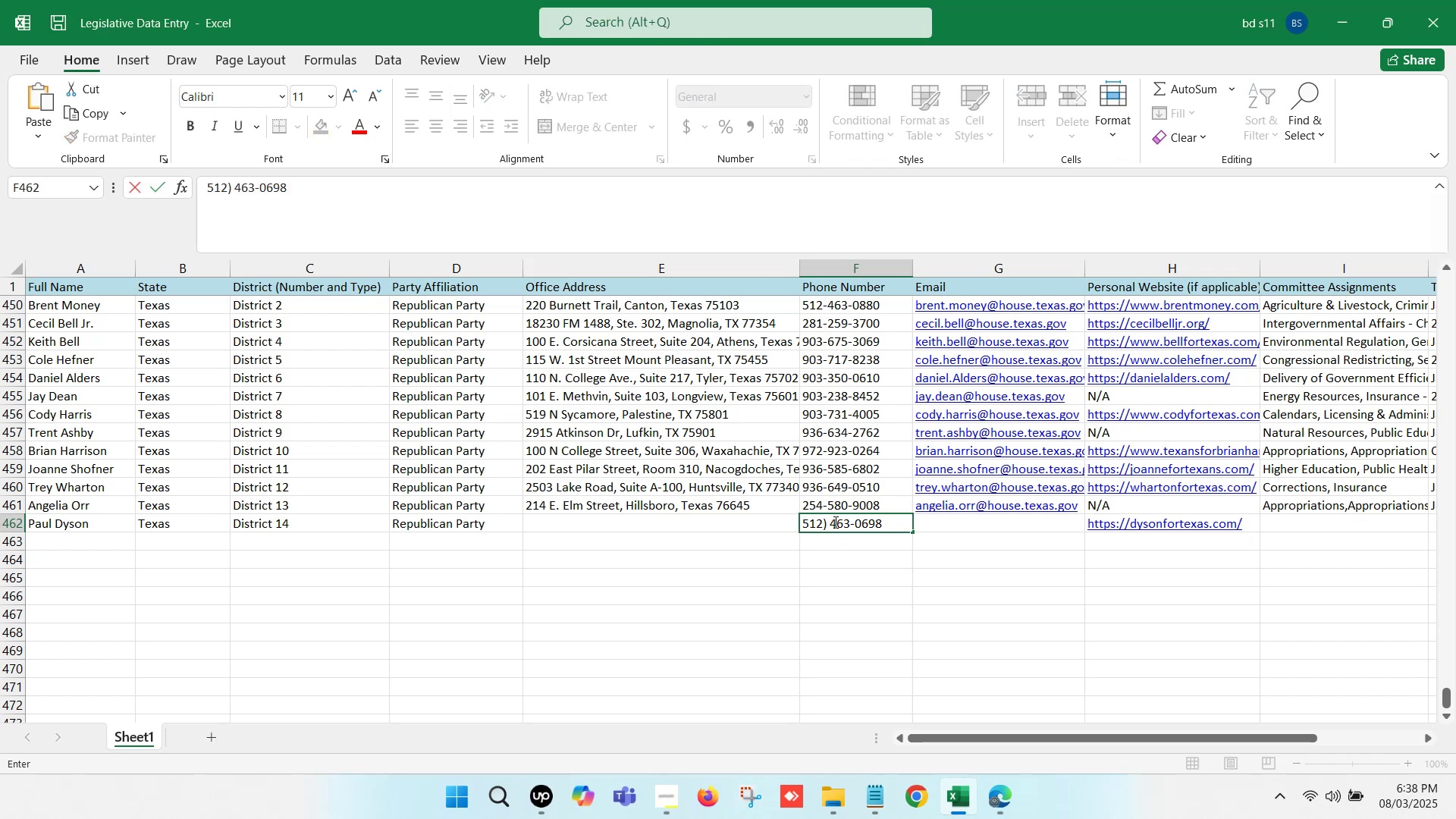 
left_click([831, 522])
 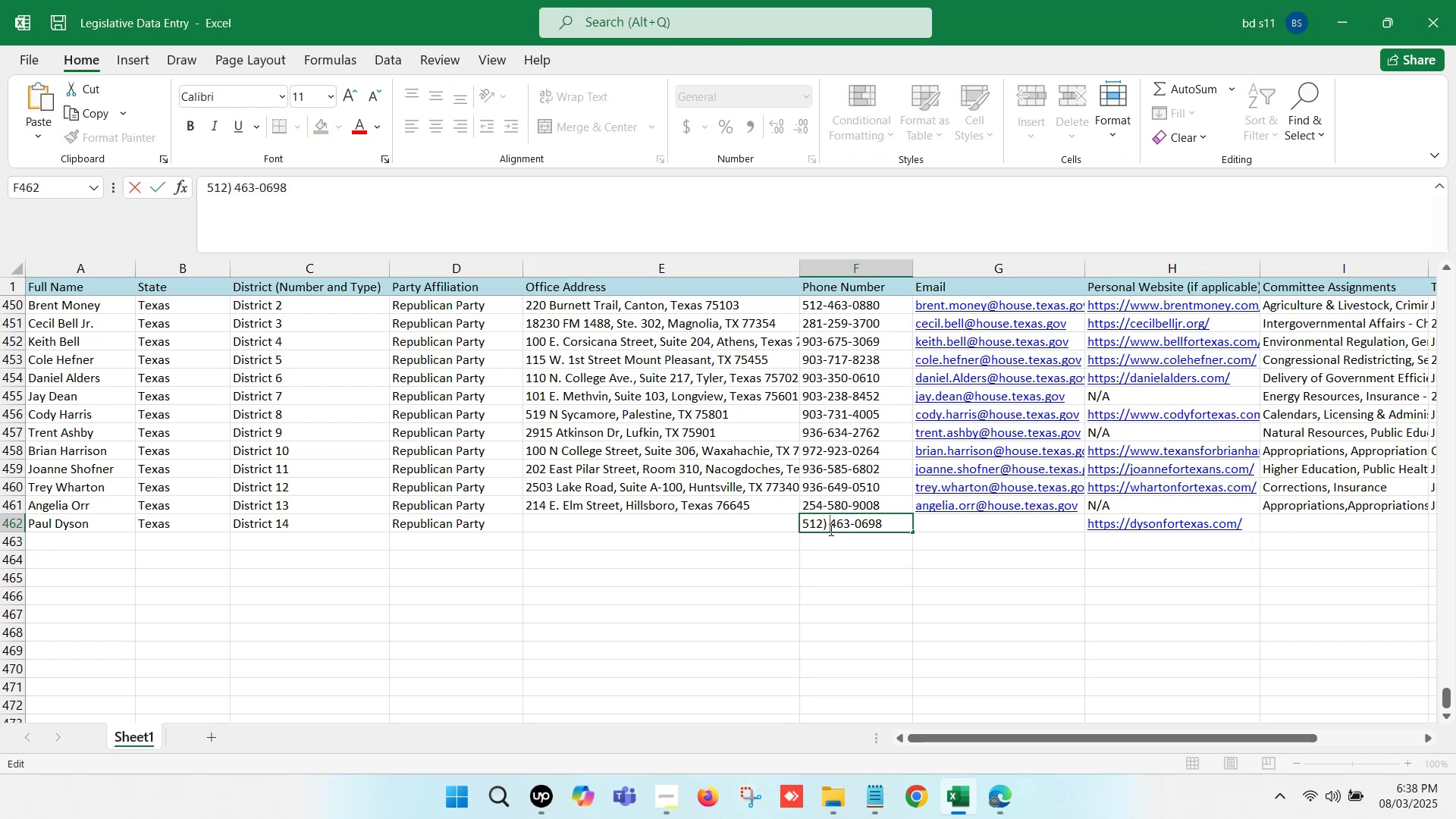 
key(Backspace)
 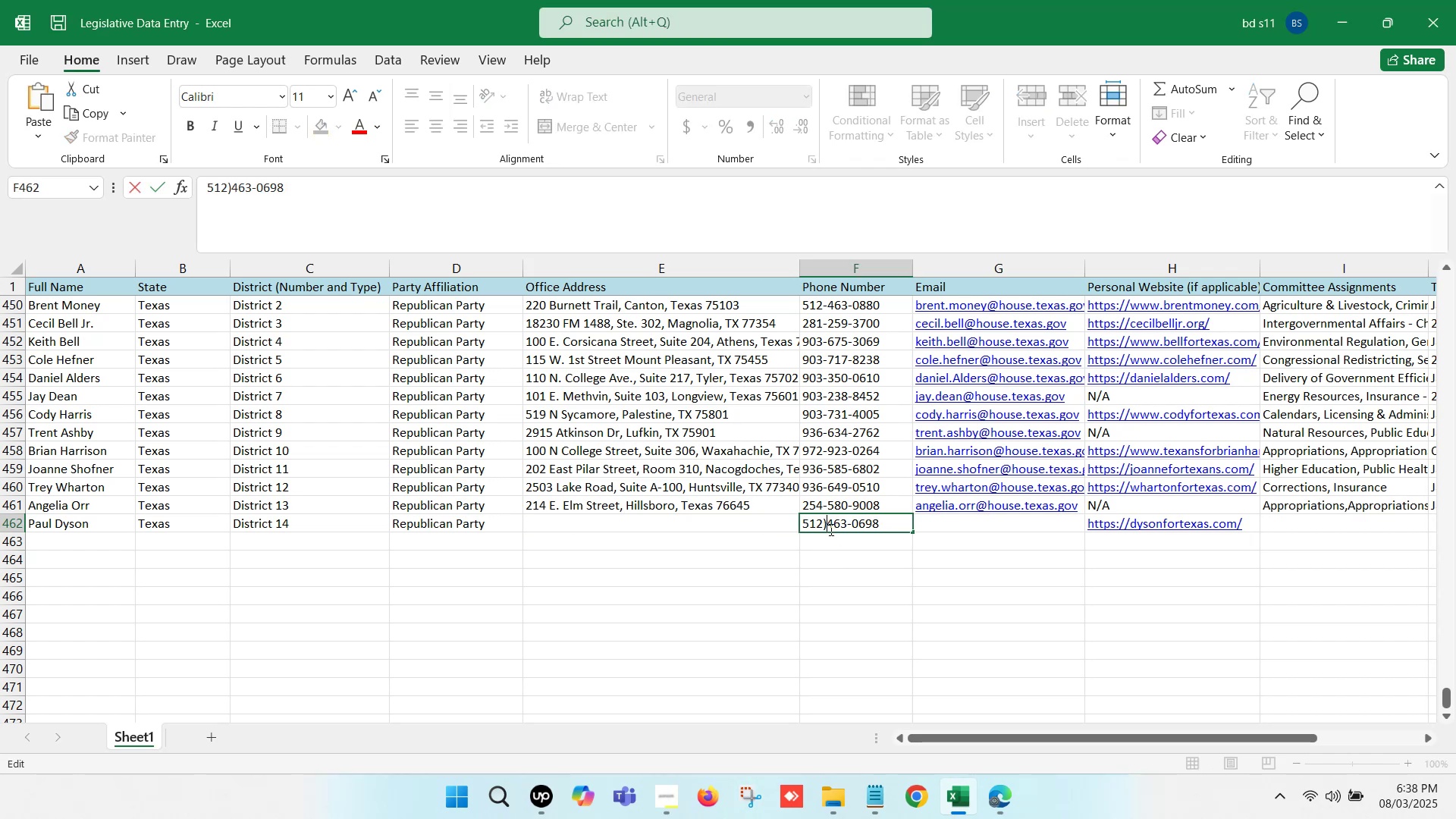 
key(Backspace)
 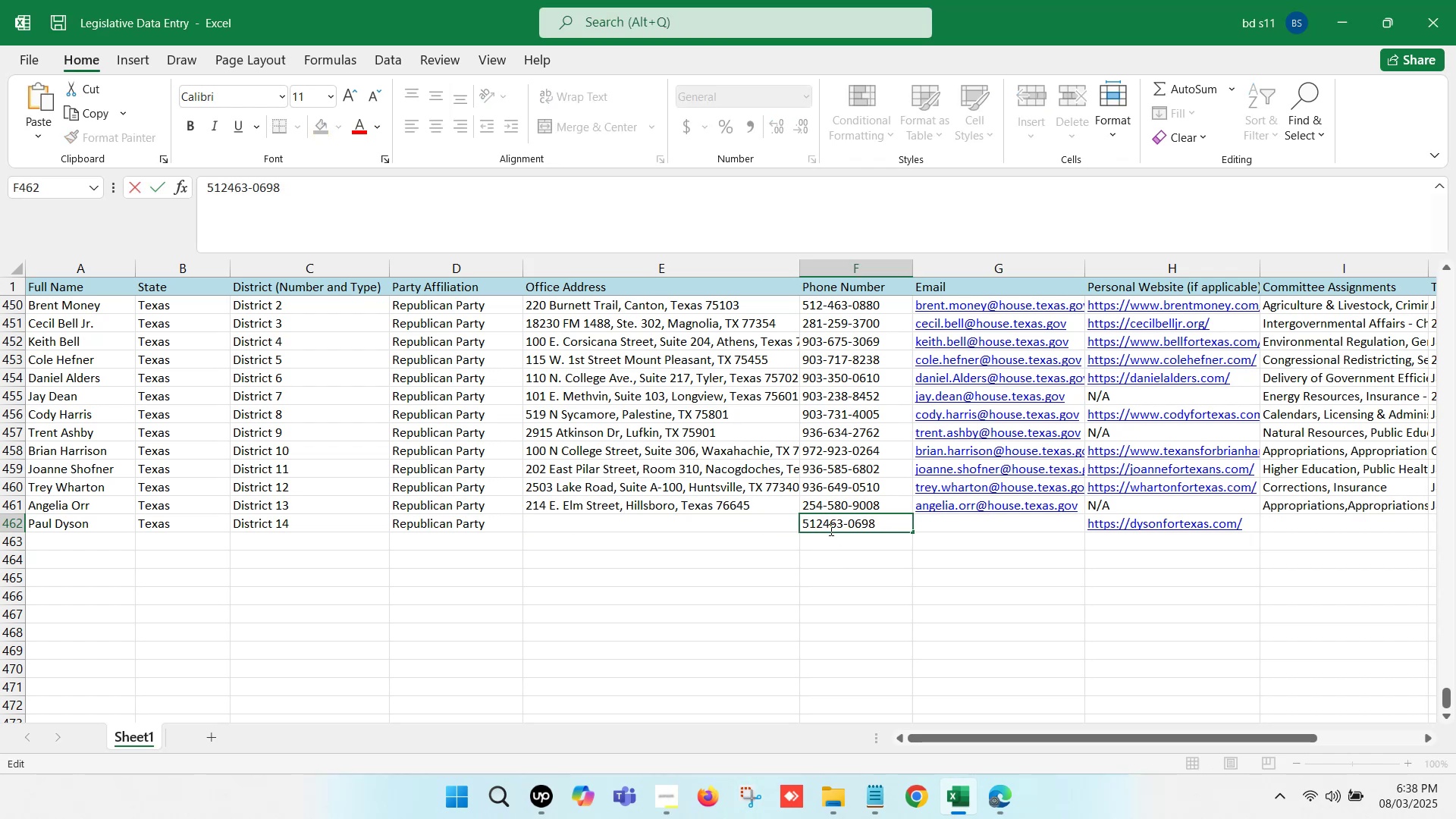 
key(Minus)
 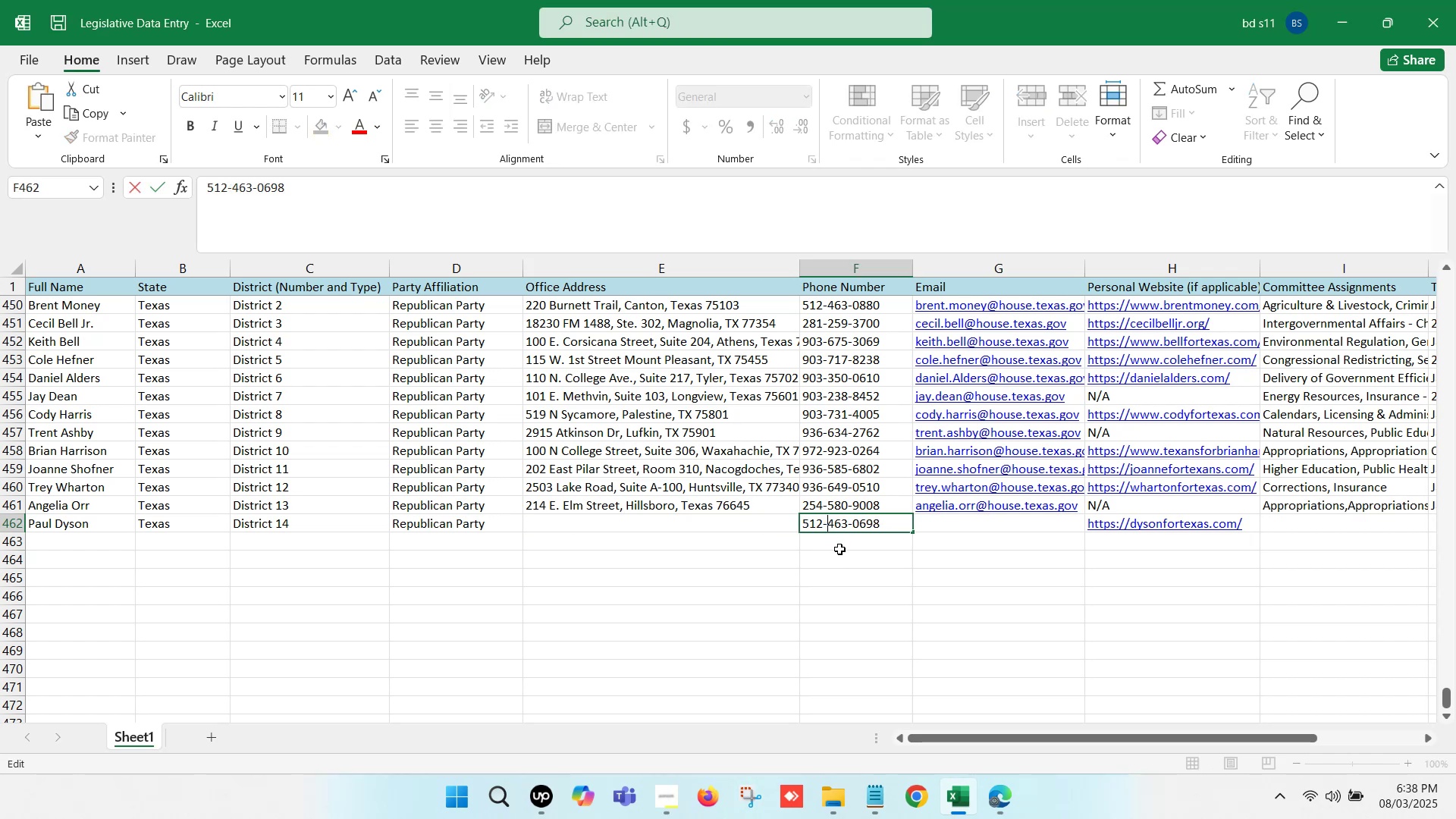 
left_click([840, 549])
 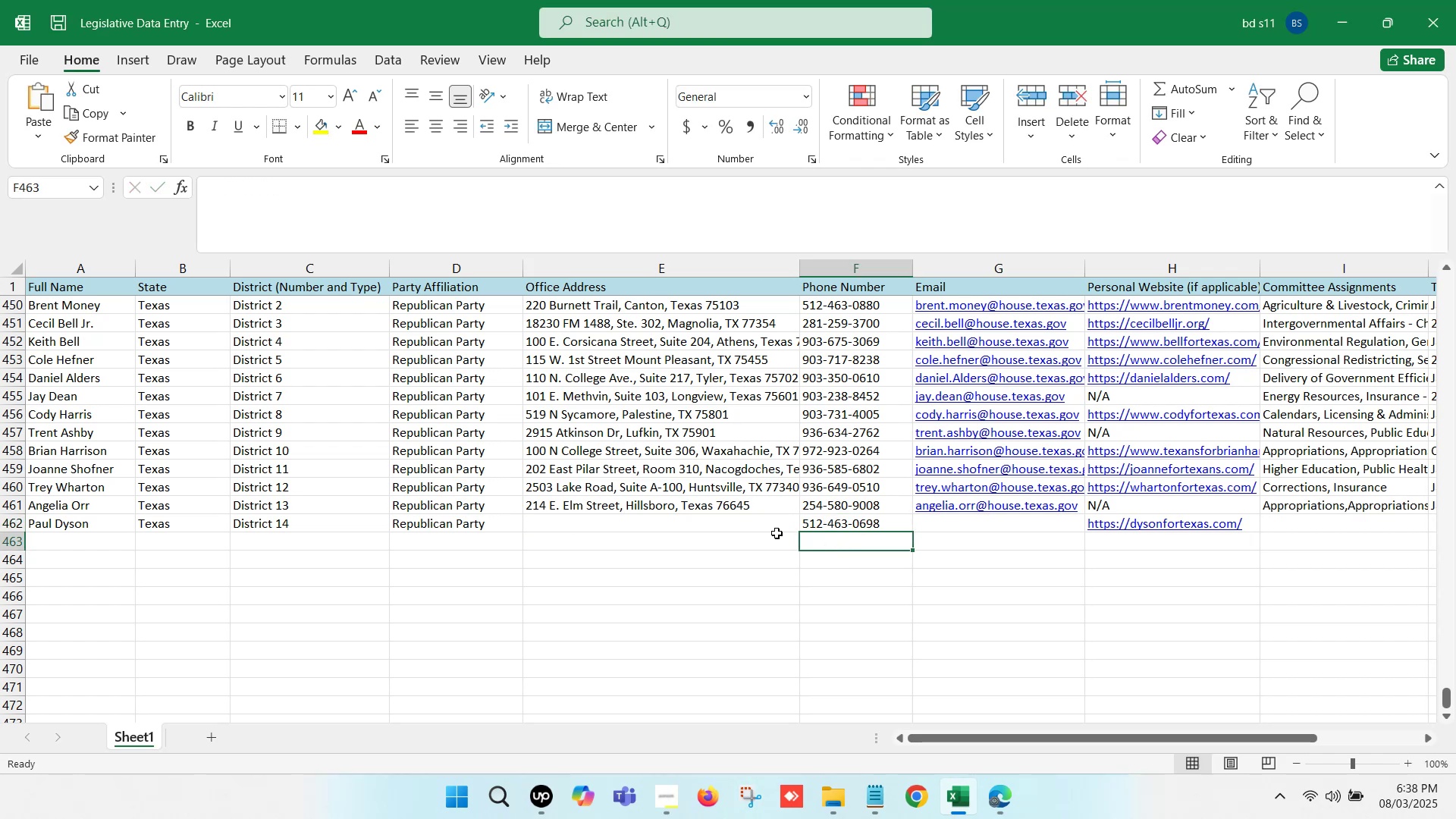 
left_click([721, 525])
 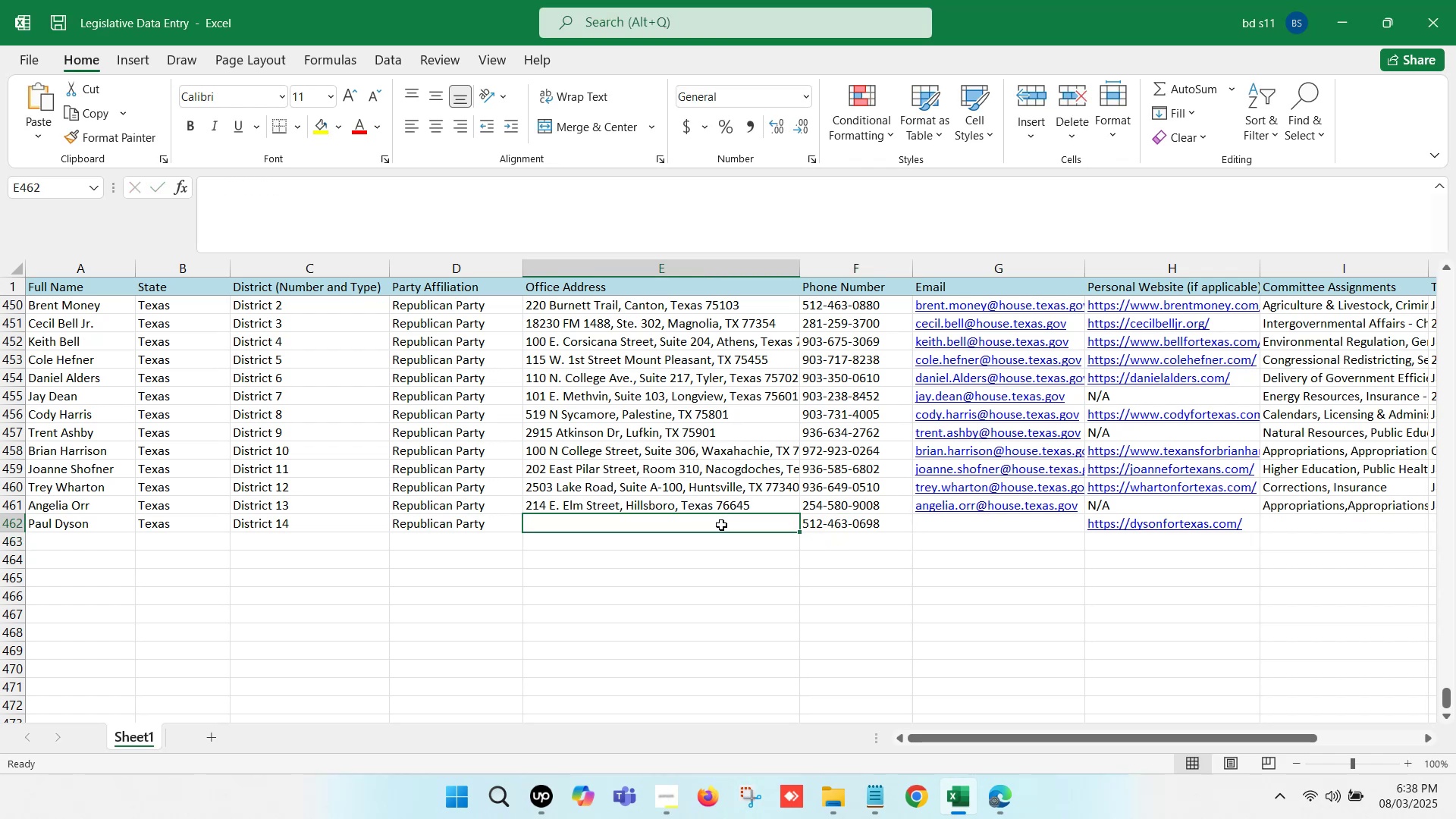 
scroll: coordinate [719, 525], scroll_direction: up, amount: 3.0
 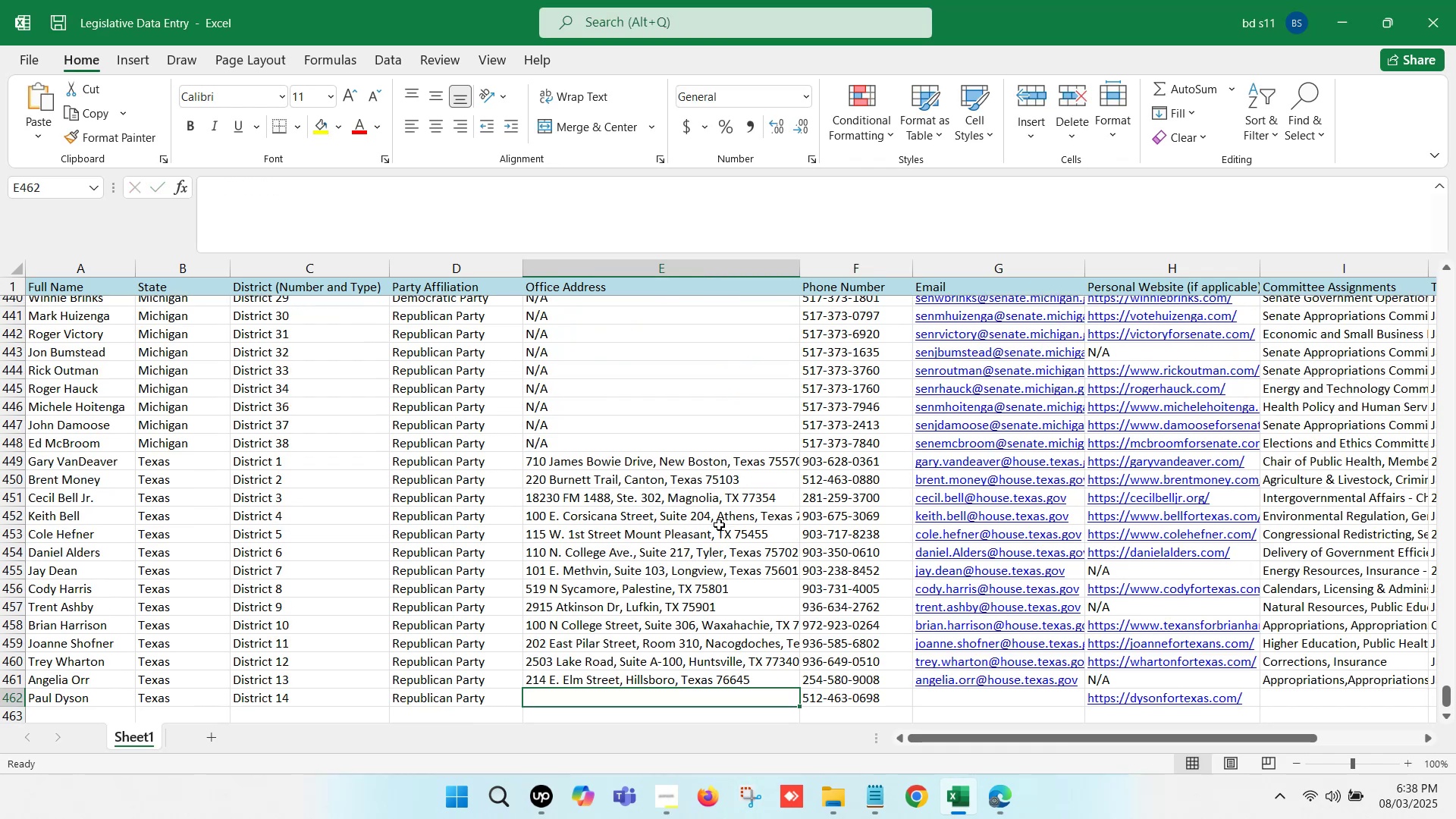 
left_click([597, 471])
 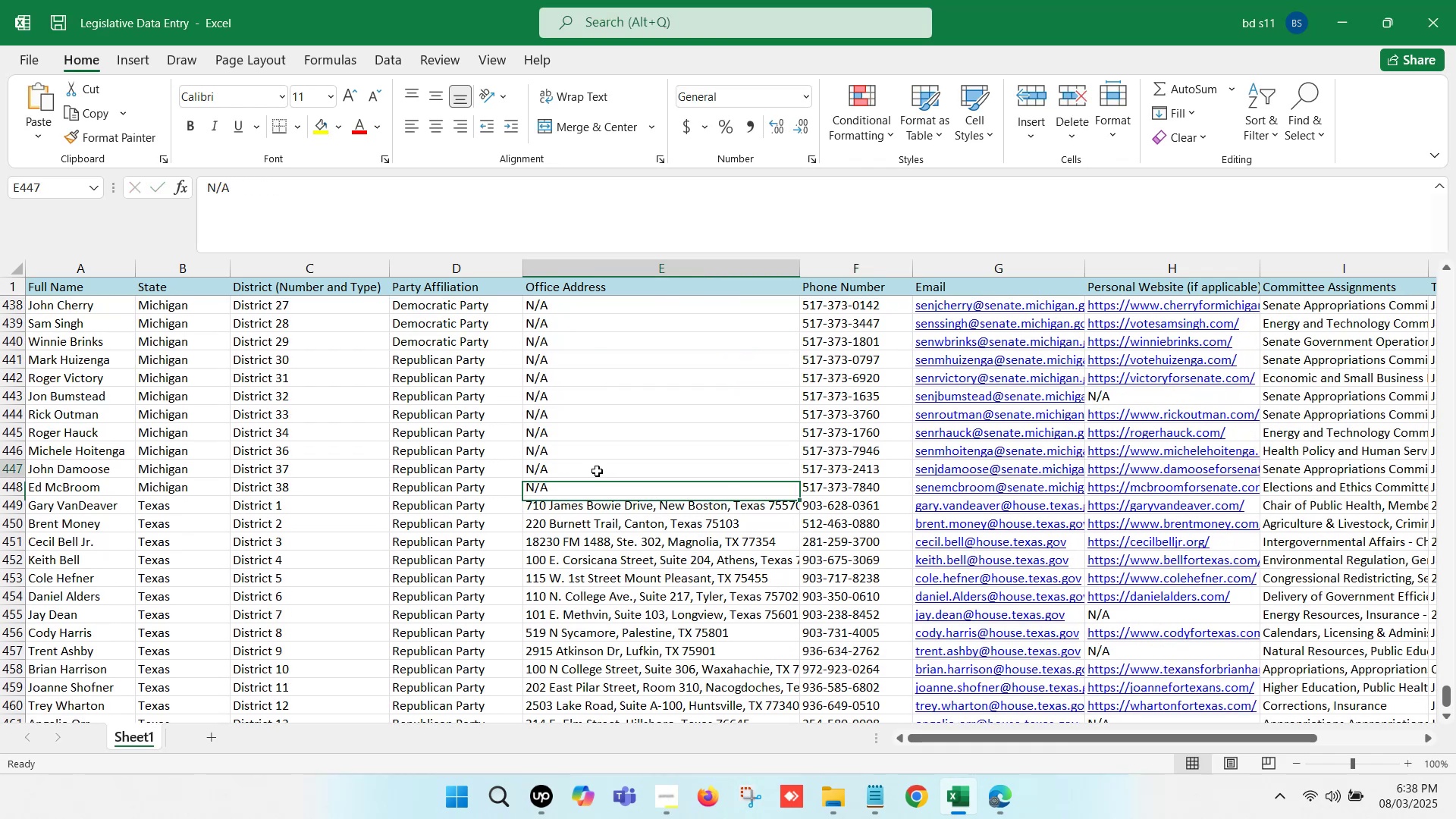 
key(Control+ControlLeft)
 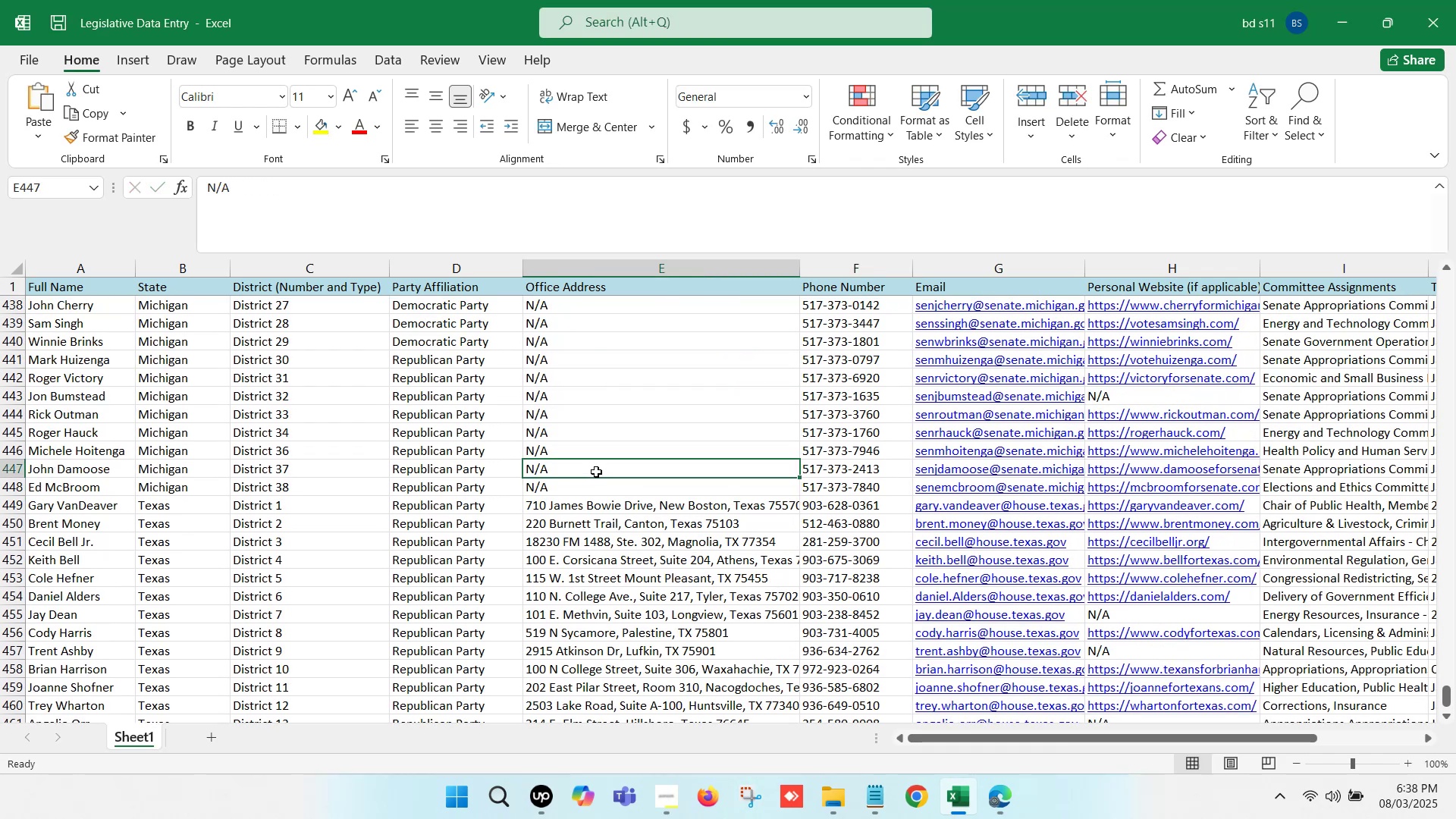 
key(Control+C)
 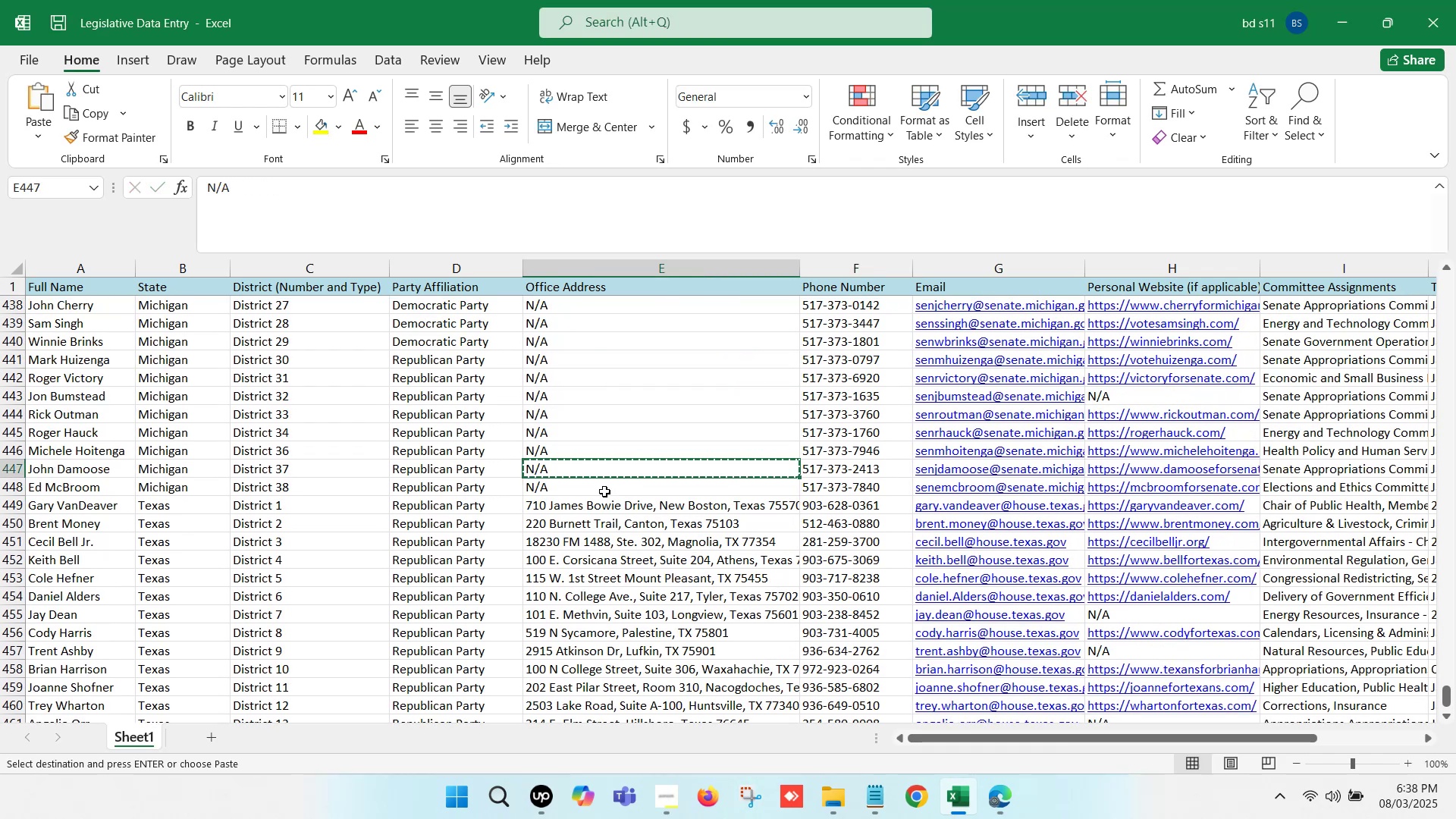 
scroll: coordinate [613, 497], scroll_direction: down, amount: 4.0
 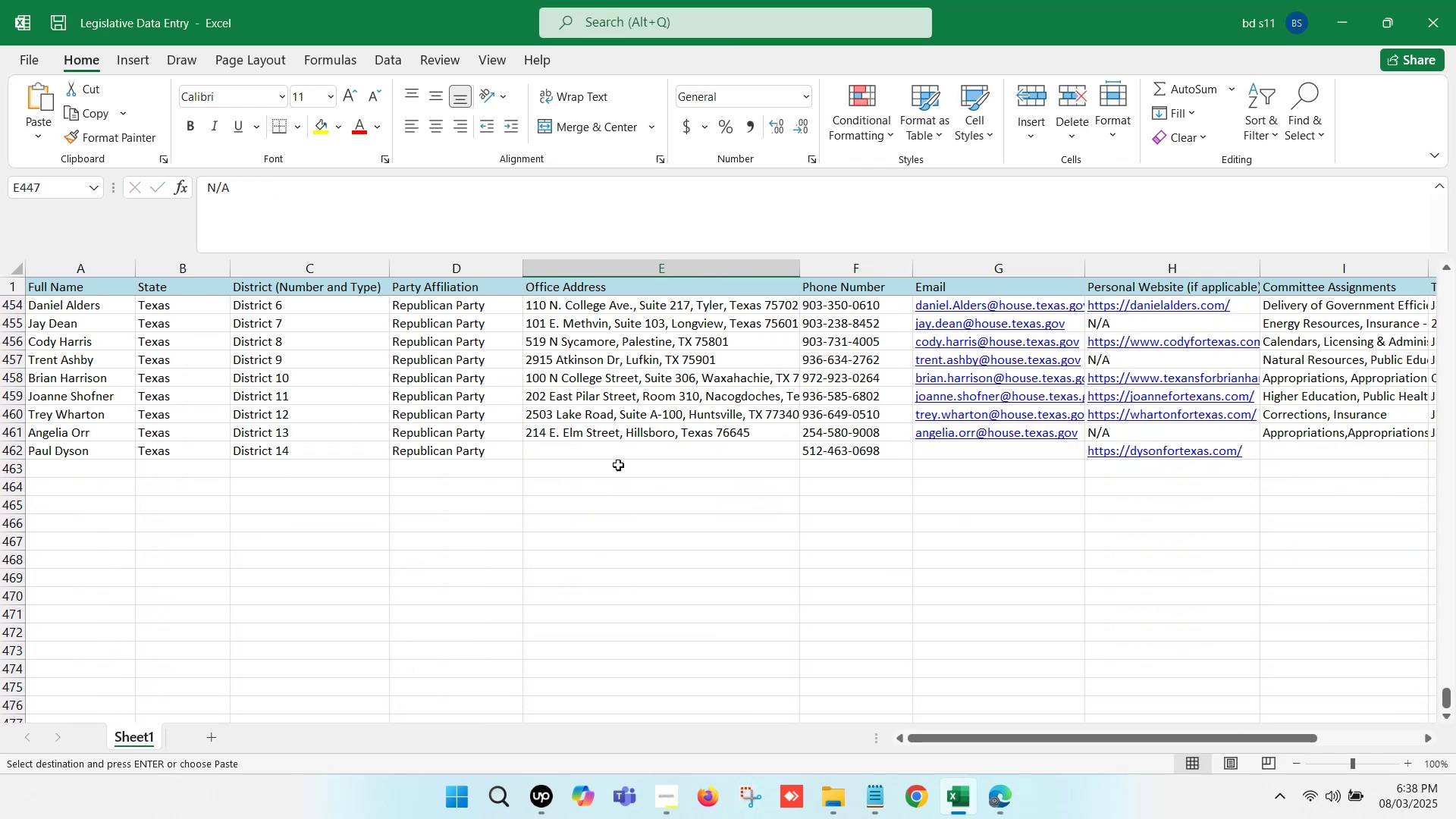 
left_click([613, 453])
 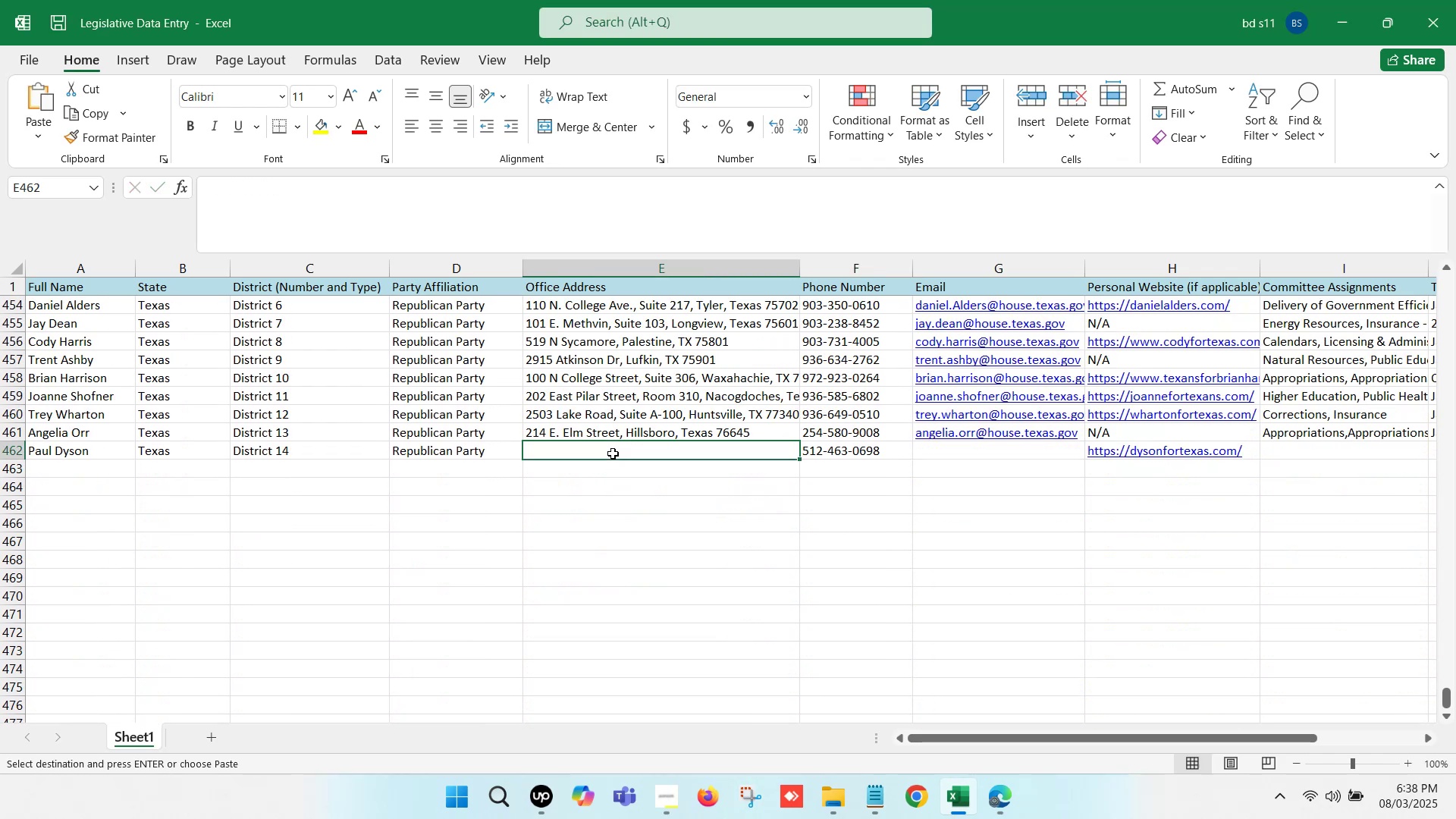 
key(Control+ControlLeft)
 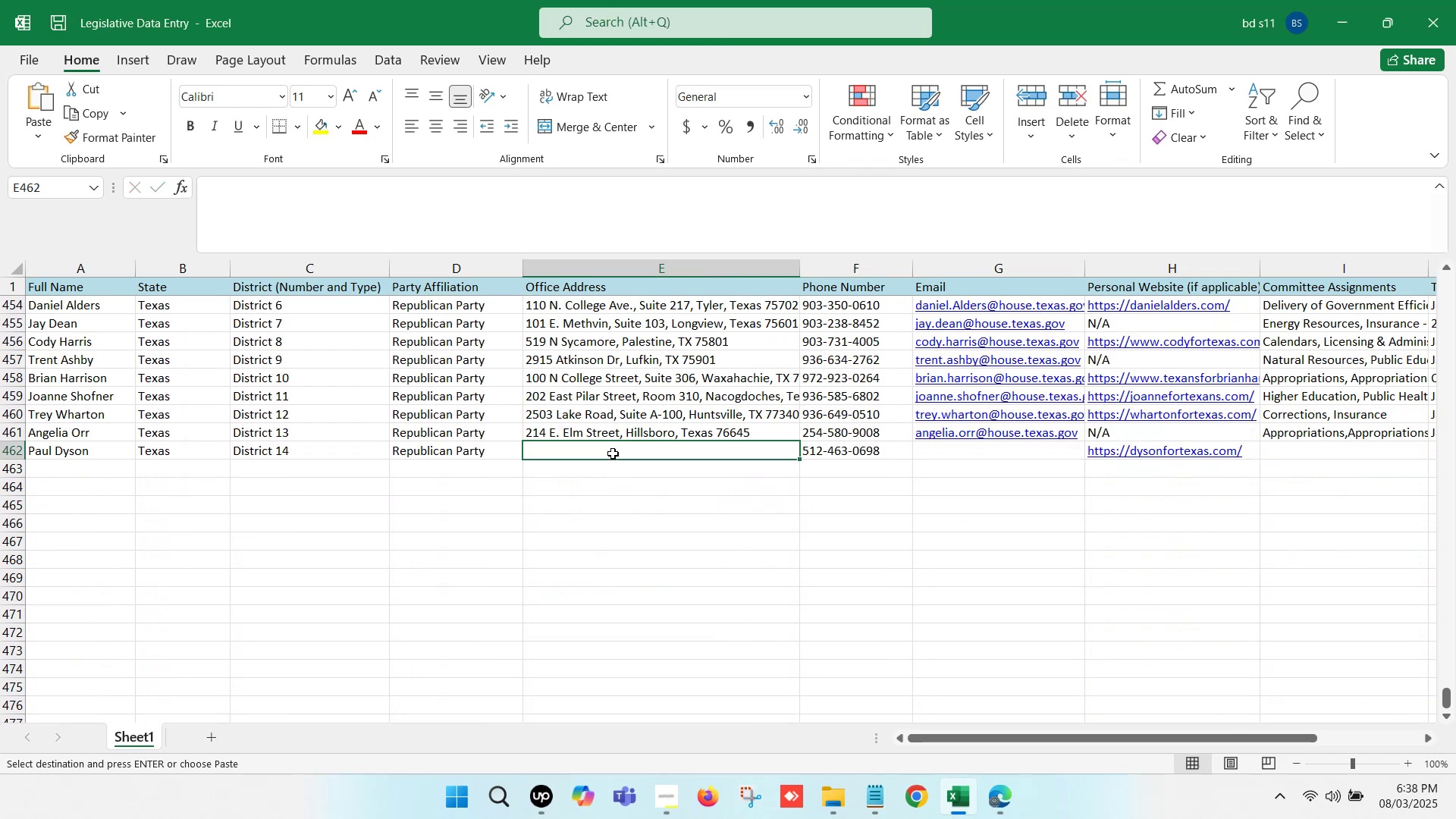 
key(Control+V)
 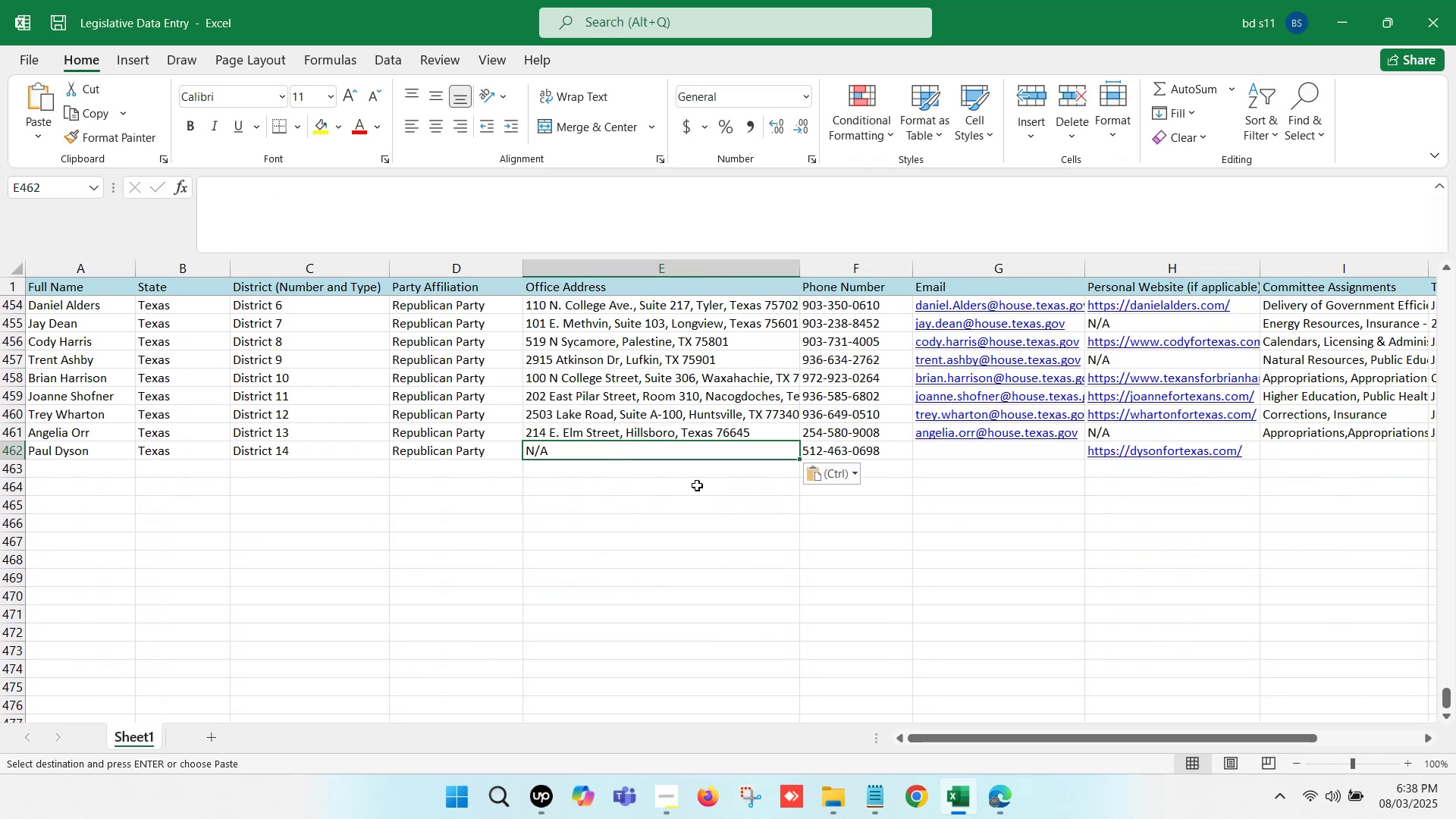 
left_click([721, 489])
 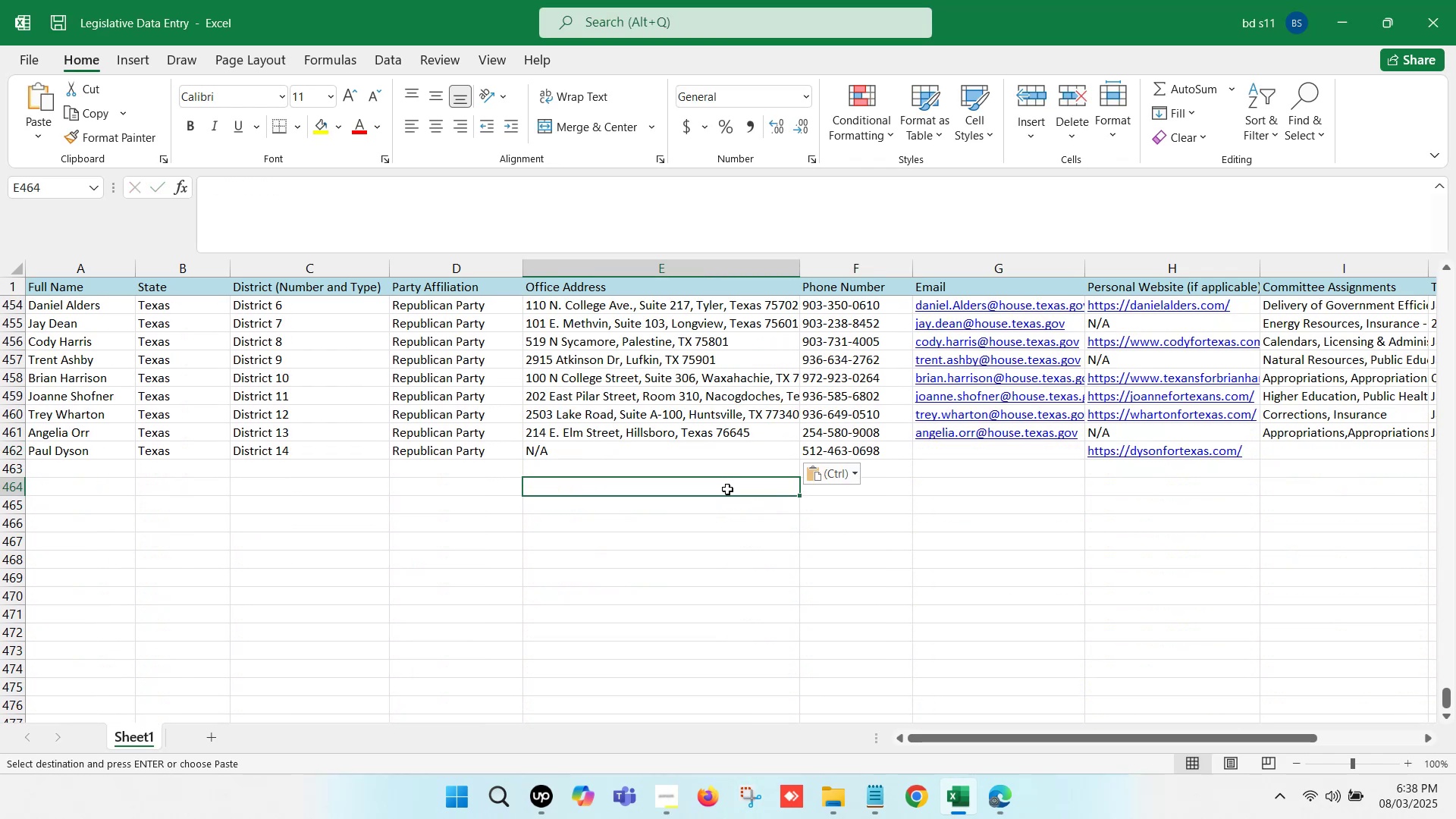 
key(ArrowRight)
 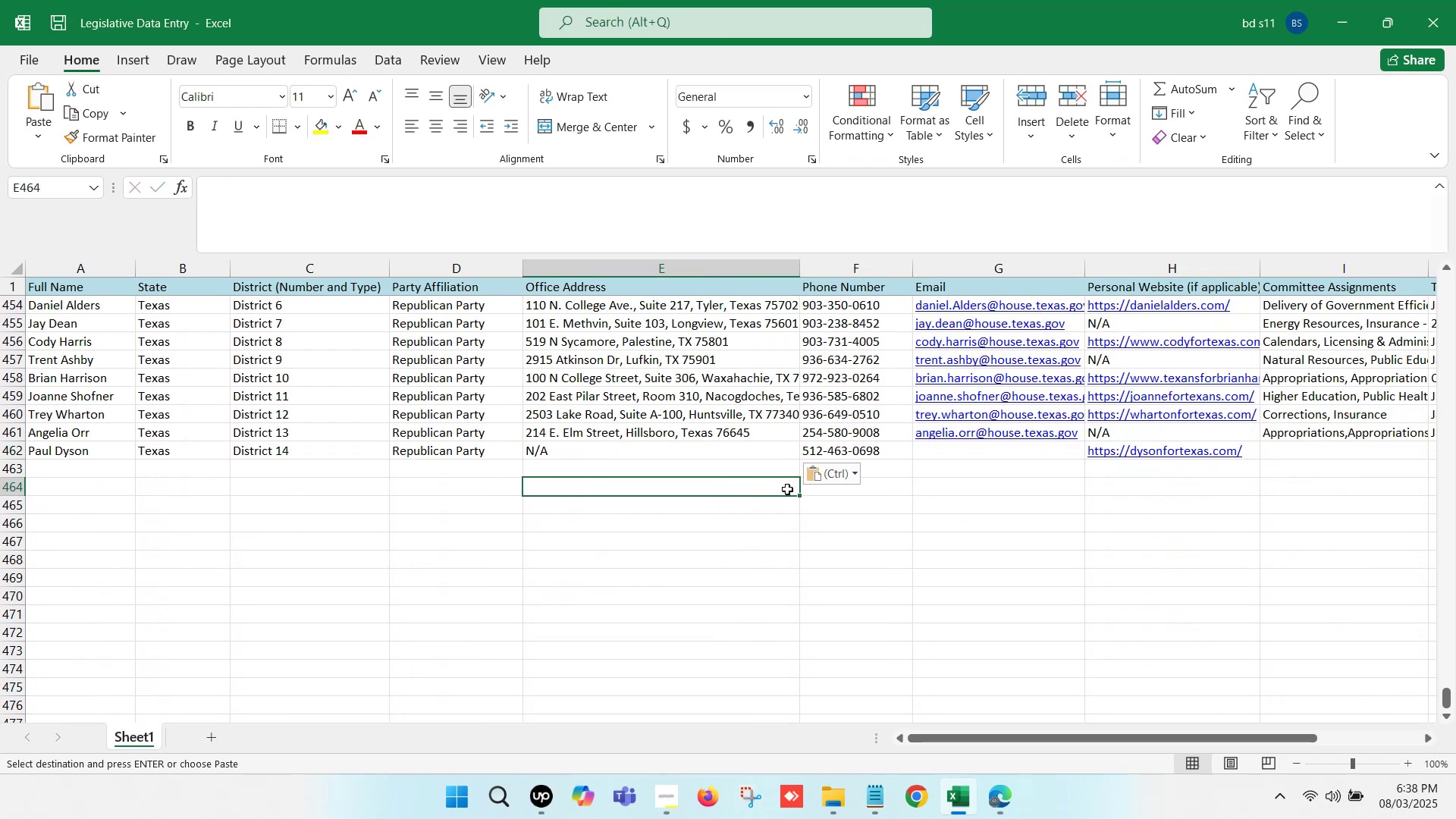 
key(ArrowRight)
 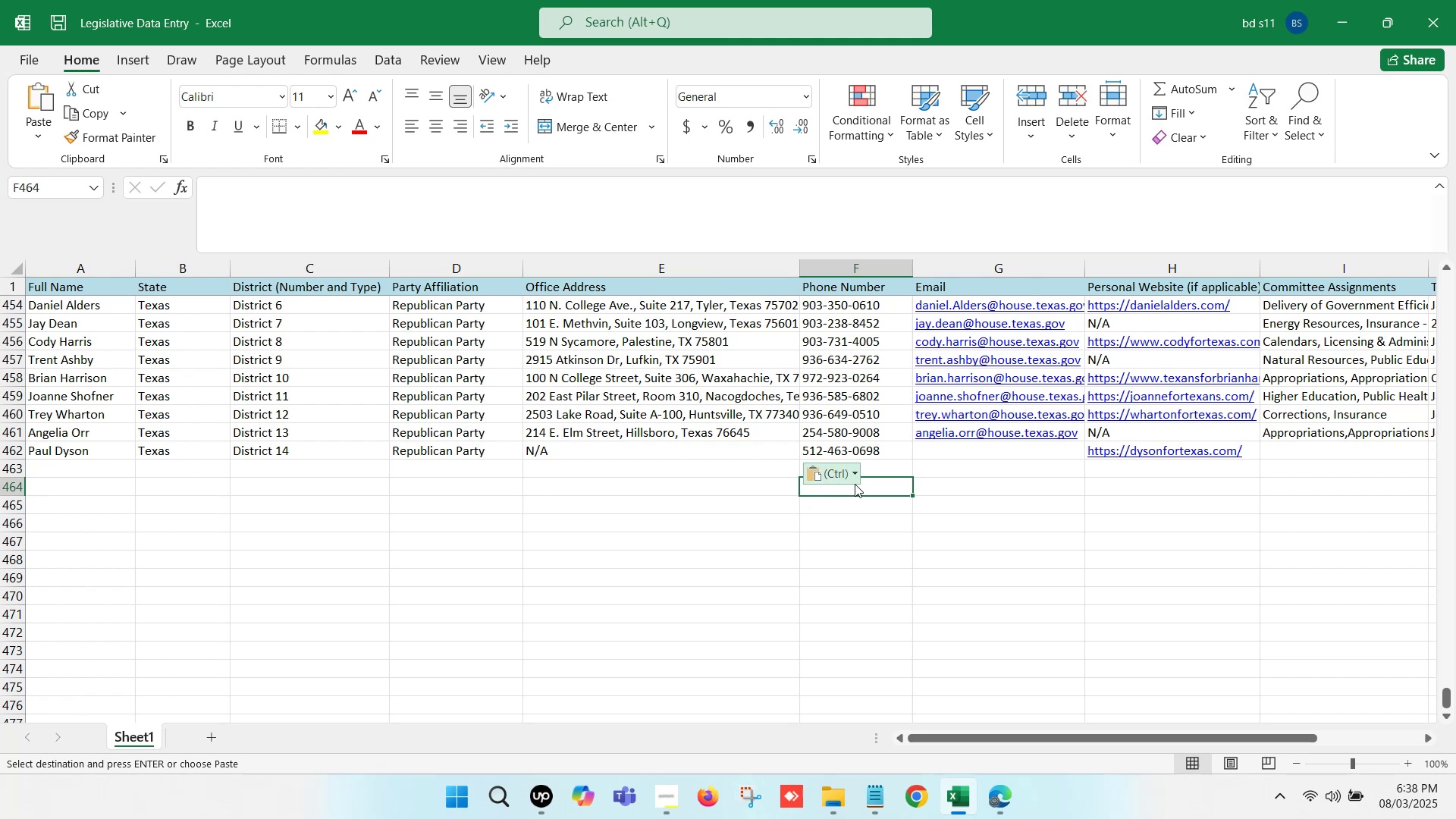 
key(ArrowRight)
 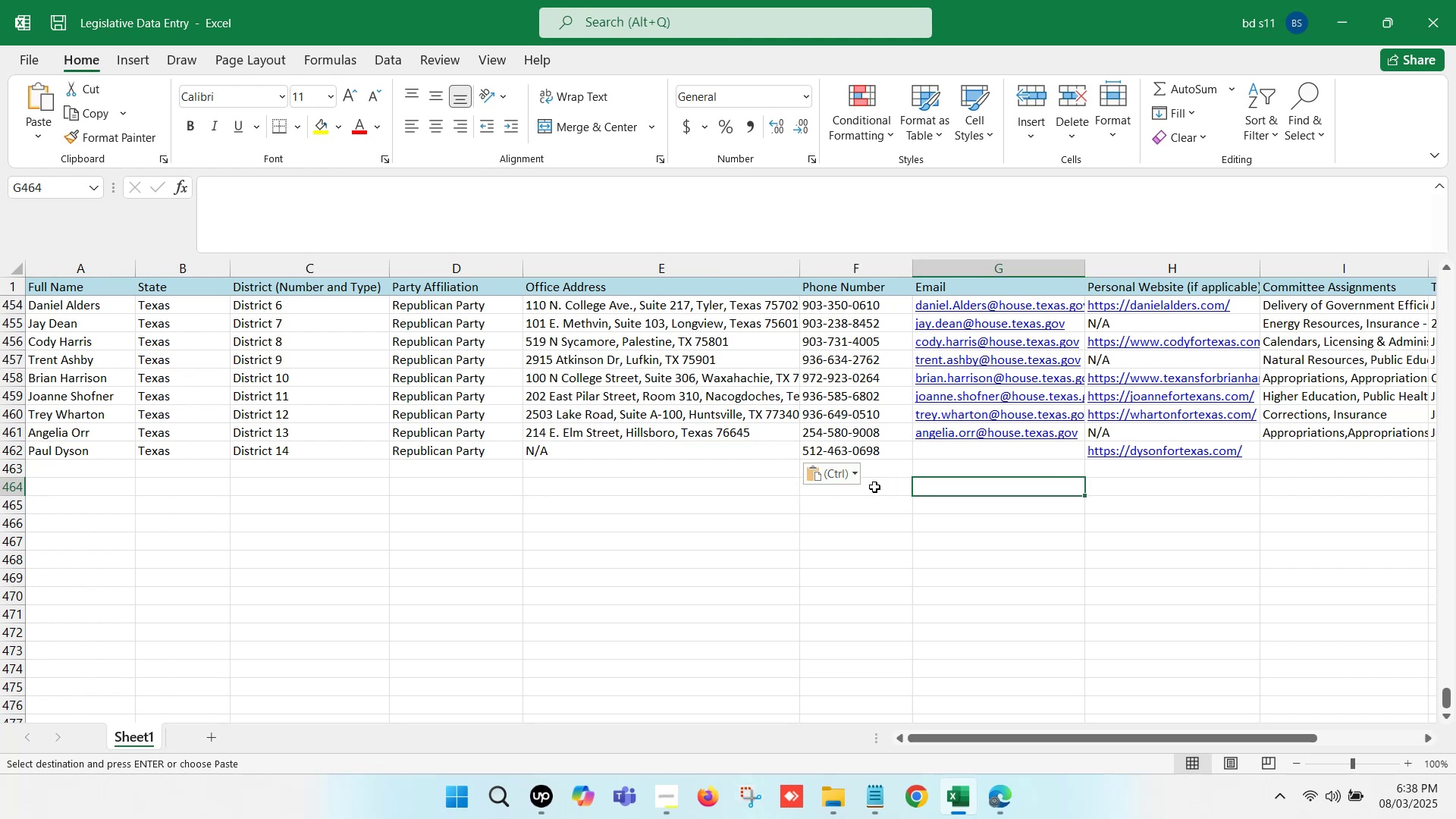 
key(ArrowRight)
 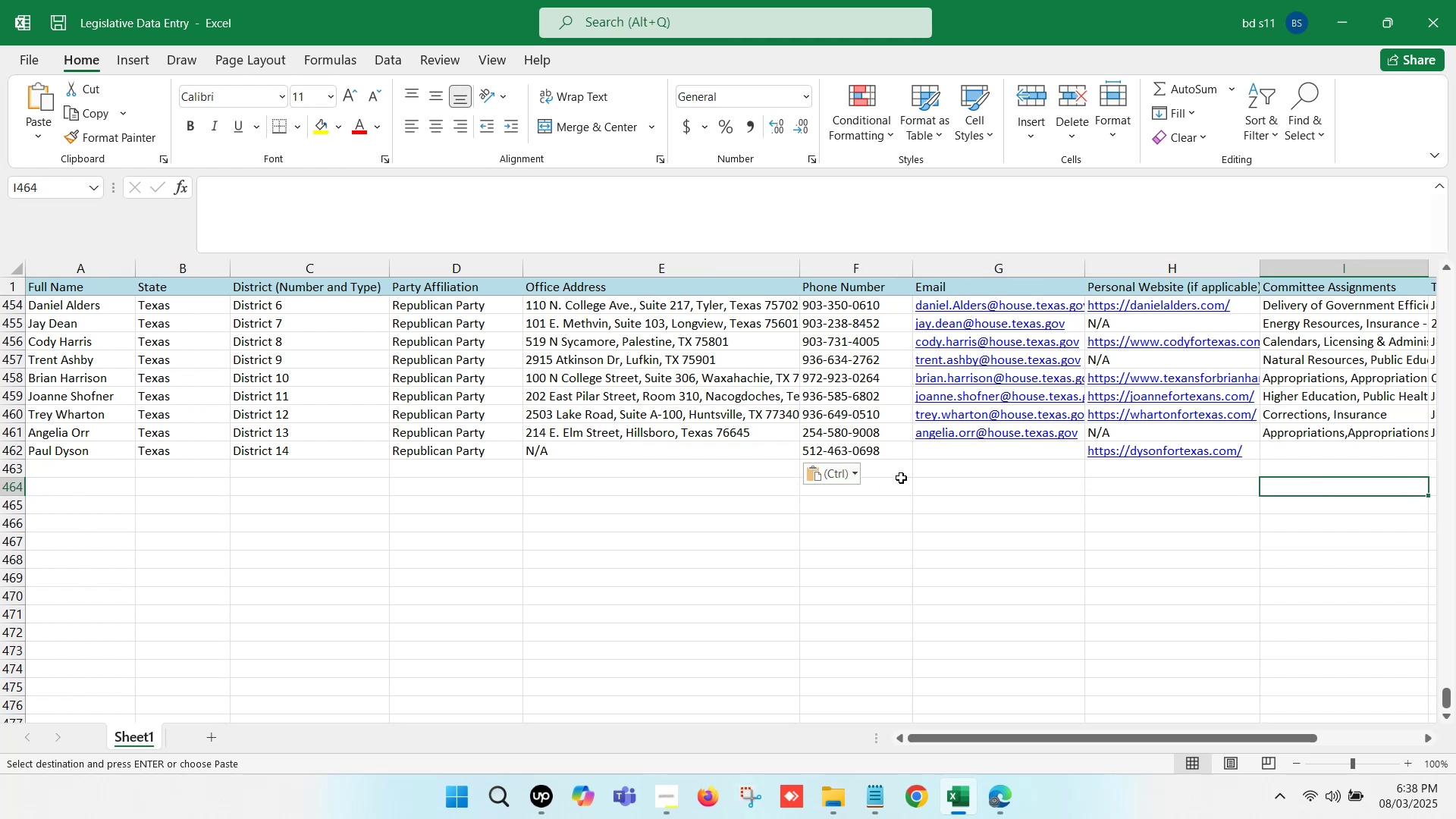 
left_click([954, 456])
 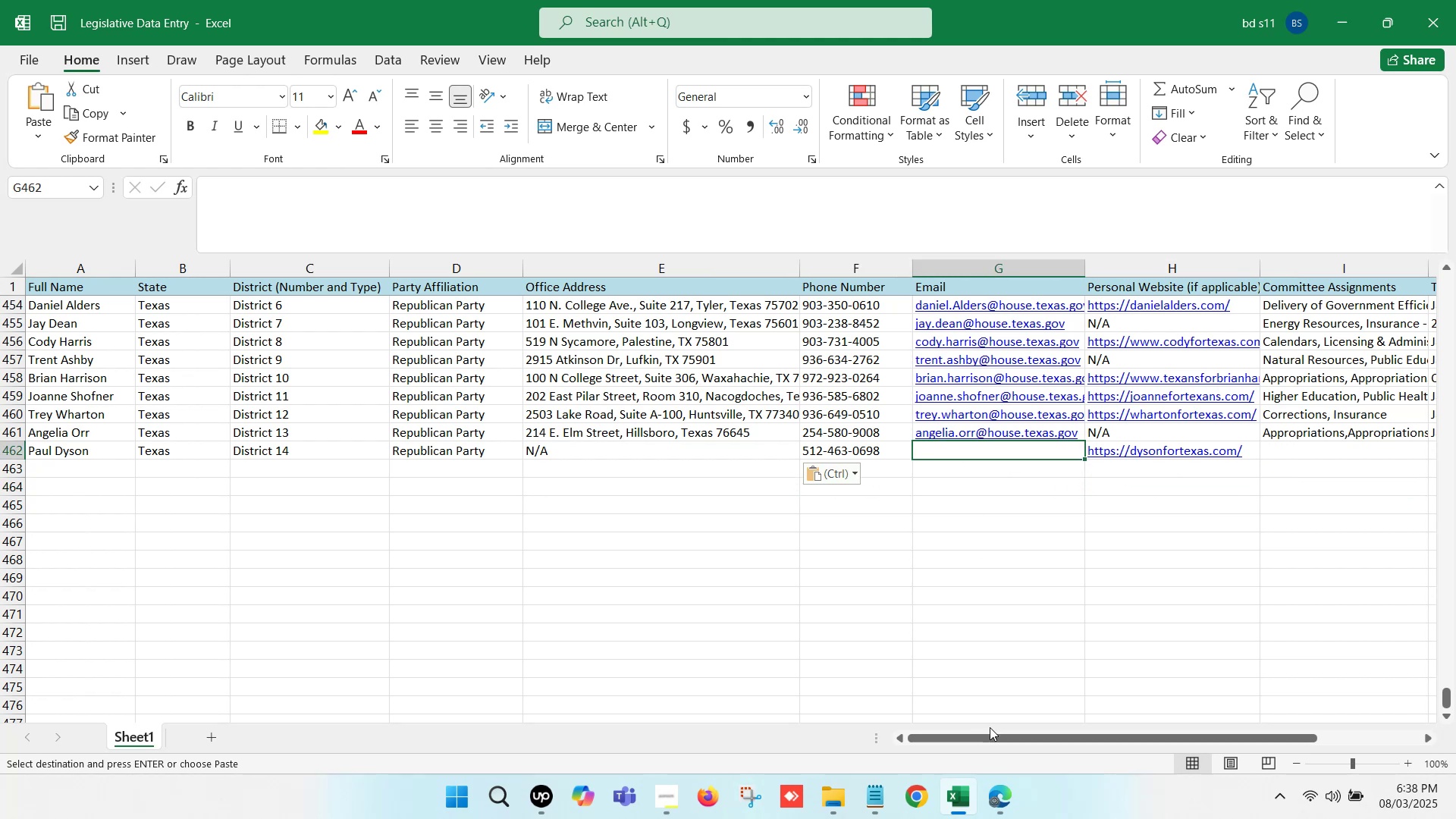 
left_click([1003, 773])
 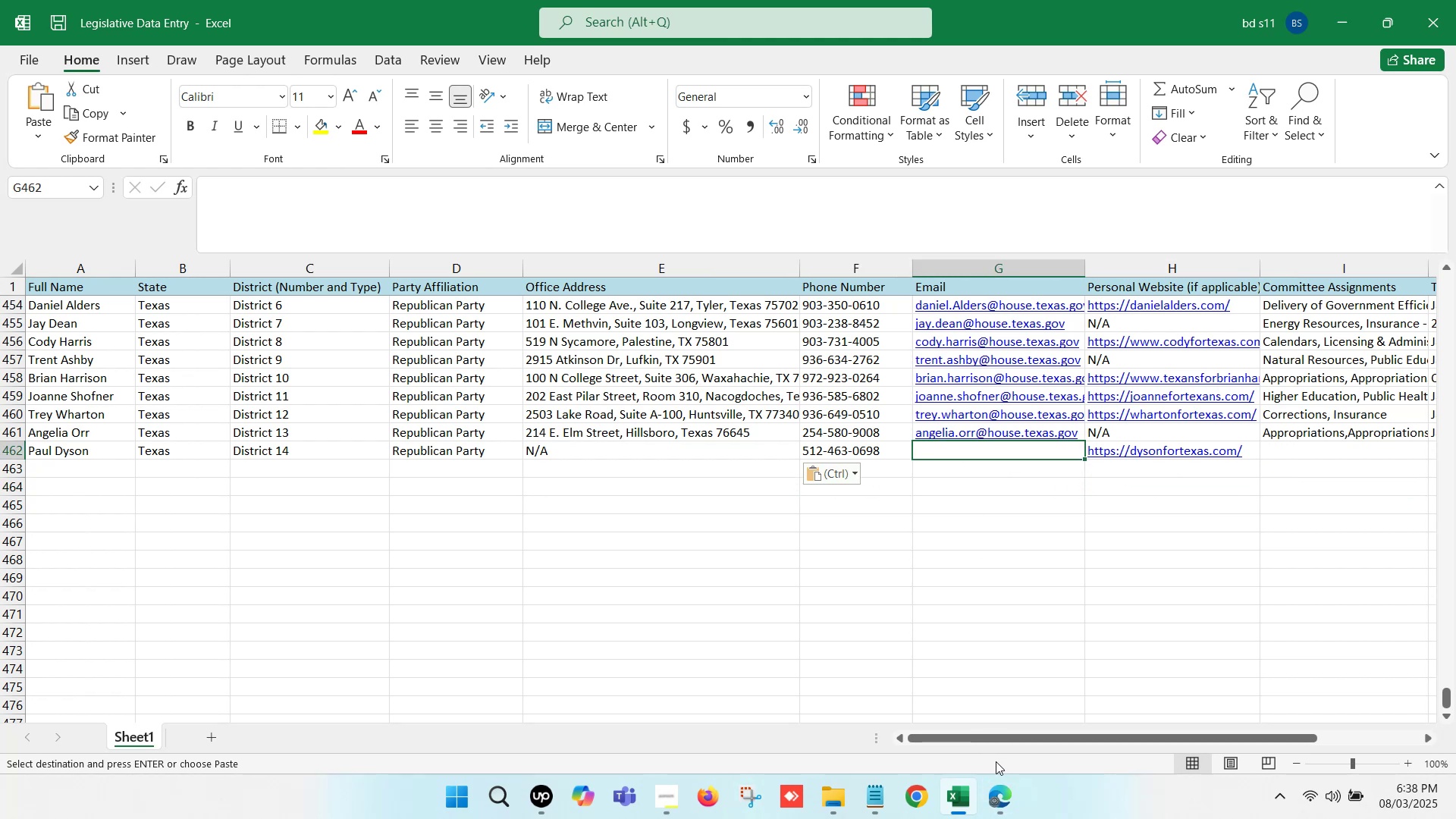 
left_click([1000, 795])
 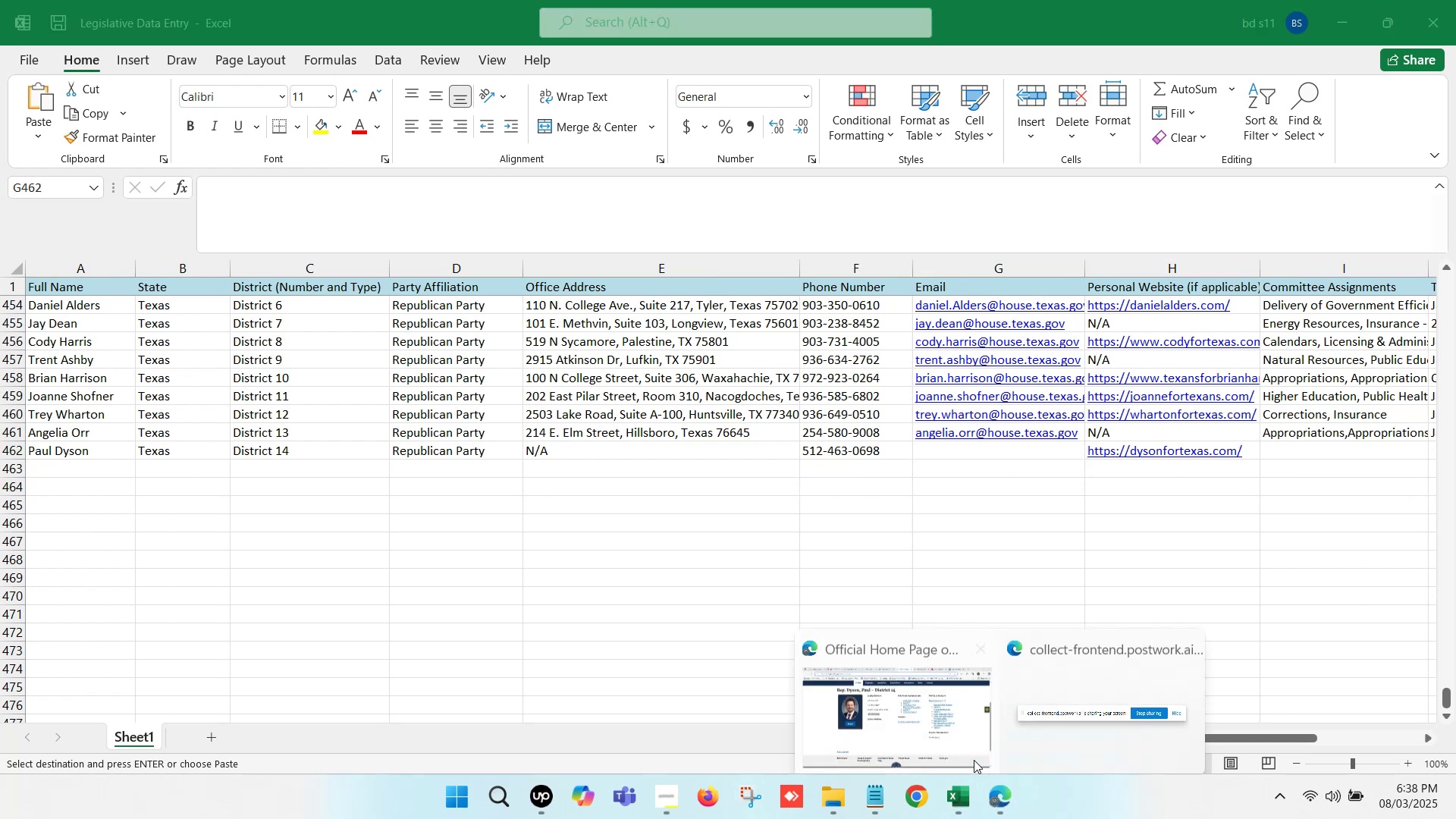 
left_click([908, 709])
 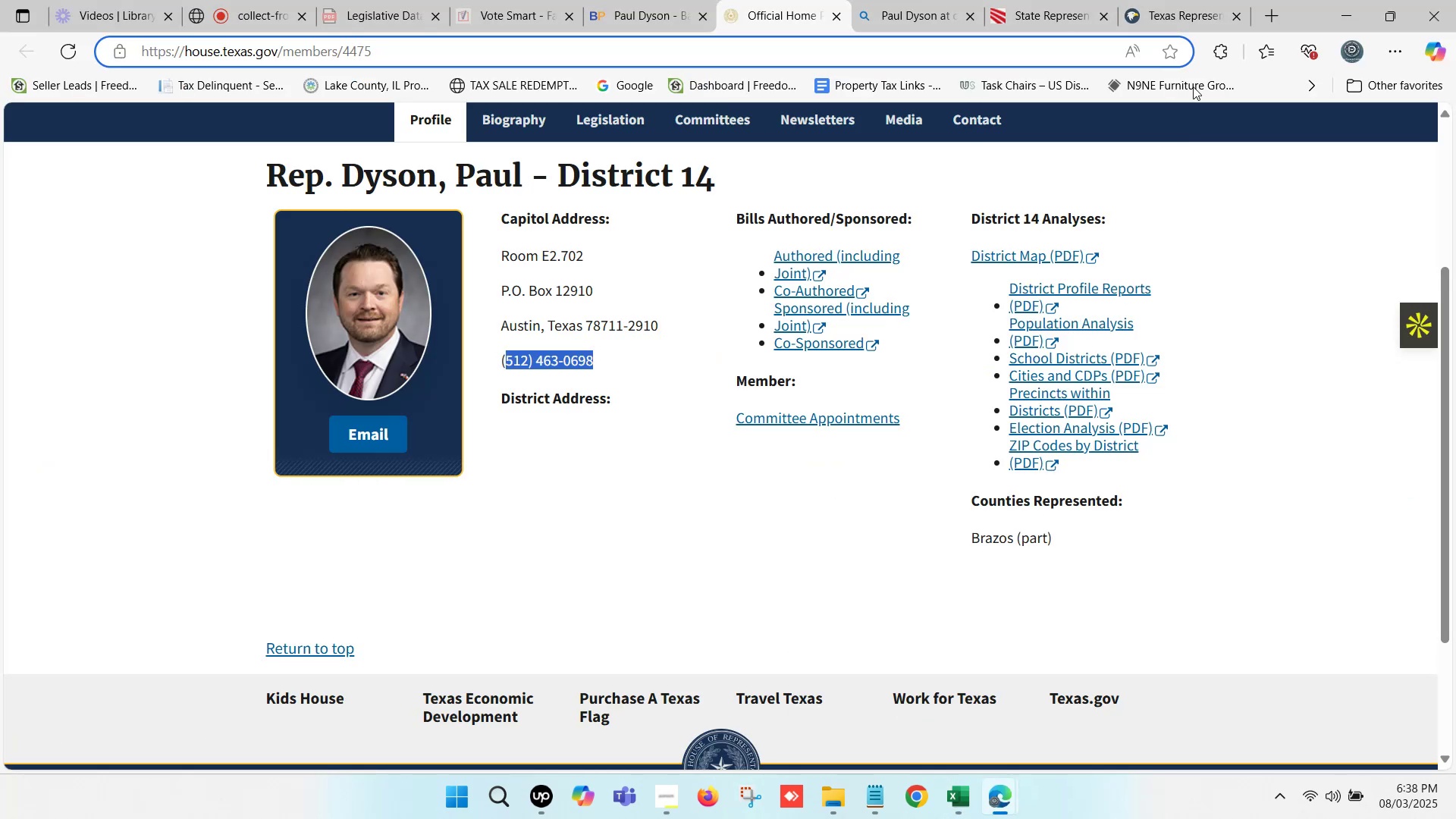 
left_click([1182, 0])
 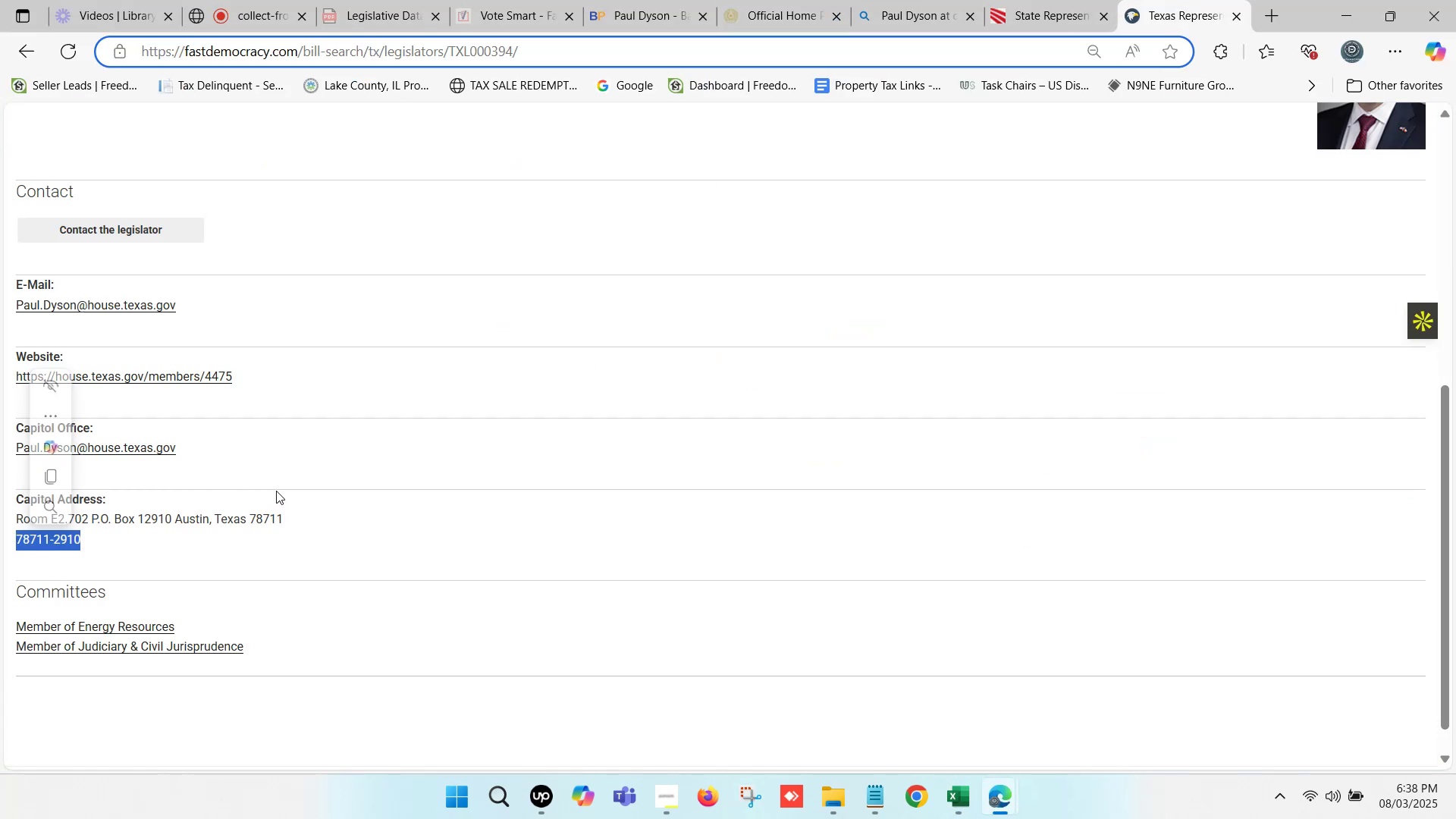 
scroll: coordinate [279, 485], scroll_direction: up, amount: 1.0
 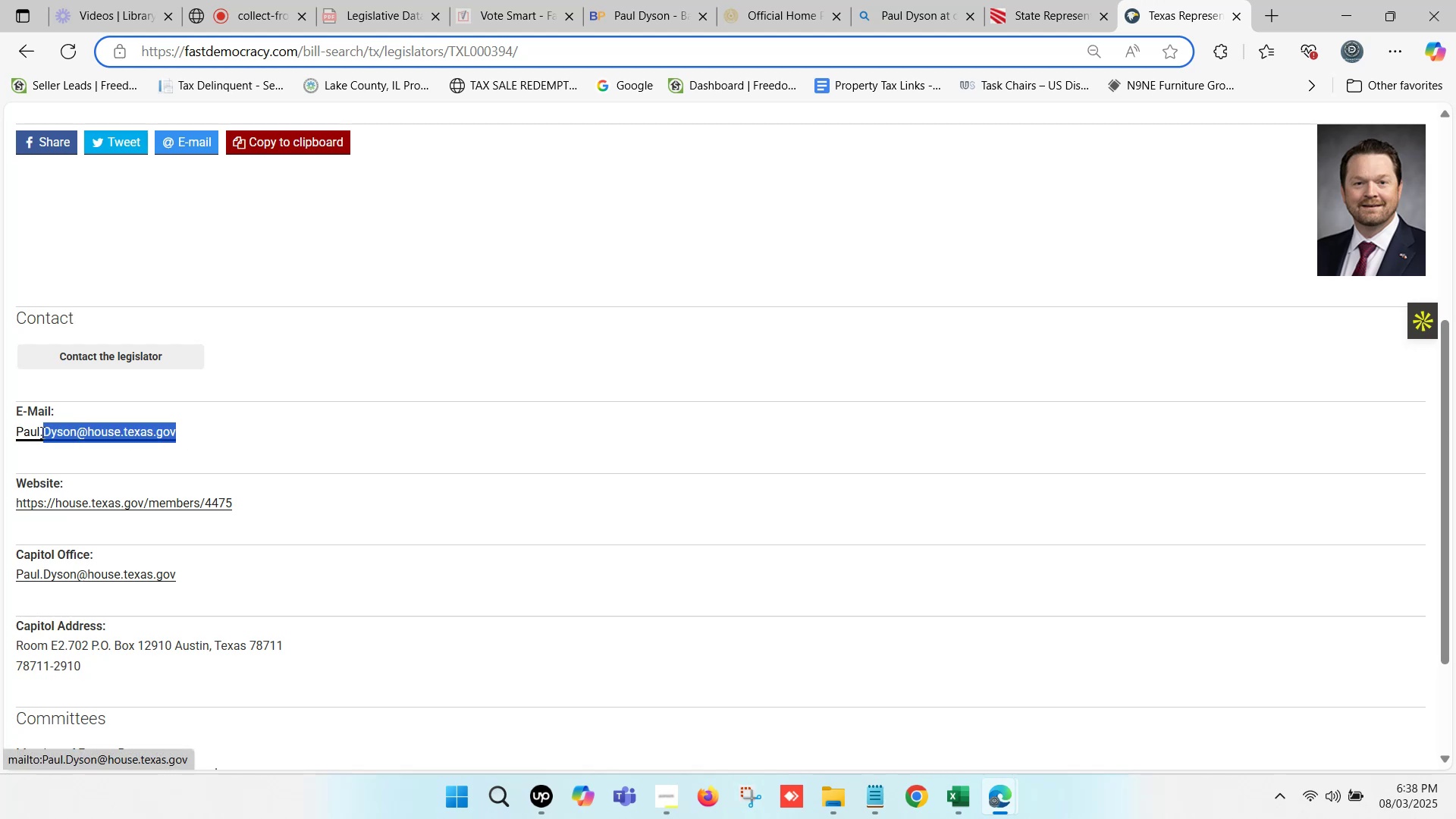 
key(Control+ControlLeft)
 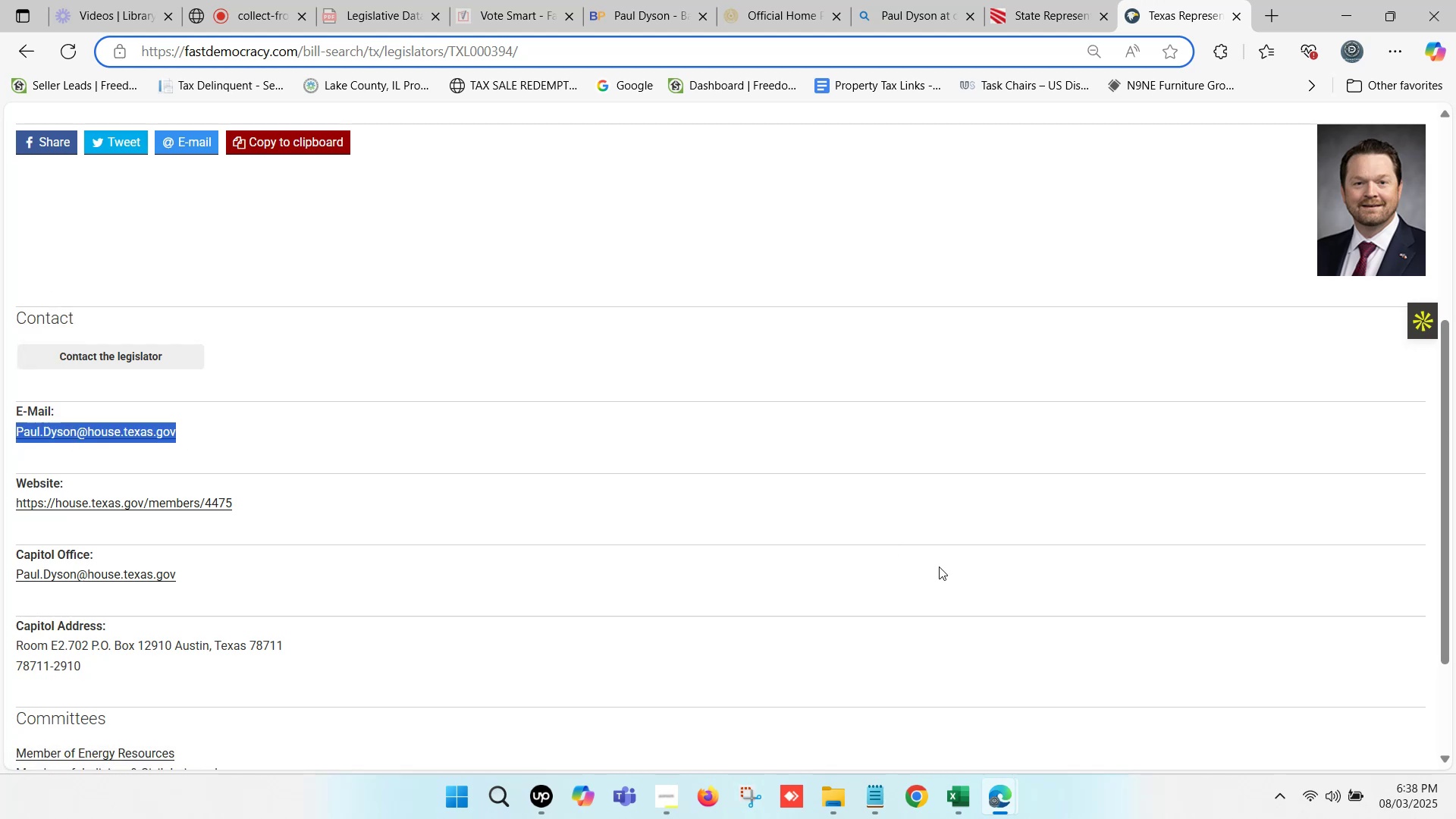 
key(Control+C)
 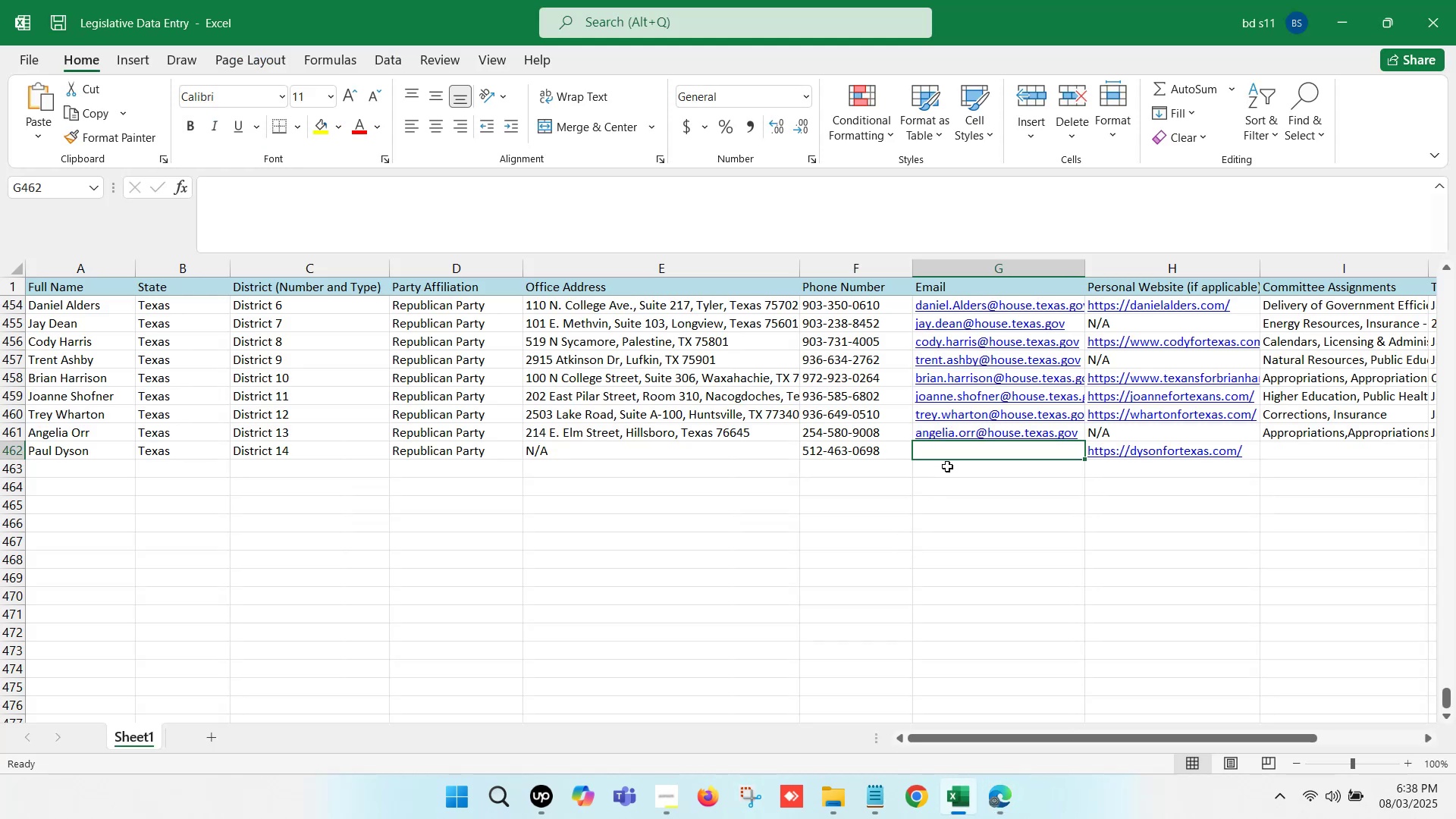 
double_click([947, 452])
 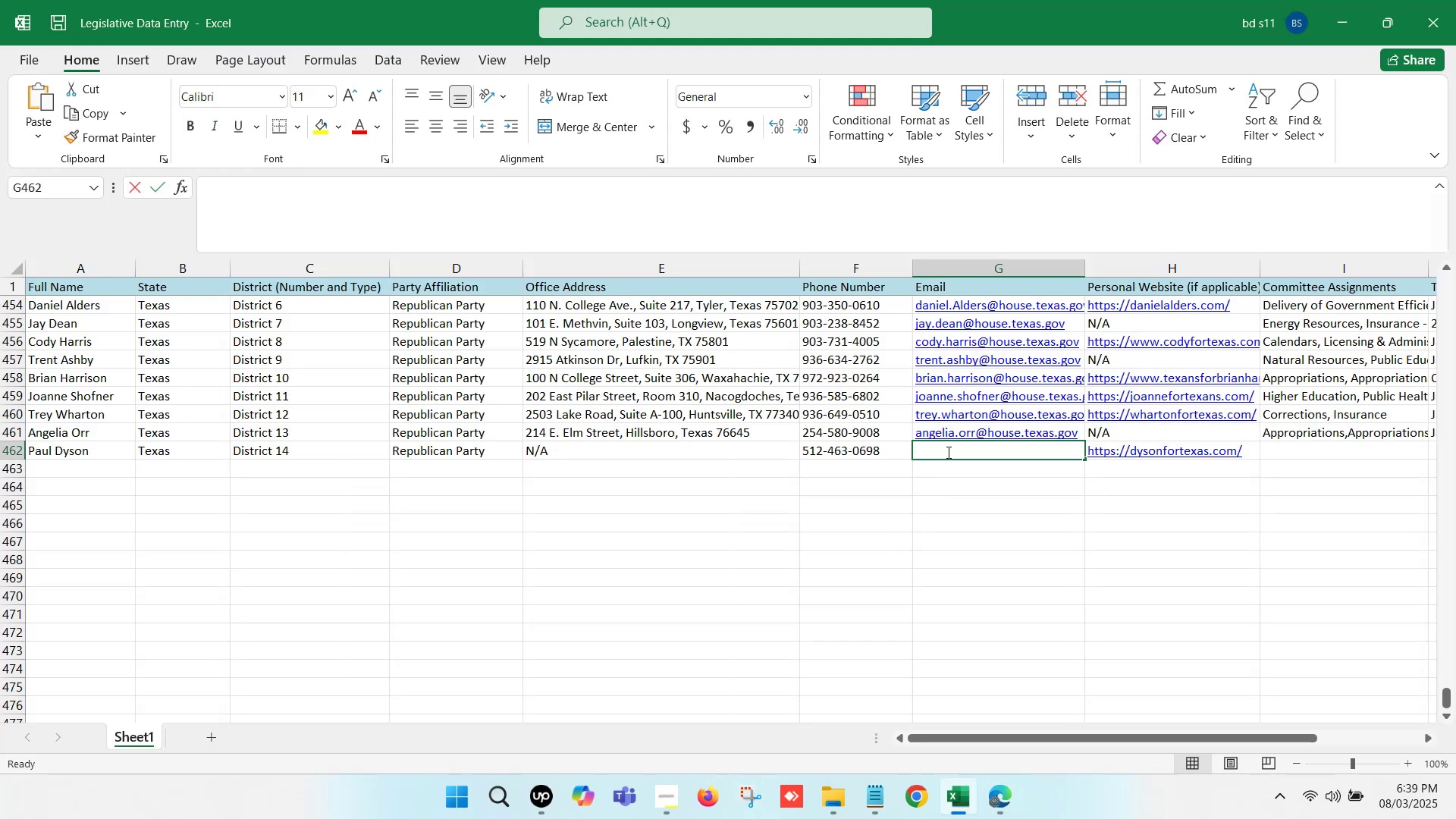 
key(Control+ControlLeft)
 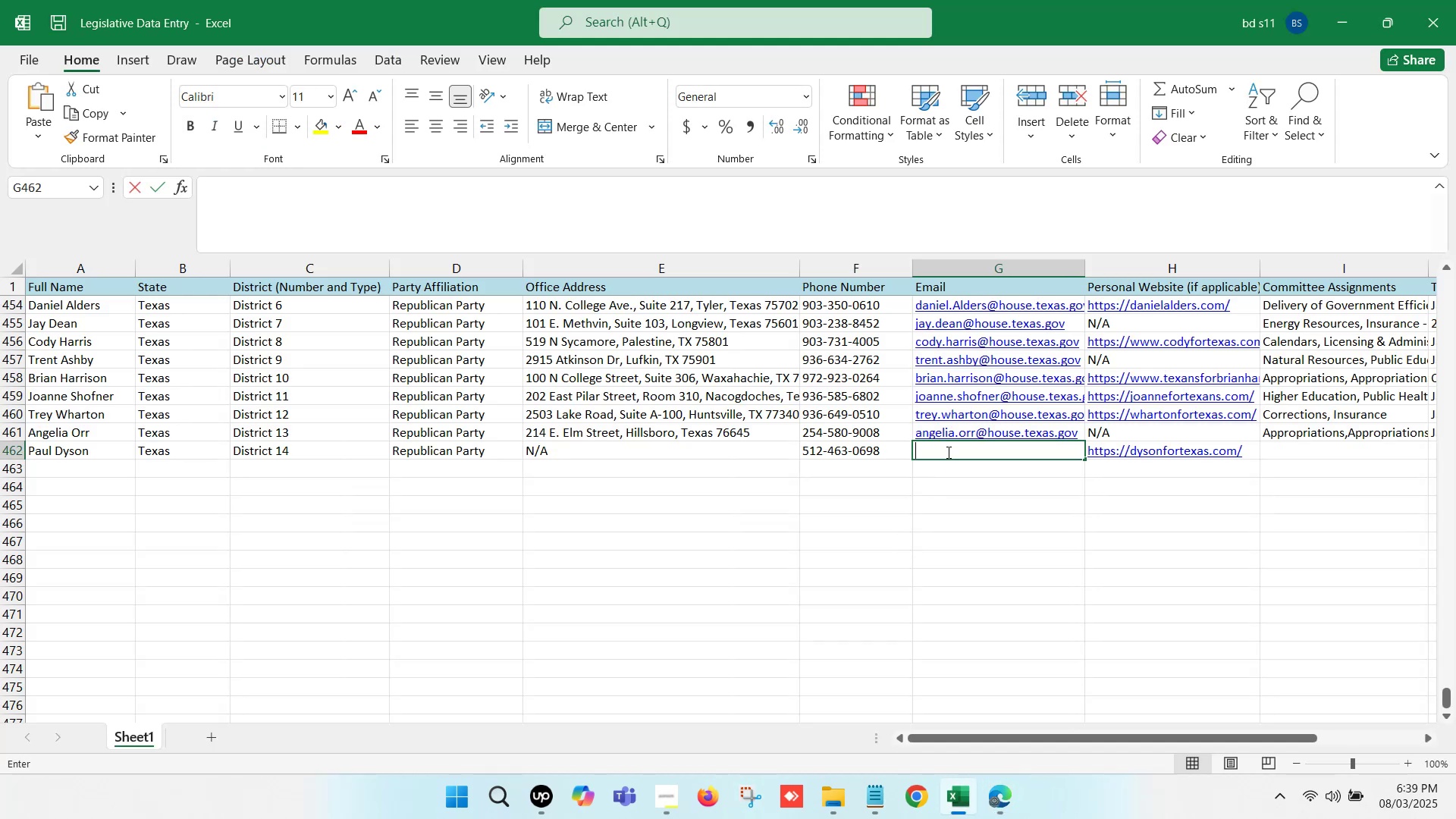 
key(Control+V)
 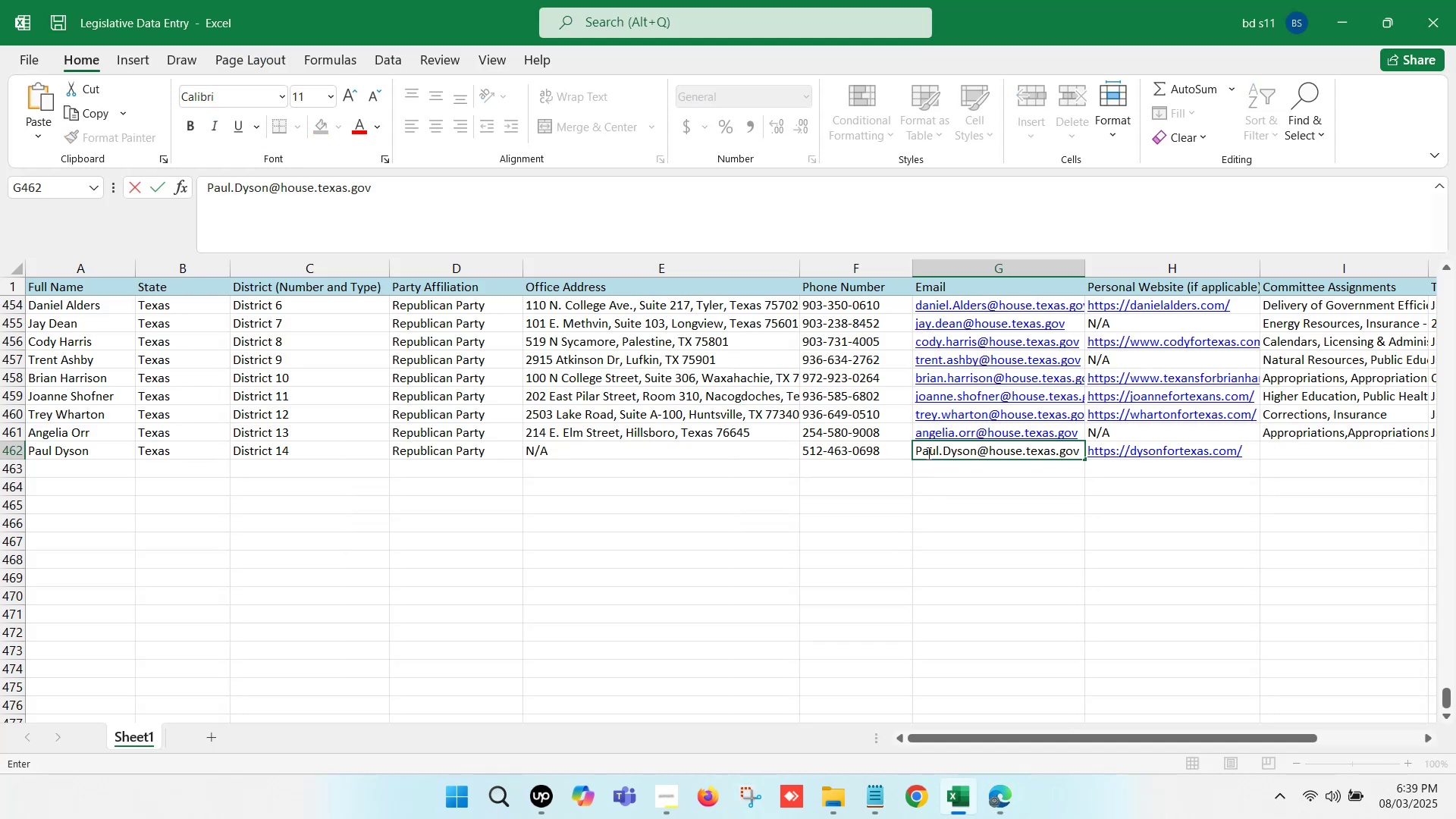 
left_click([919, 450])
 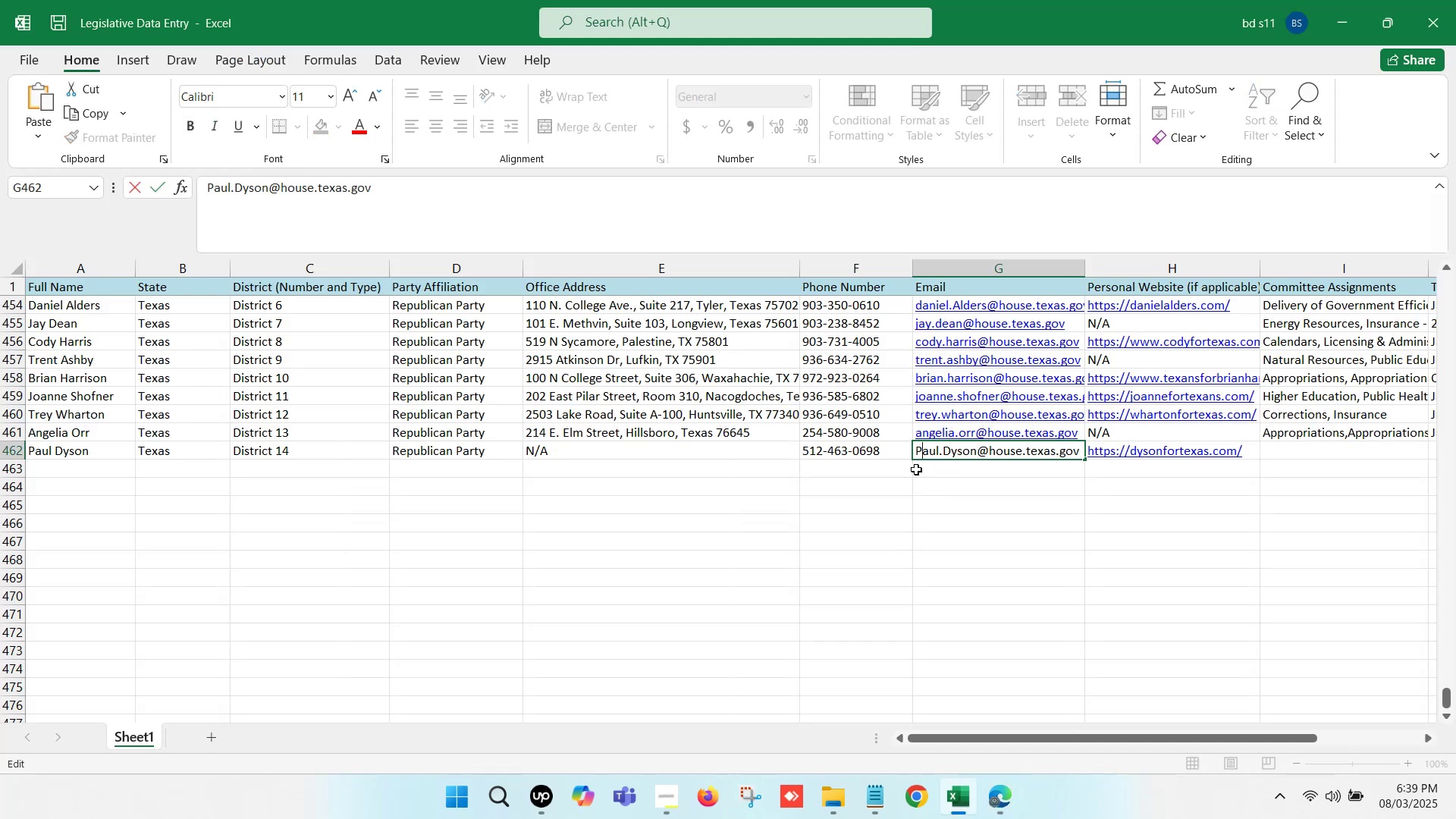 
key(Backspace)
 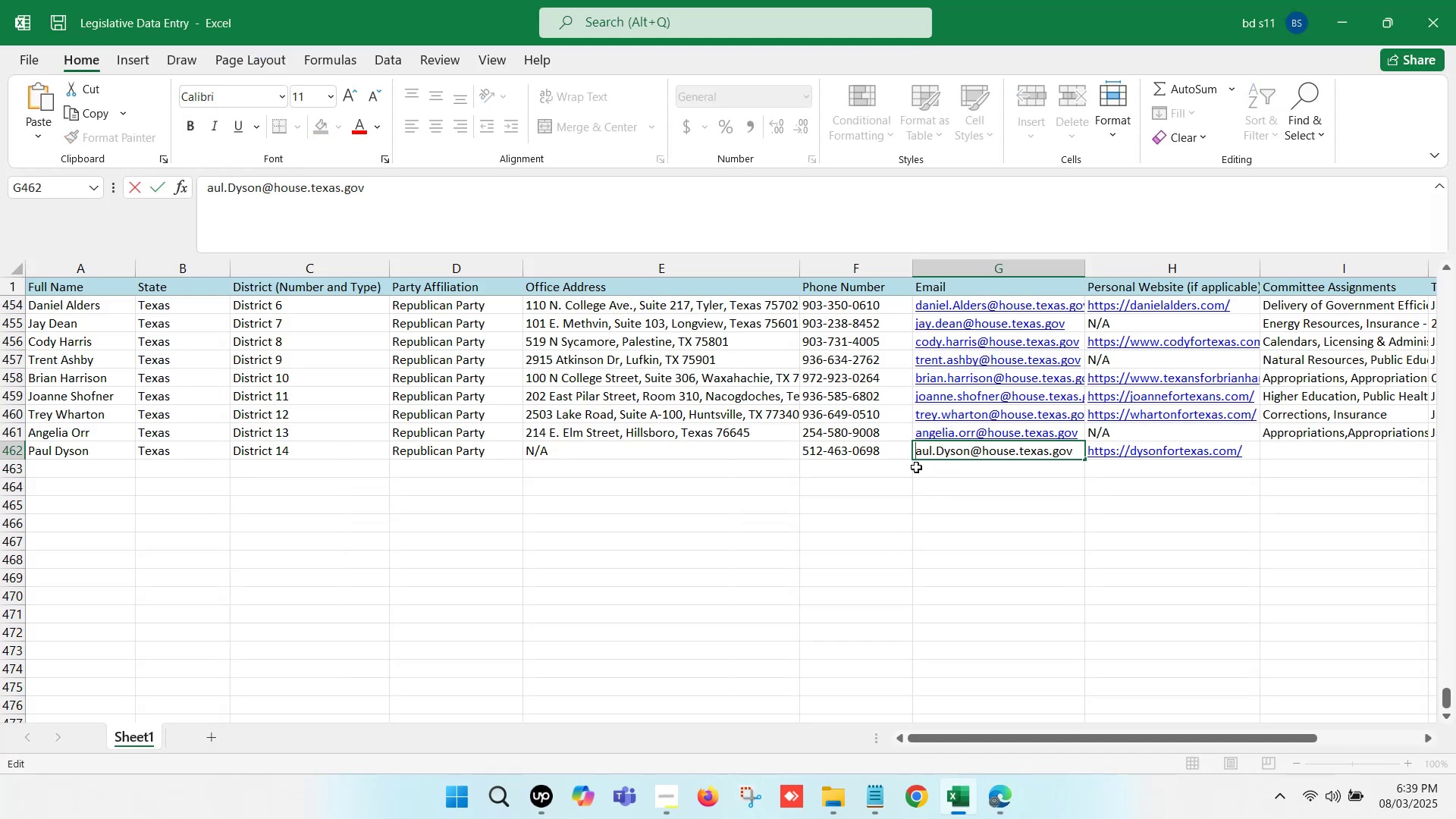 
key(P)
 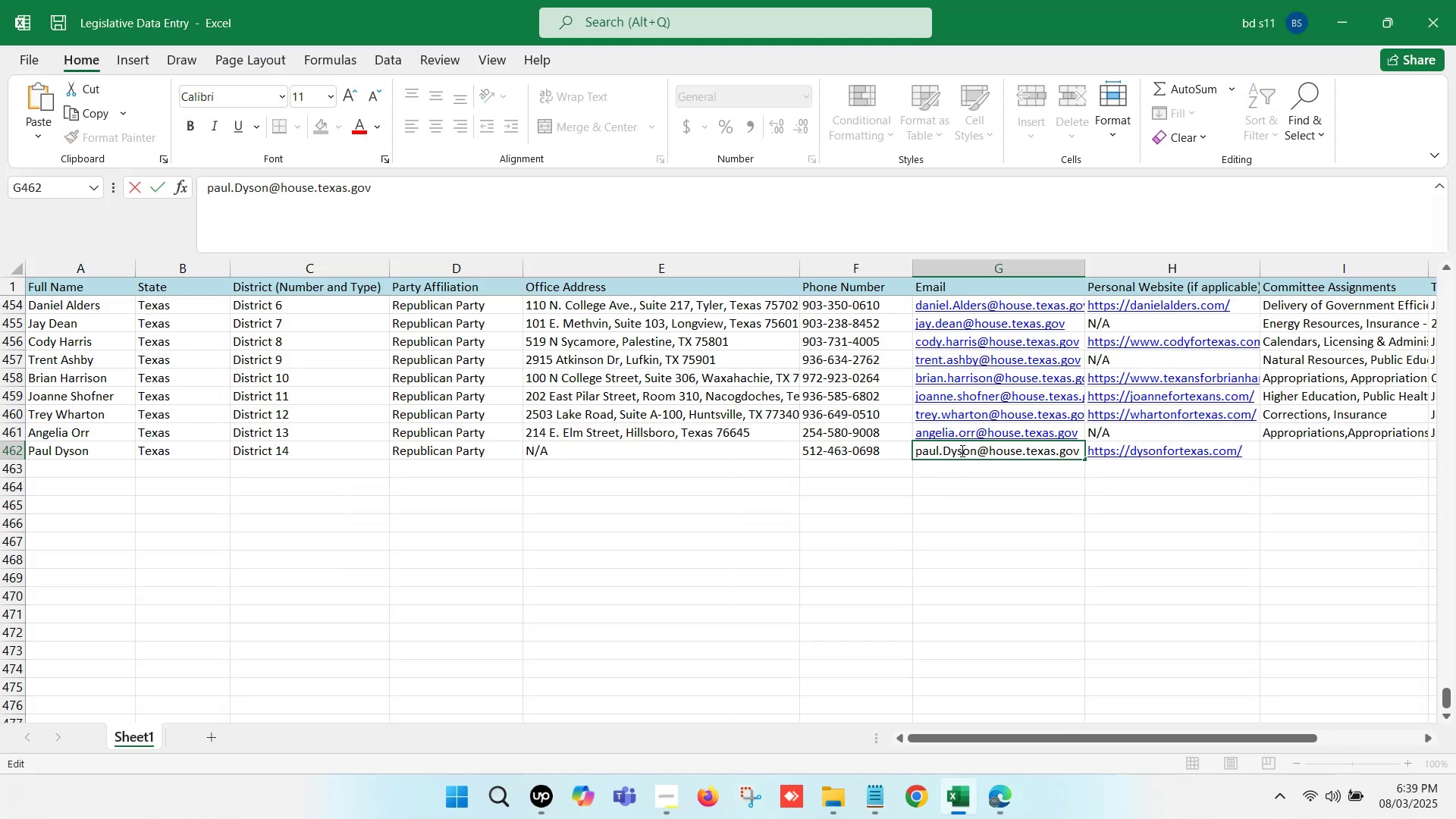 
left_click([952, 450])
 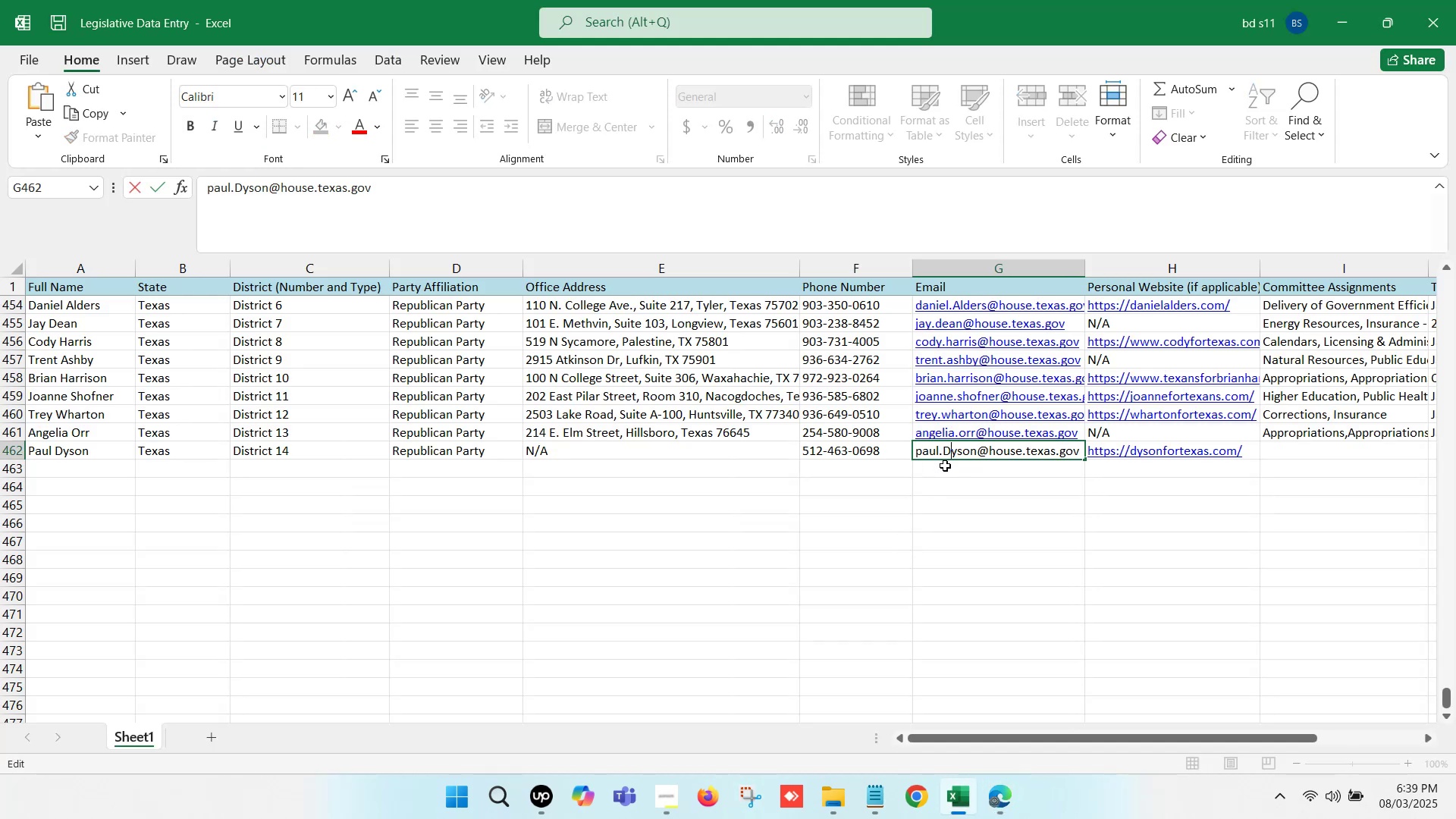 
key(Backspace)
 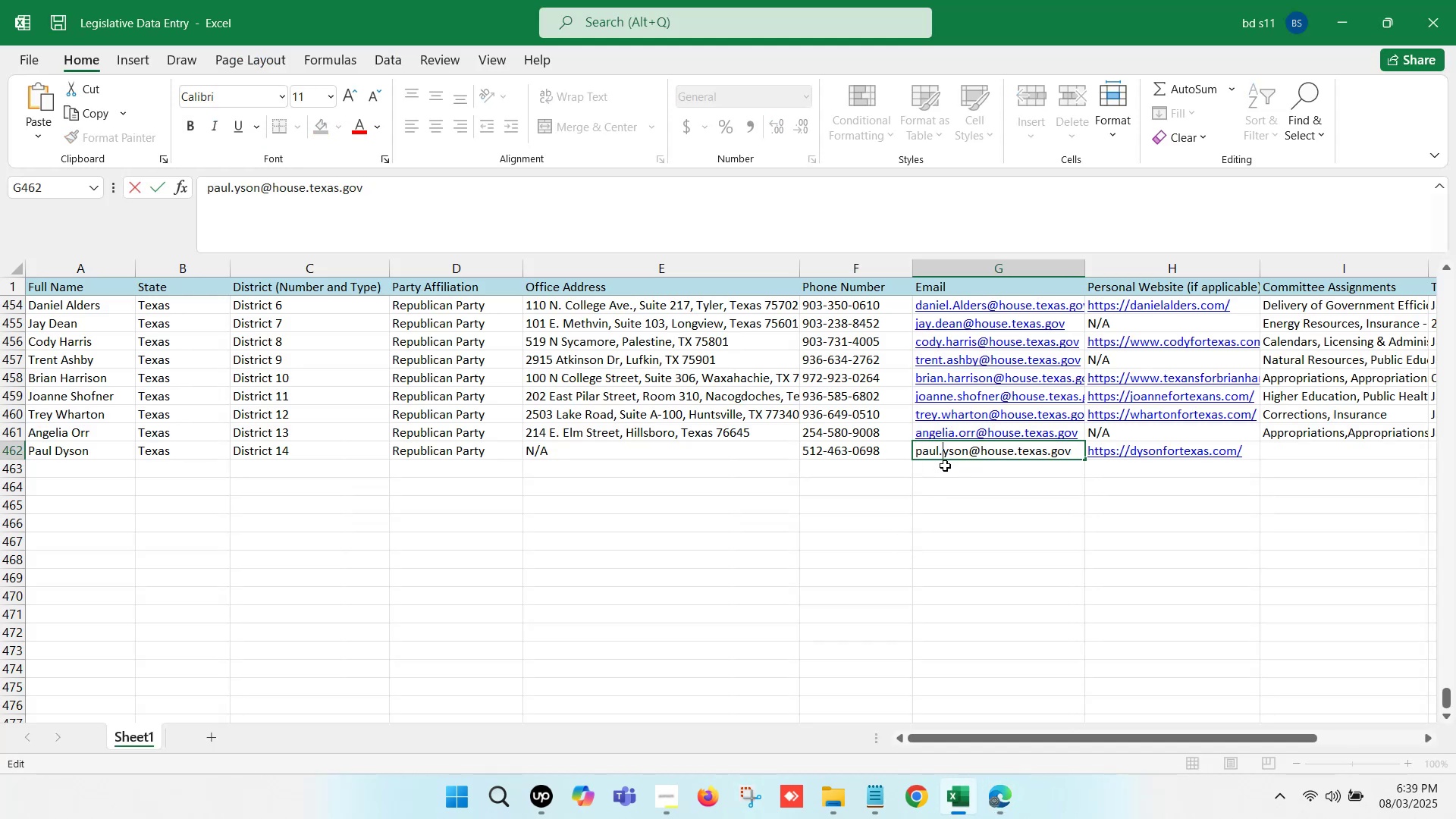 
key(D)
 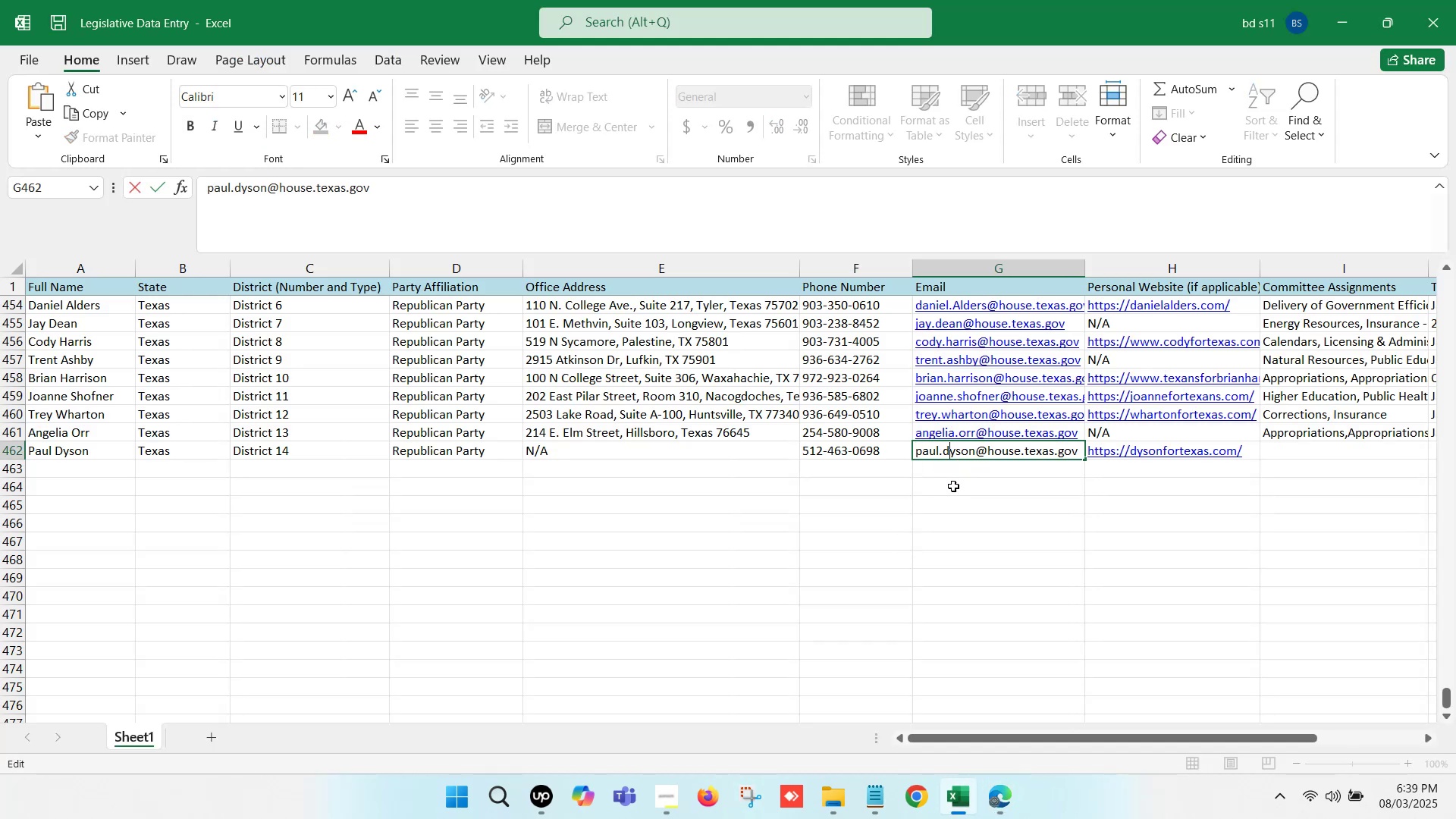 
left_click([956, 490])
 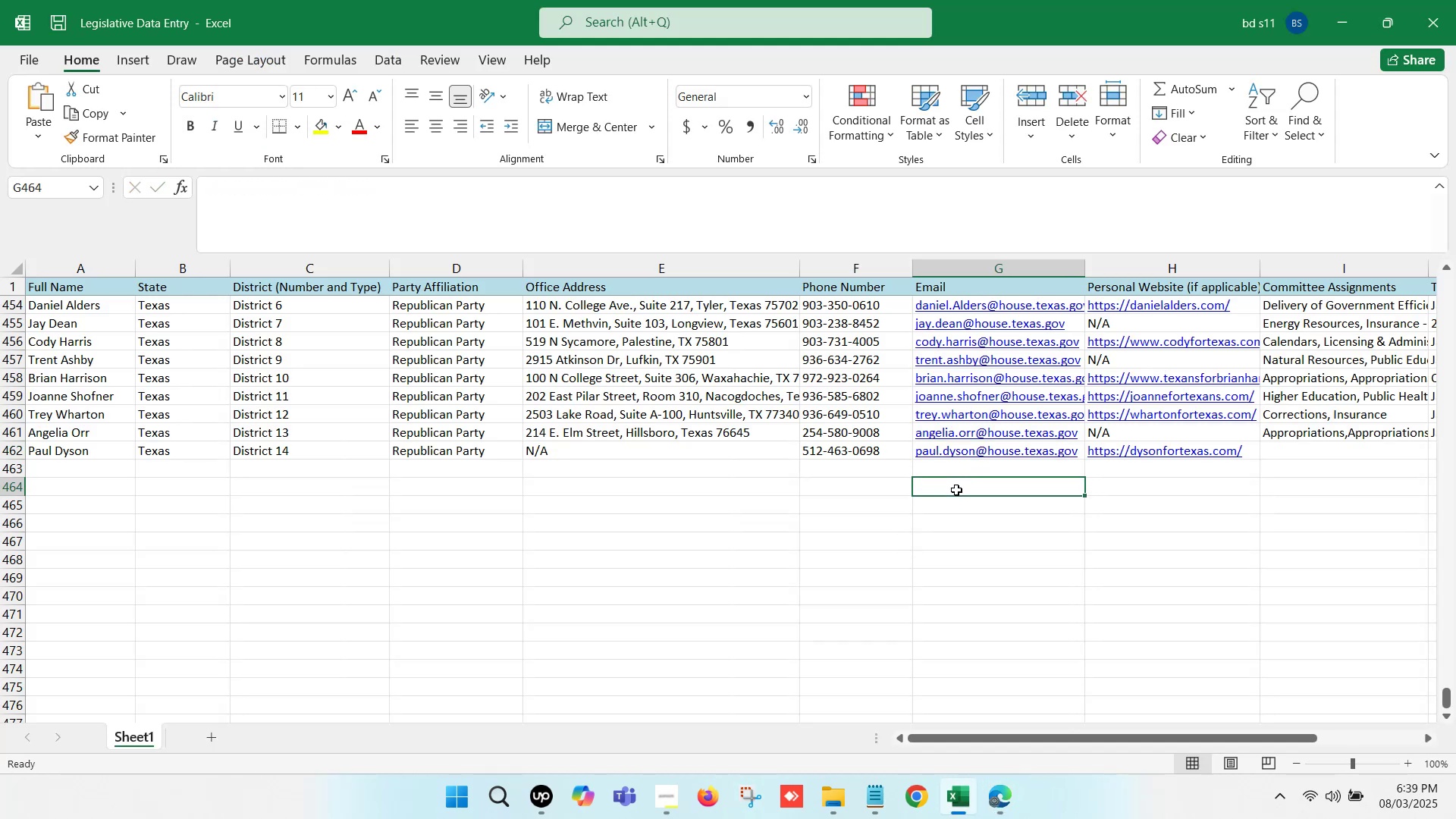 
key(Control+S)
 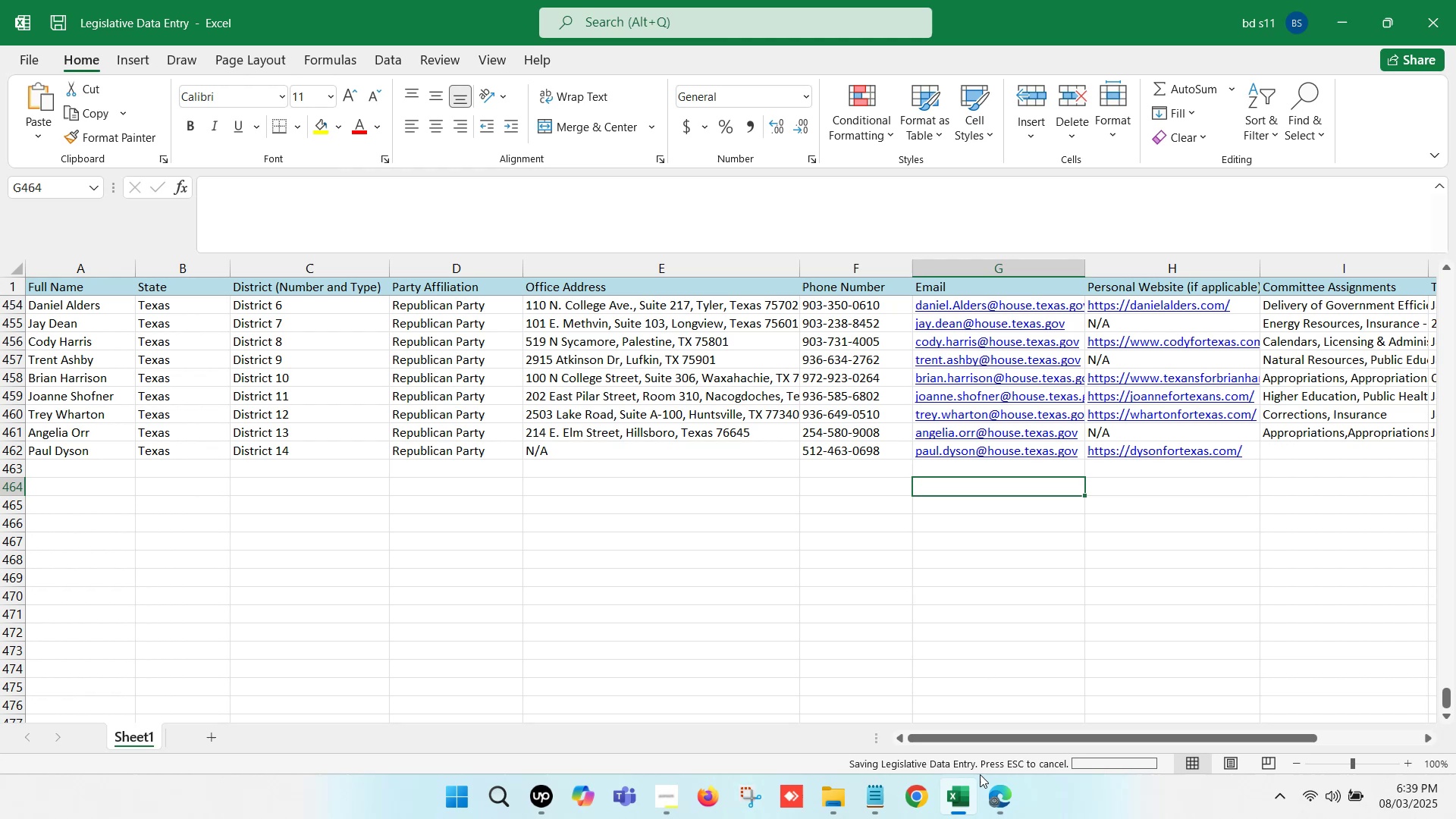 
left_click([984, 787])
 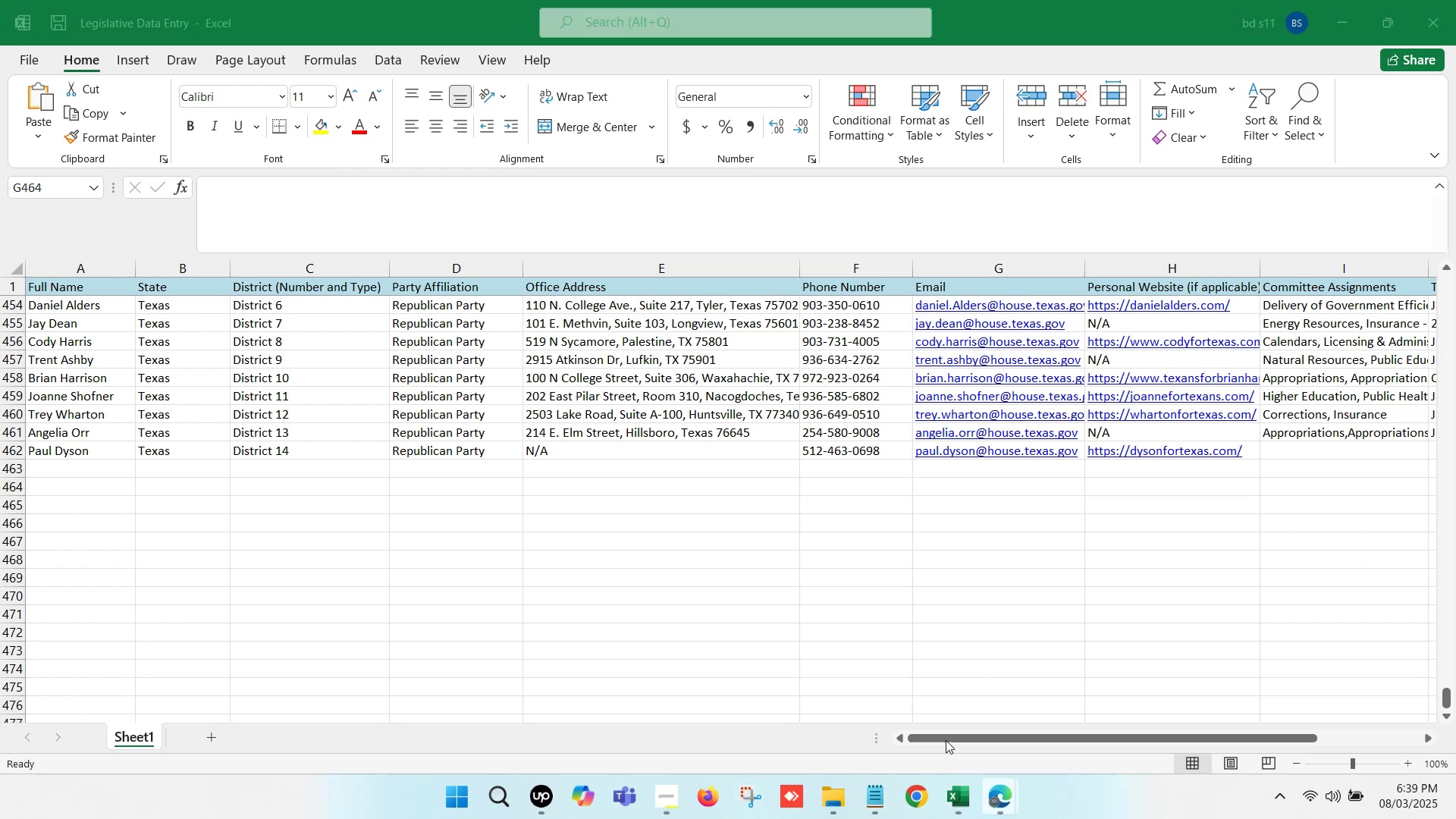 
left_click([926, 732])
 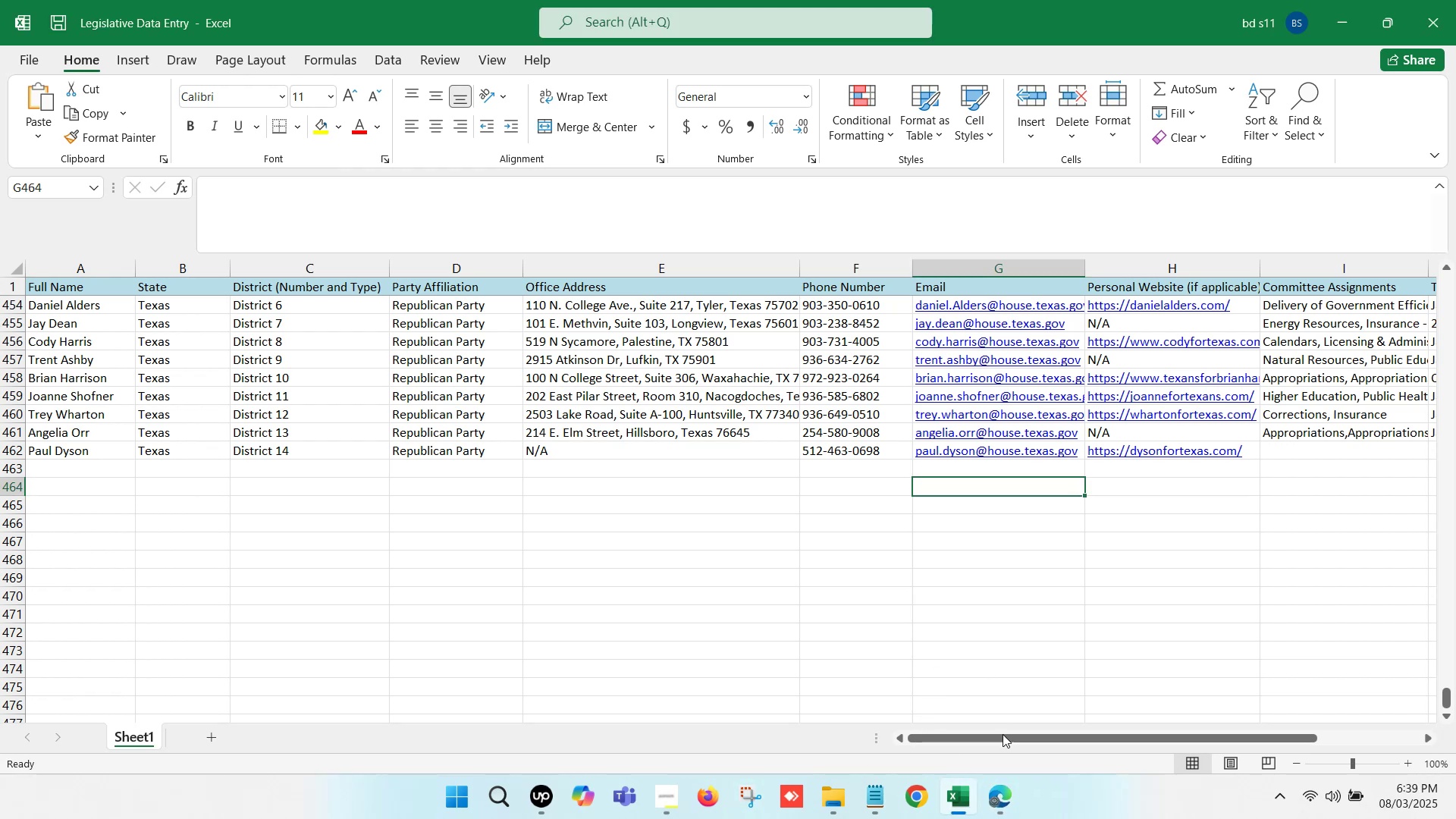 
left_click([998, 783])
 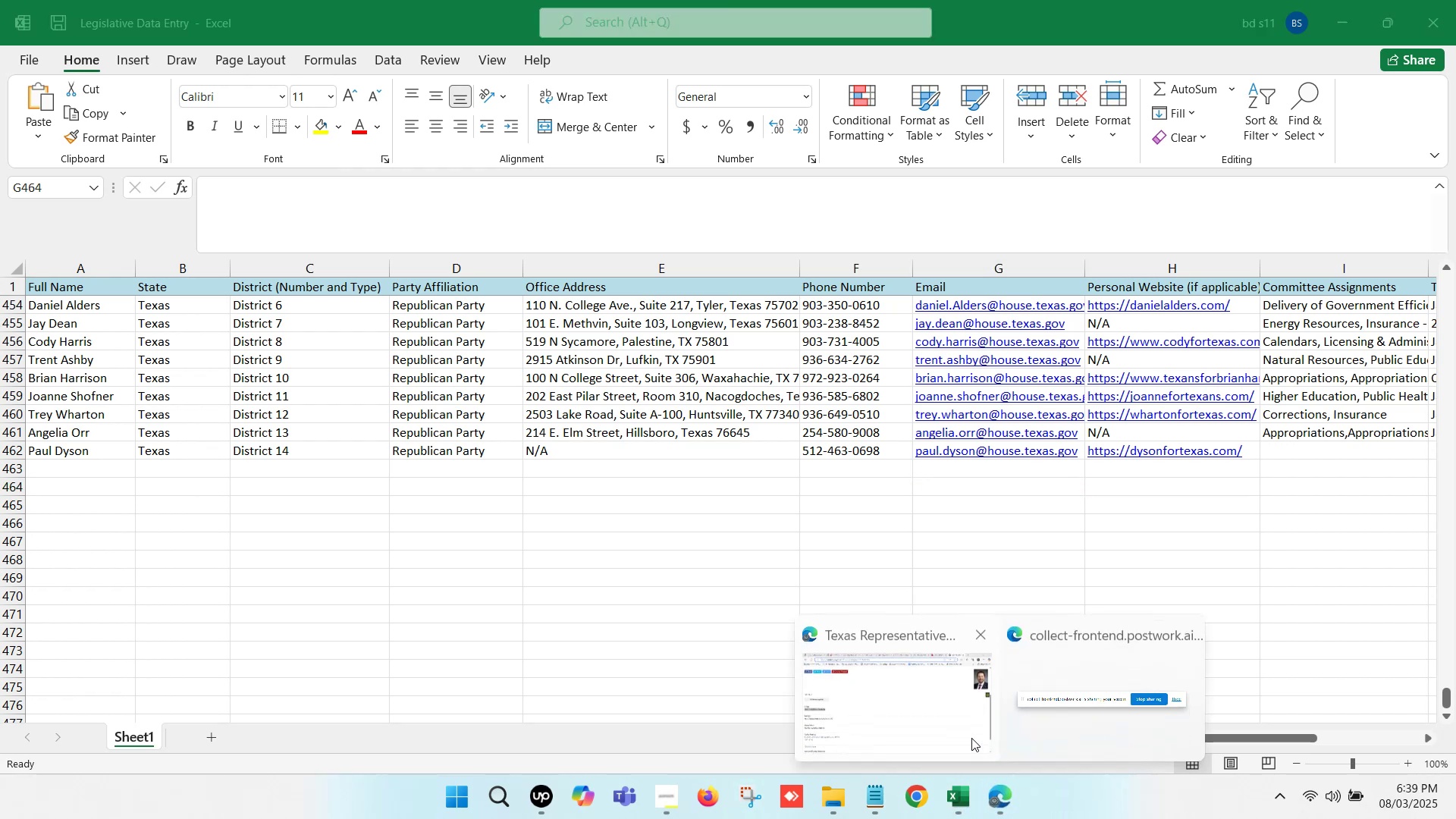 
left_click([926, 703])
 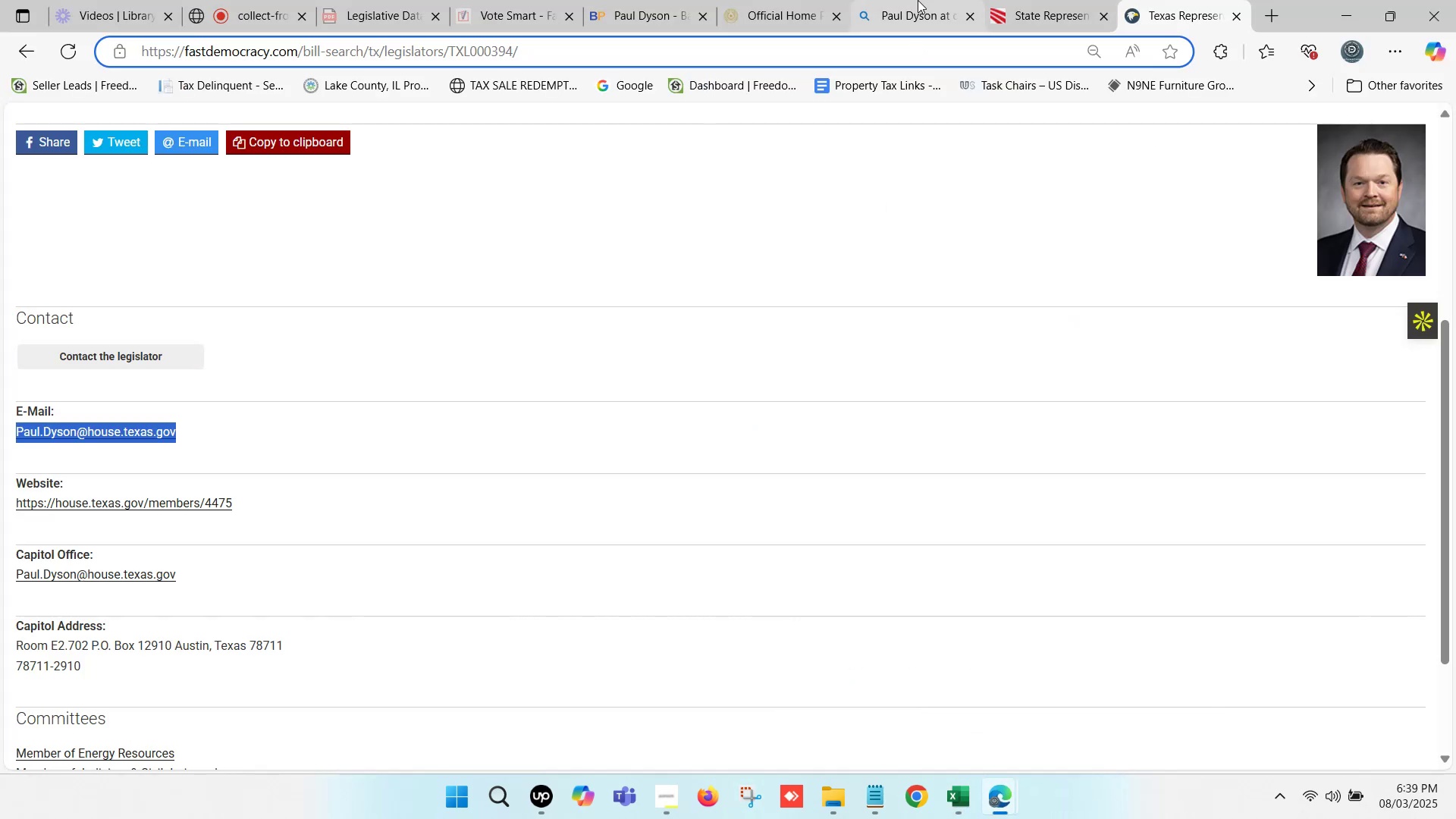 
double_click([1019, 0])
 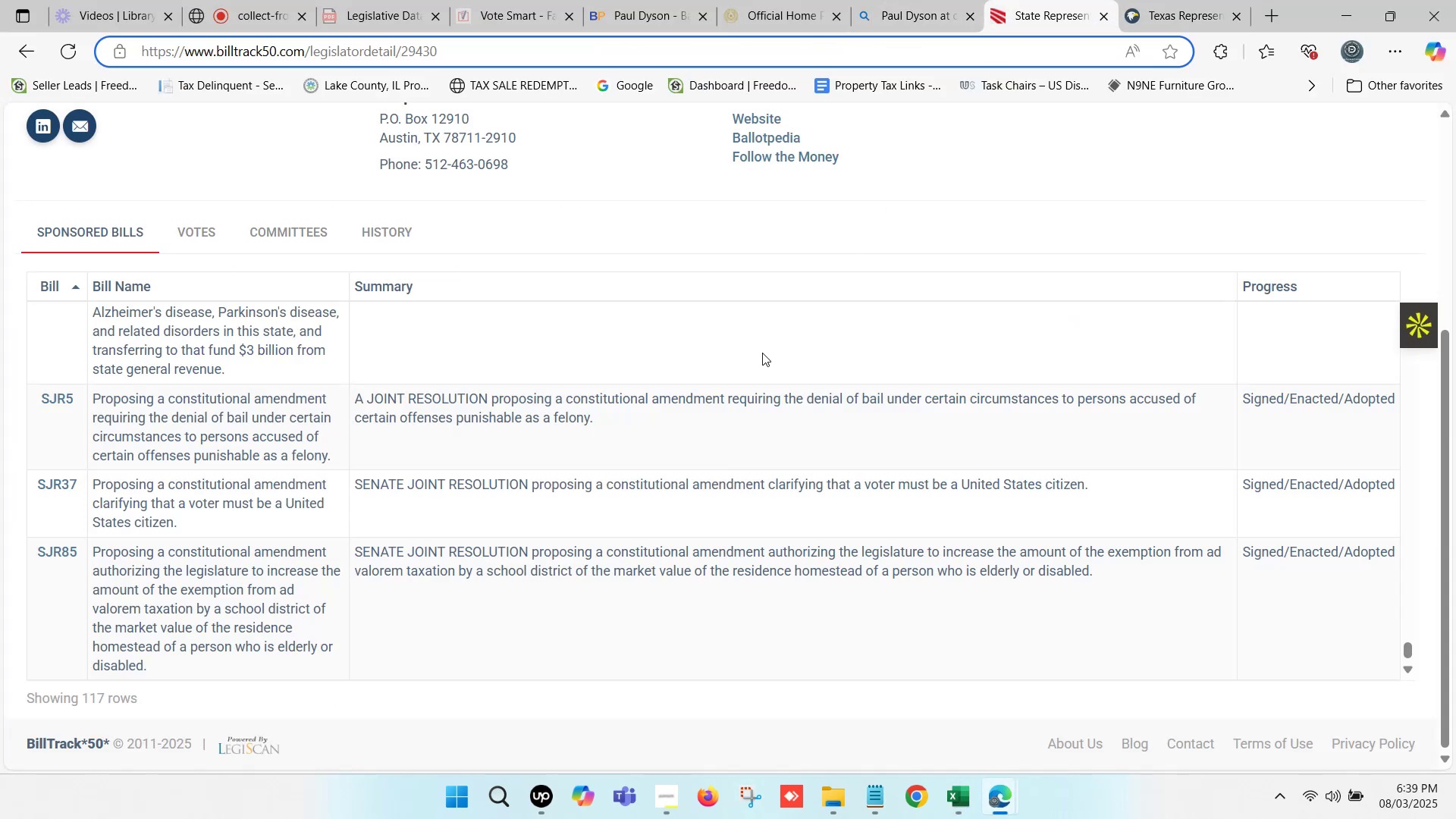 
scroll: coordinate [724, 333], scroll_direction: up, amount: 54.0
 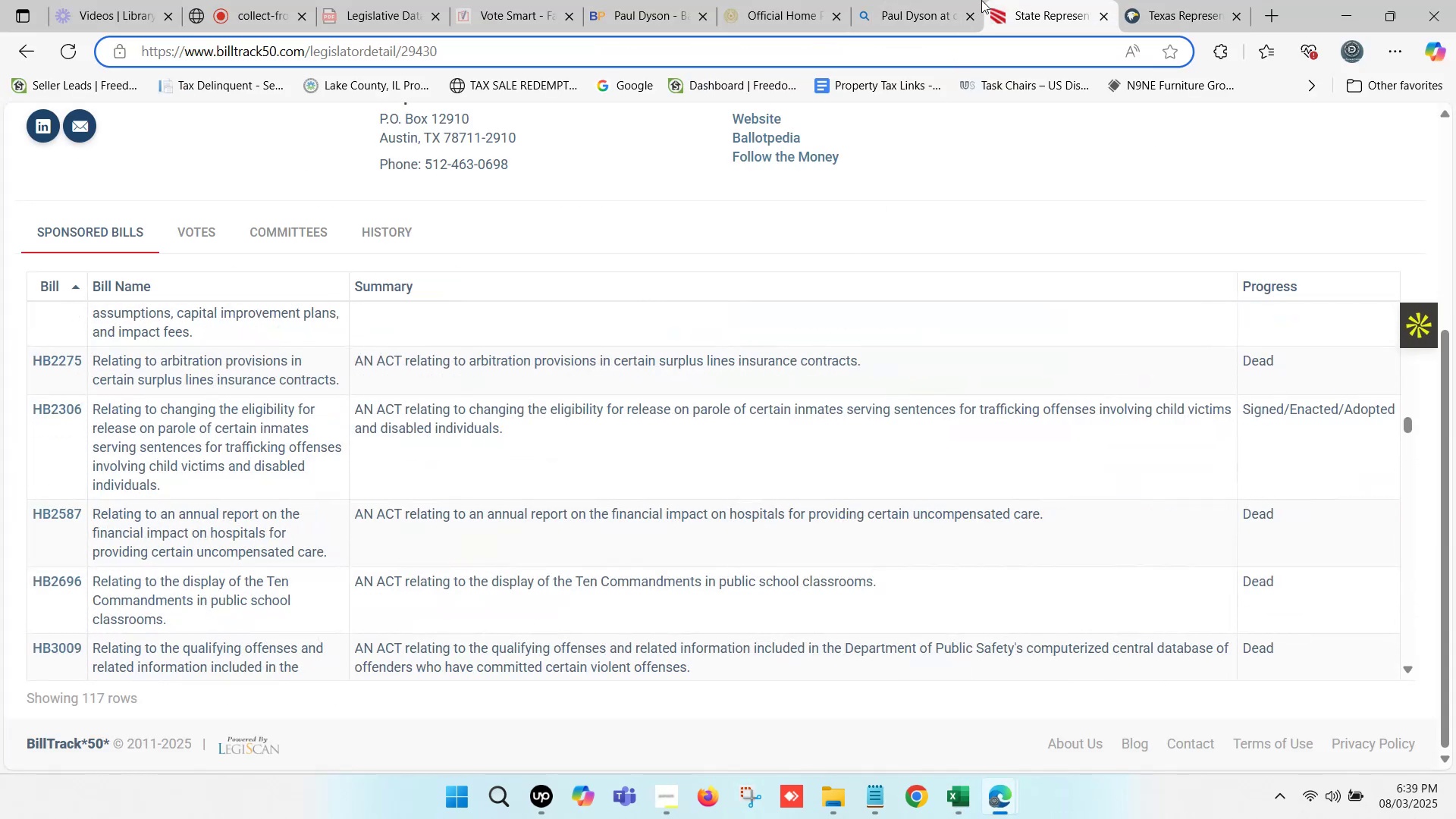 
left_click([981, 0])
 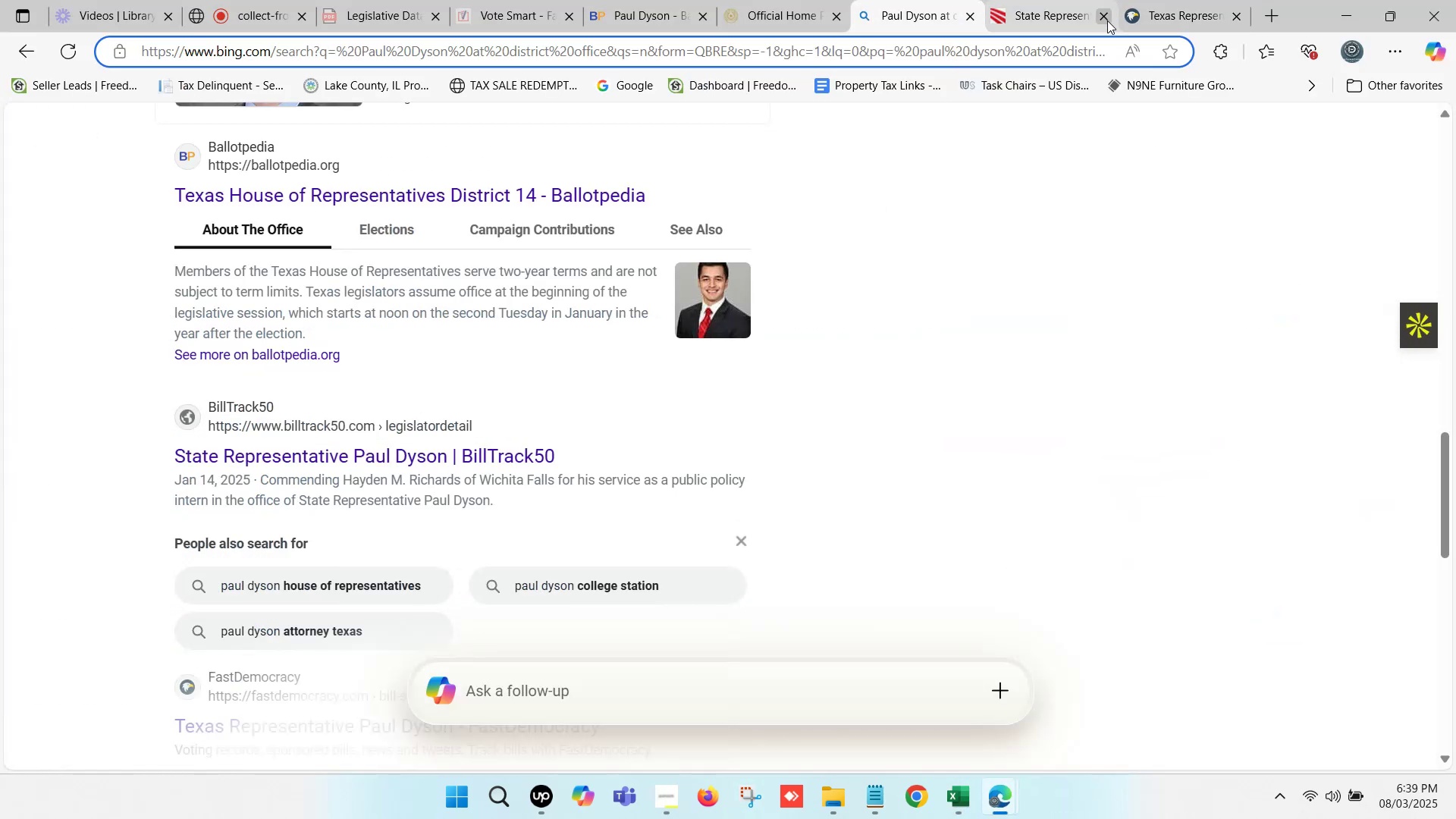 
left_click([1106, 18])
 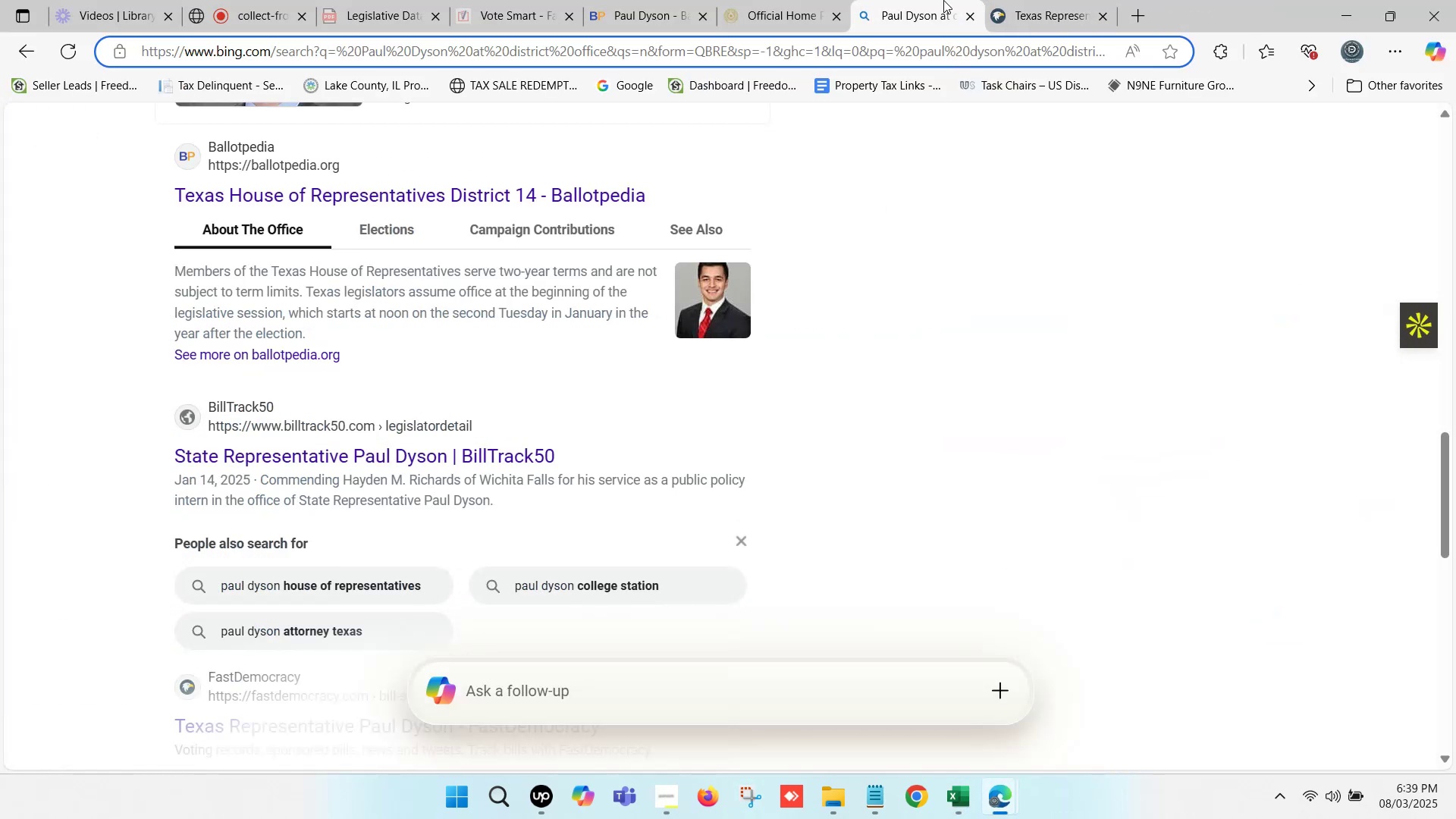 
left_click([943, 0])
 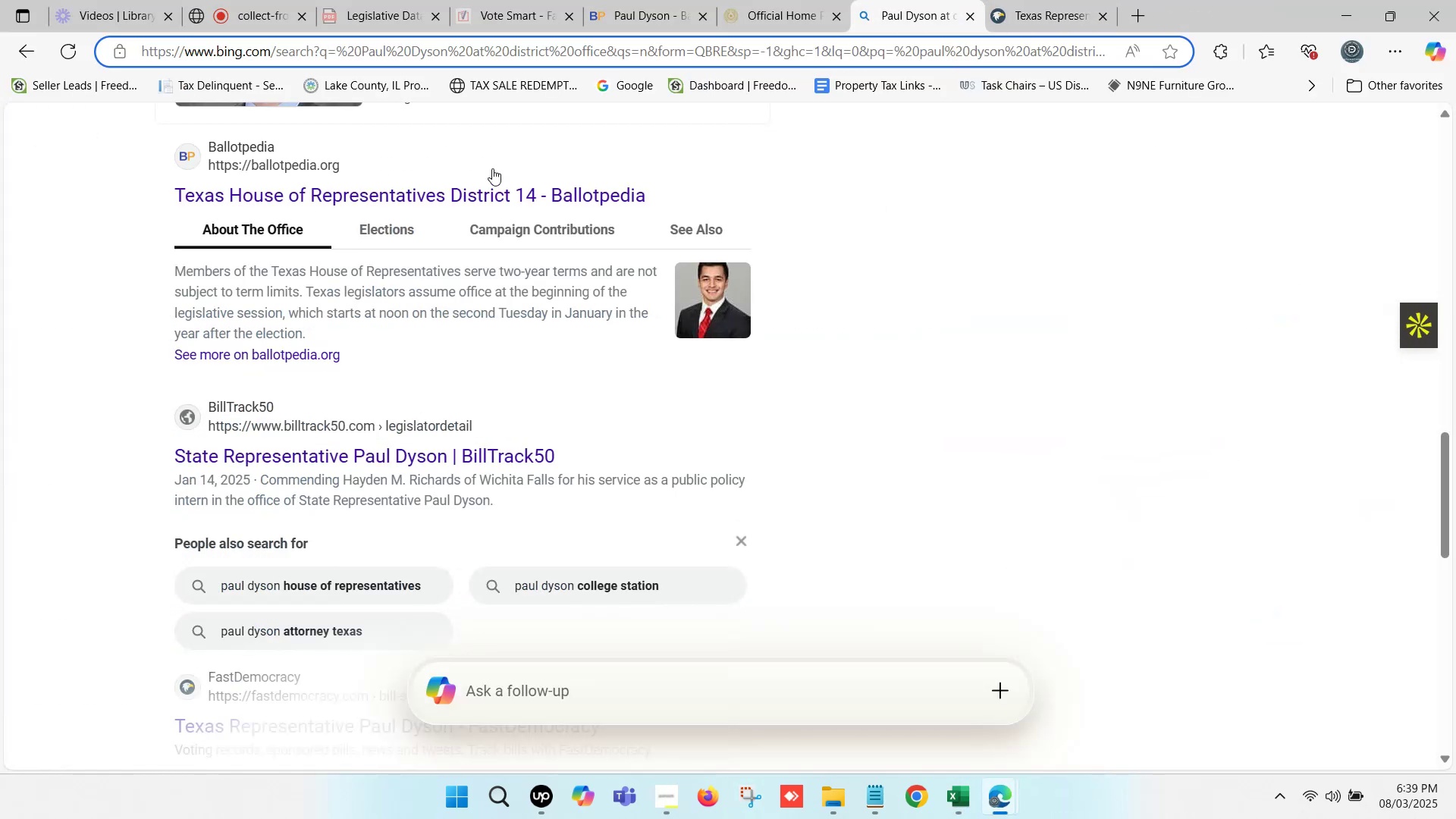 
scroll: coordinate [367, 187], scroll_direction: up, amount: 13.0
 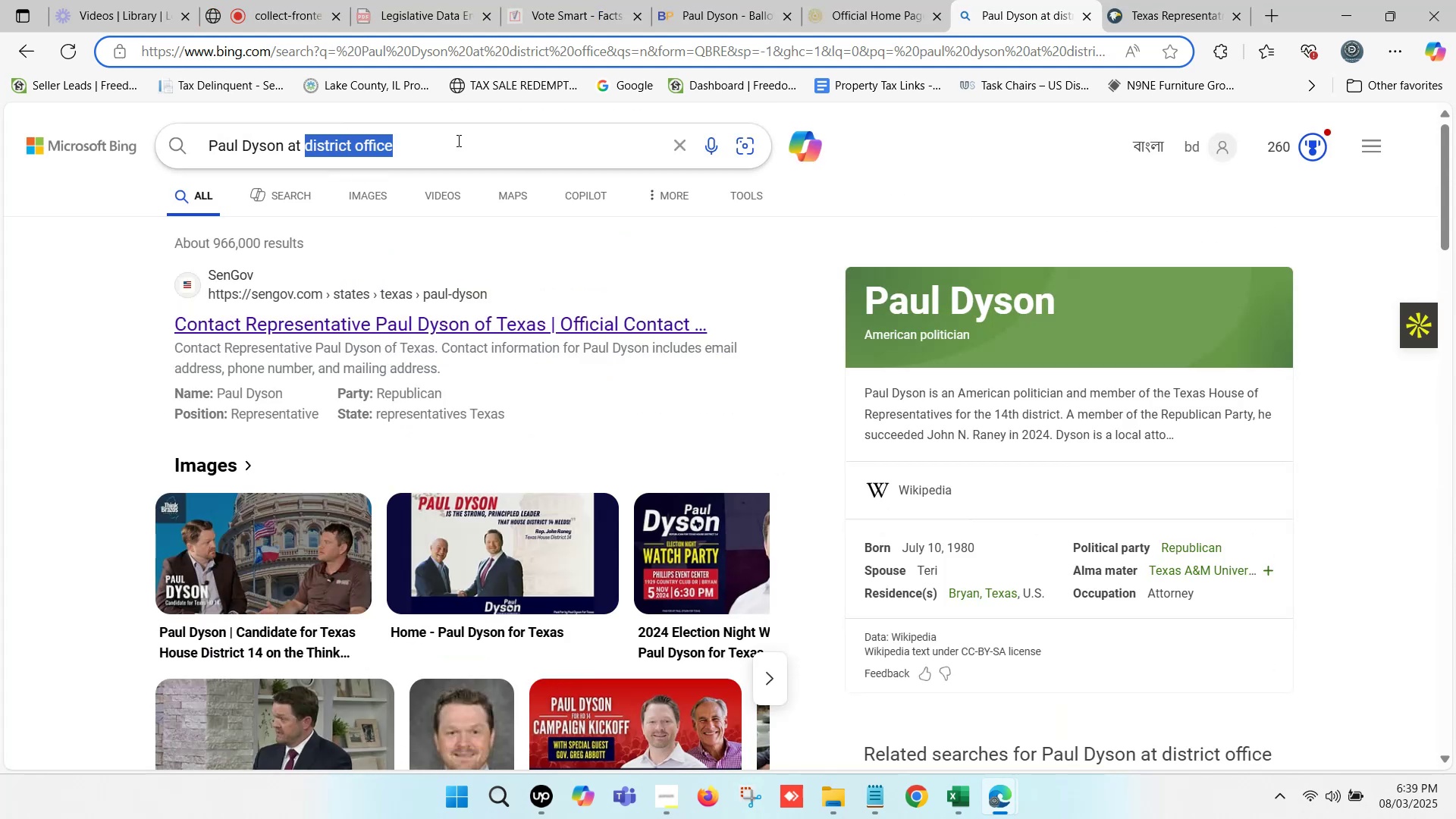 
type(phone number)
 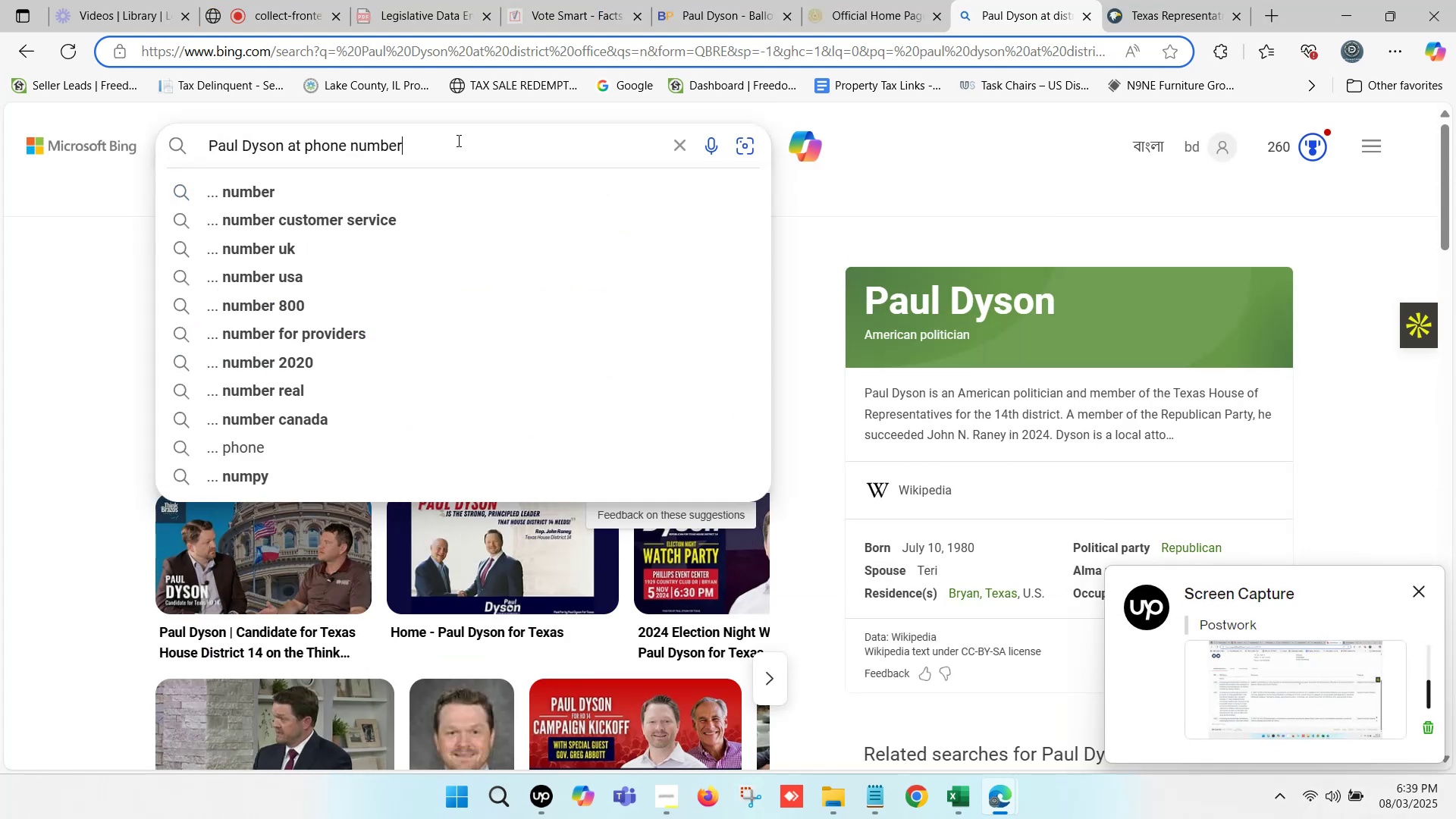 
key(Enter)
 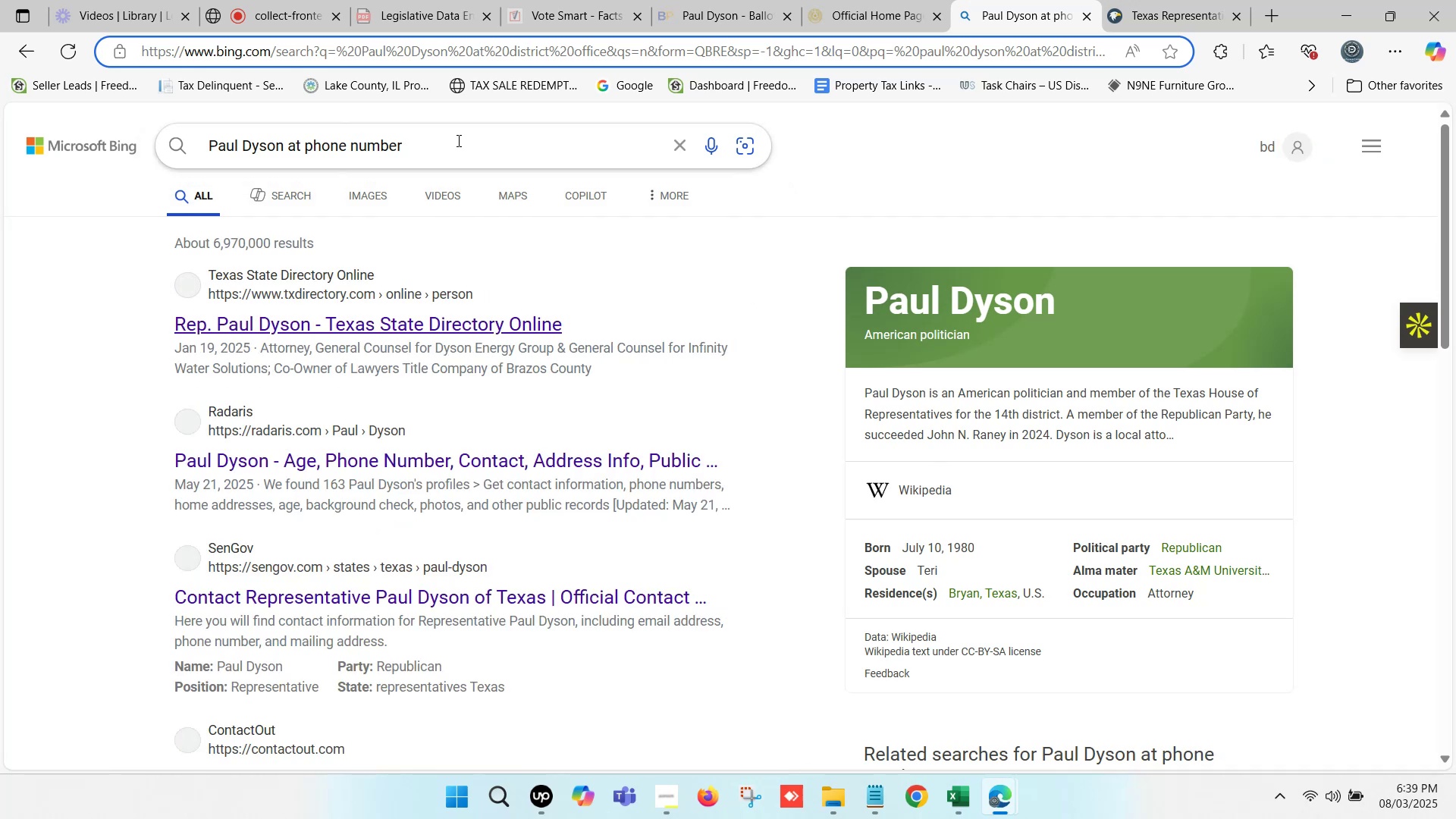 
wait(12.91)
 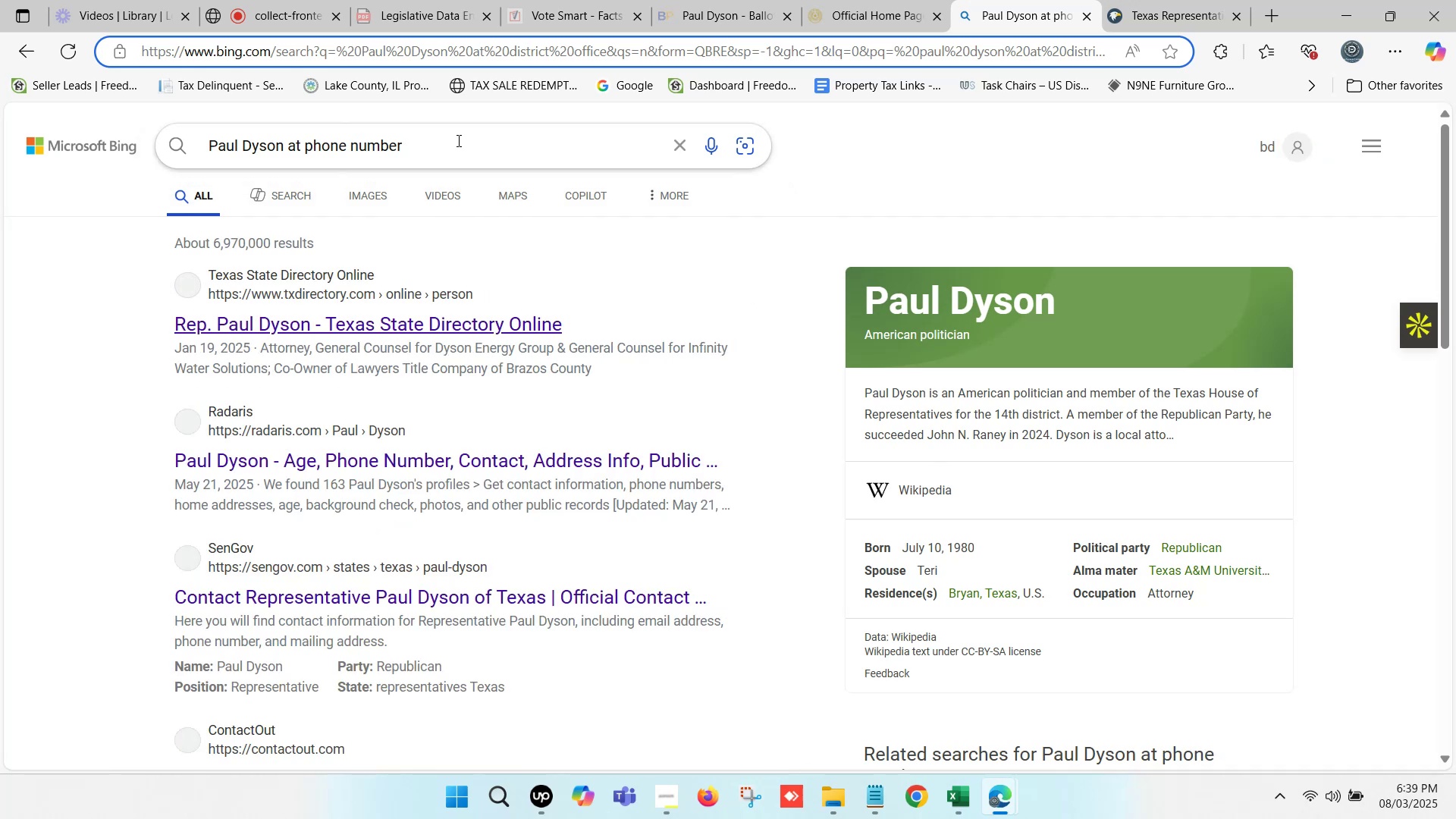 
scroll: coordinate [842, 411], scroll_direction: down, amount: 2.0
 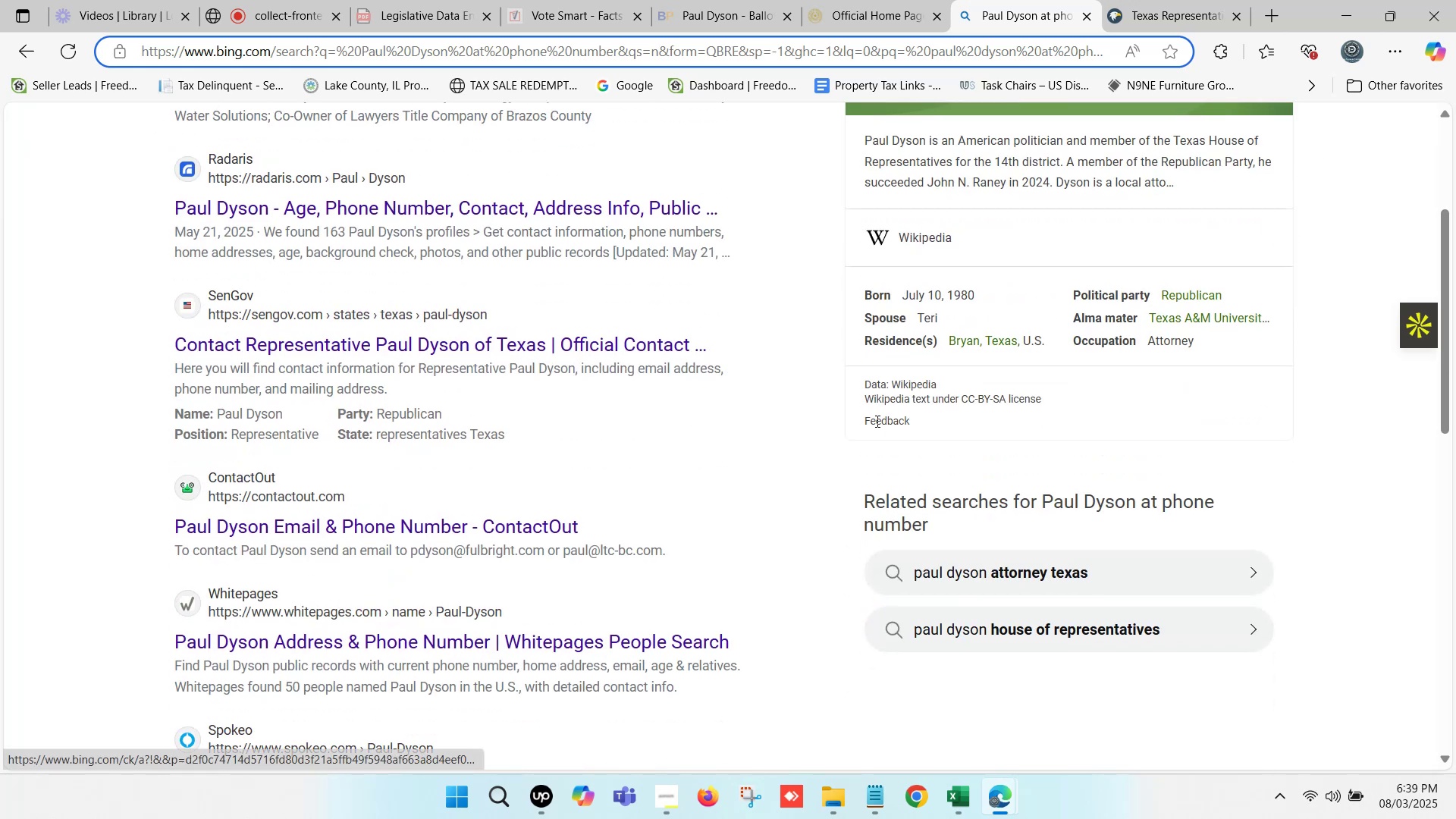 
scroll: coordinate [876, 421], scroll_direction: up, amount: 1.0
 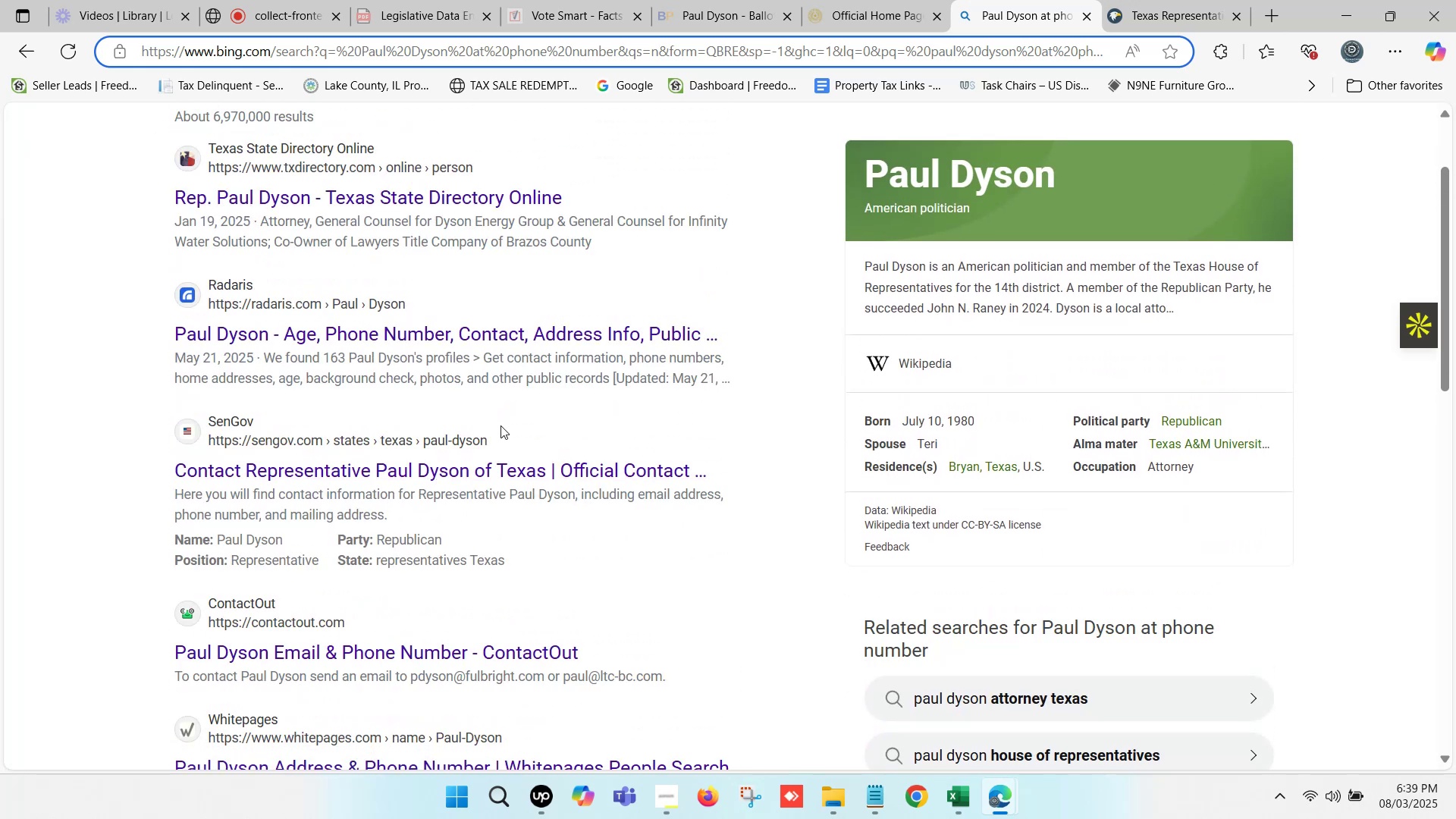 
left_click([524, 331])
 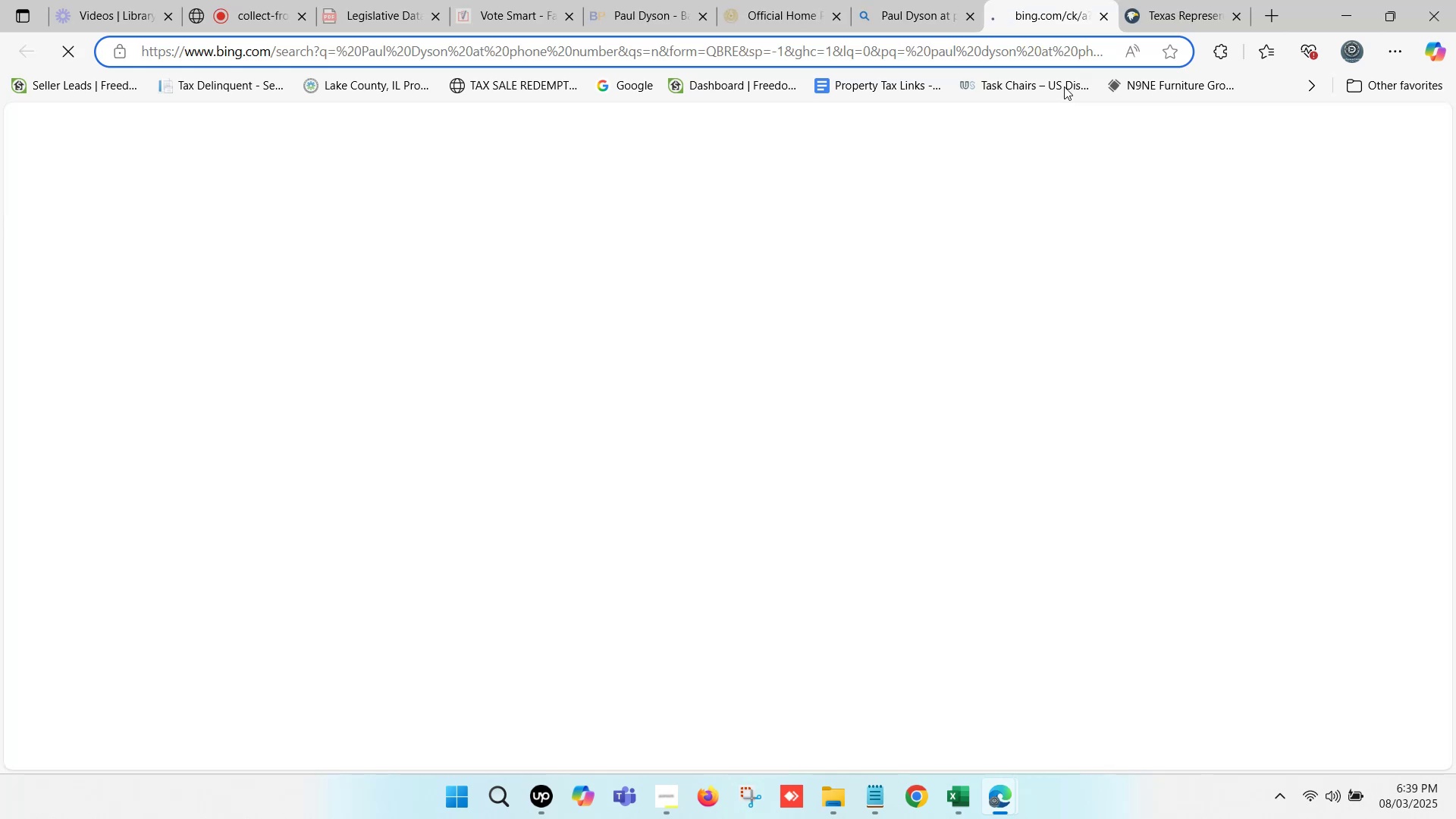 
left_click([1059, 0])
 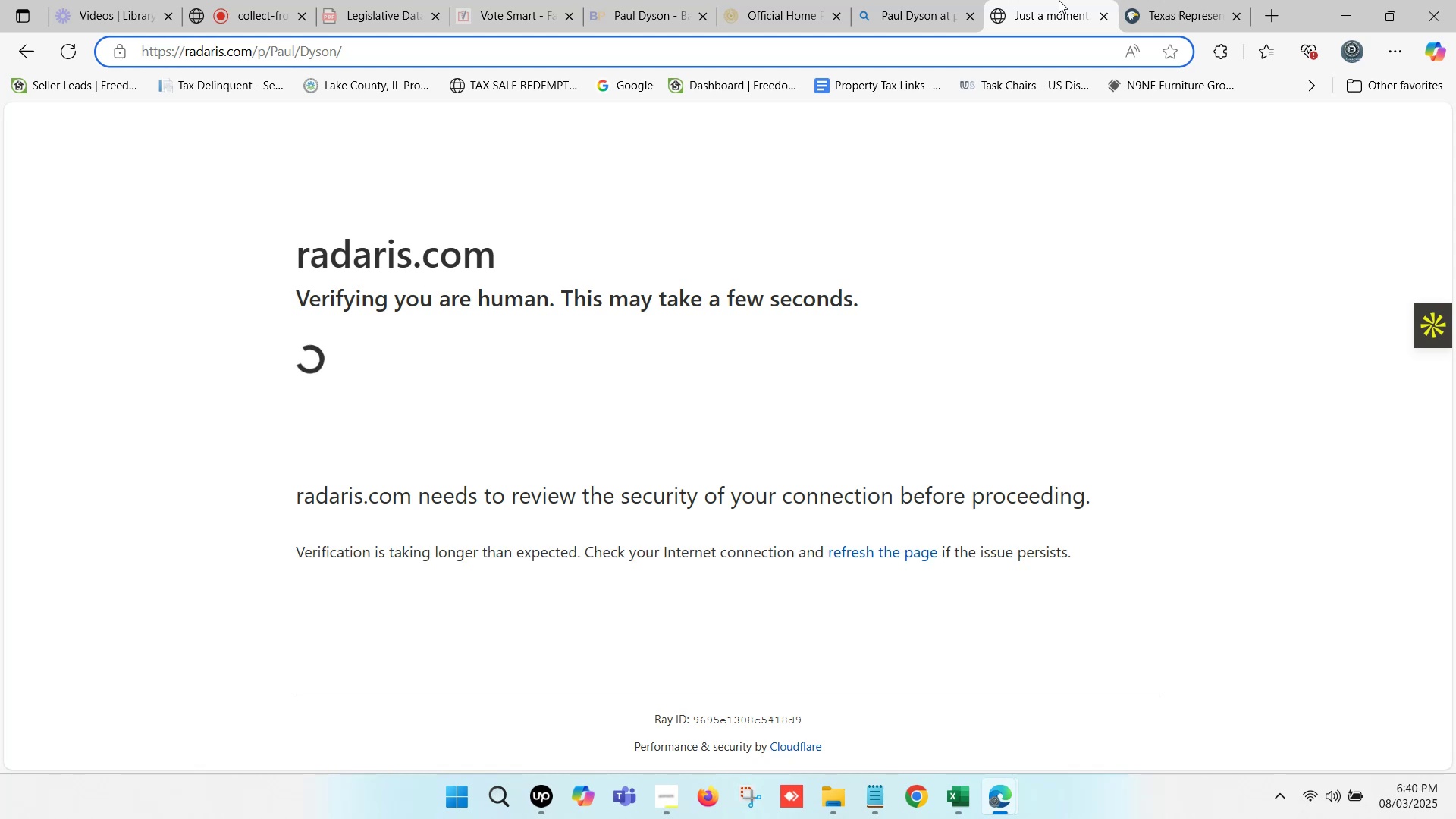 
wait(21.35)
 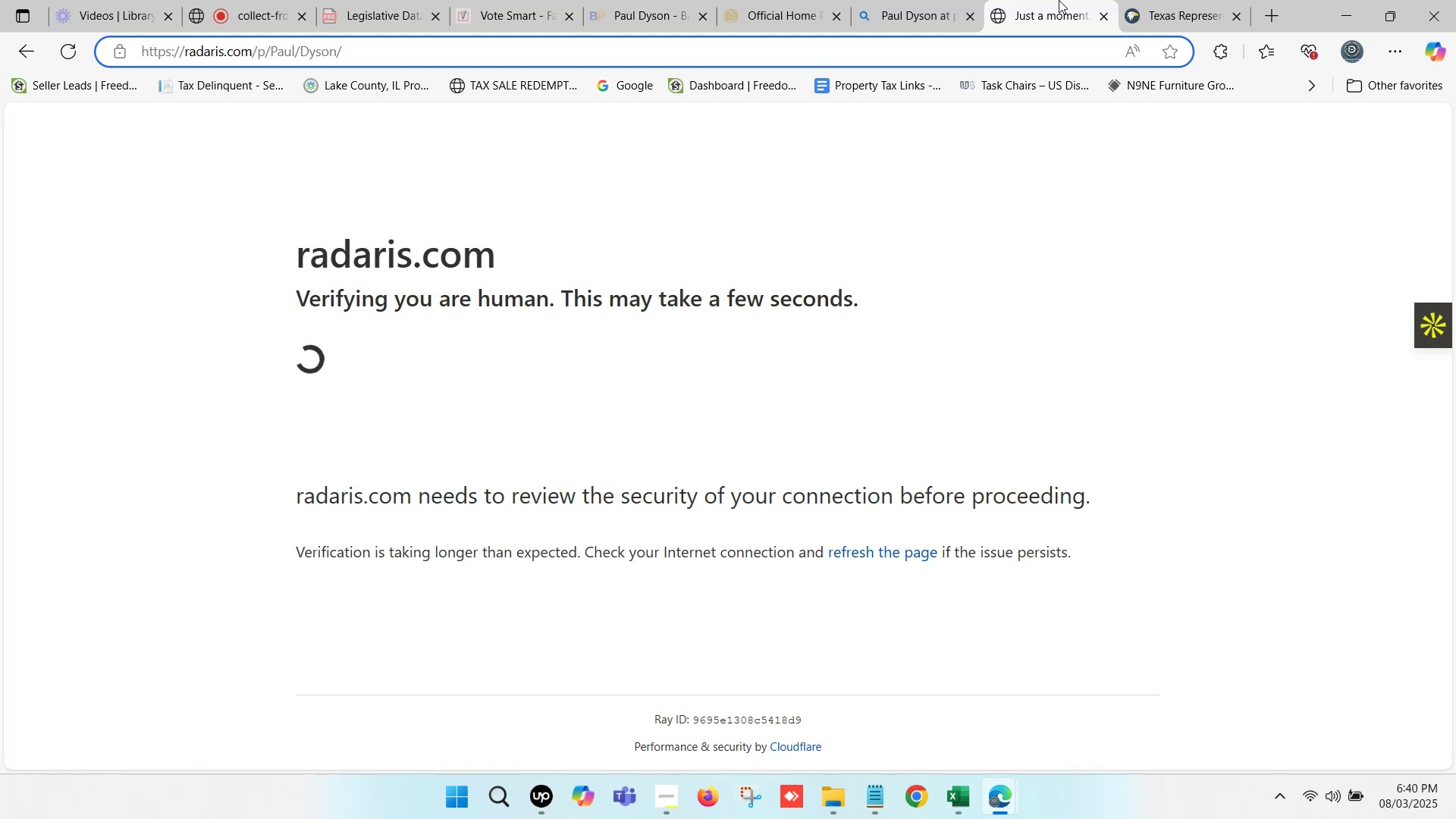 
left_click([908, 0])
 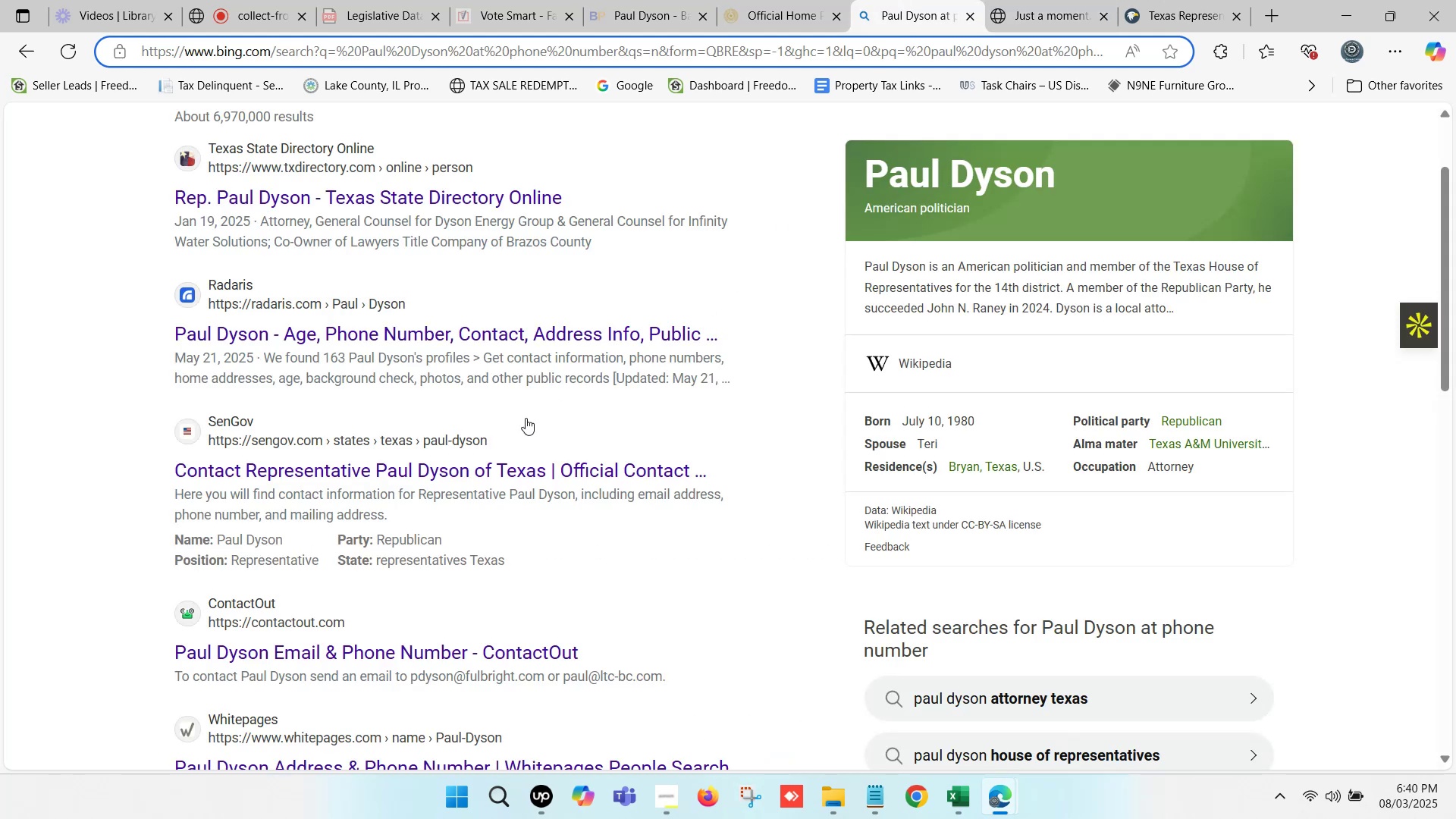 
scroll: coordinate [513, 425], scroll_direction: down, amount: 1.0
 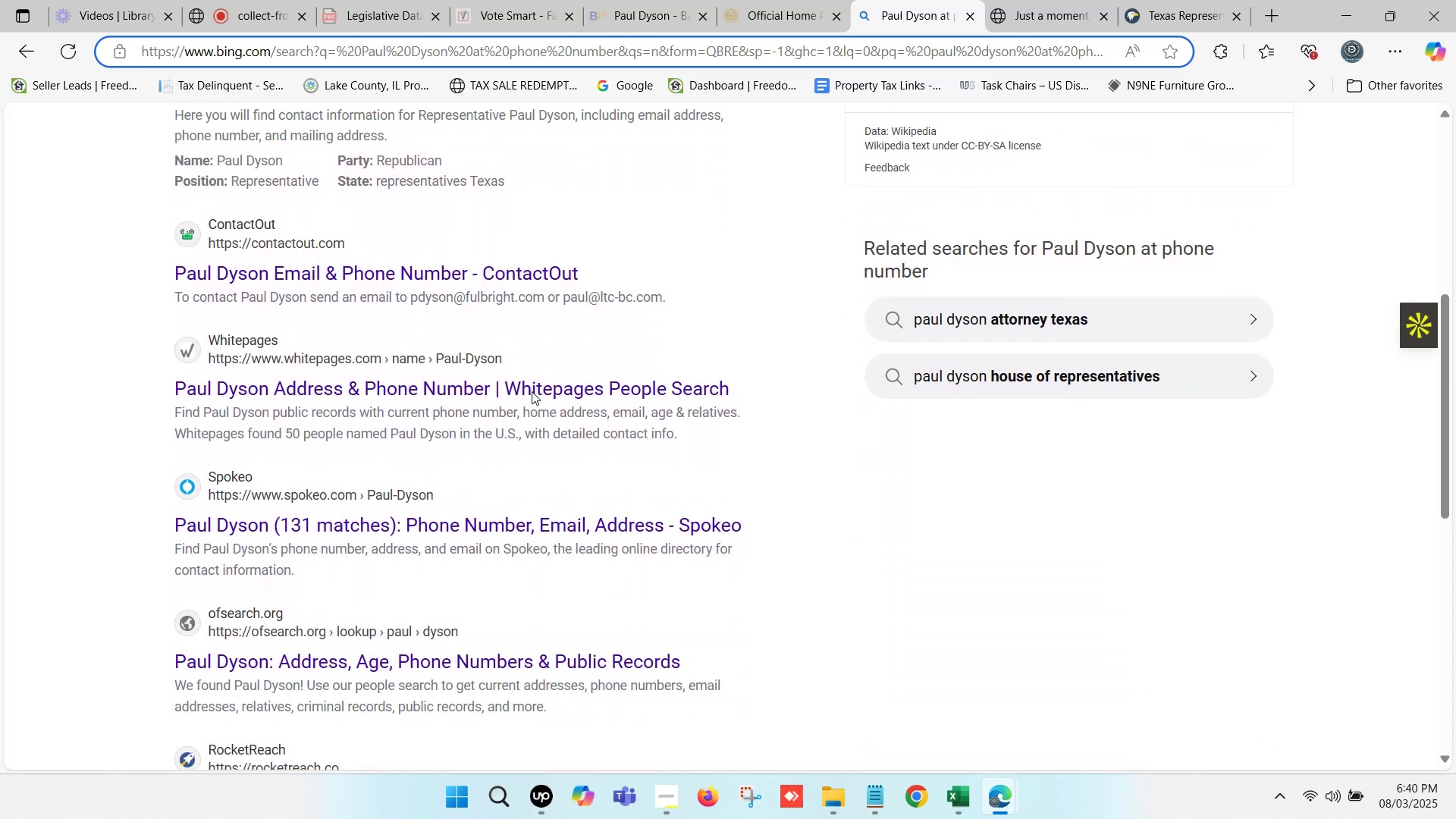 
hold_key(key=ControlLeft, duration=0.97)
left_click([532, 389])
 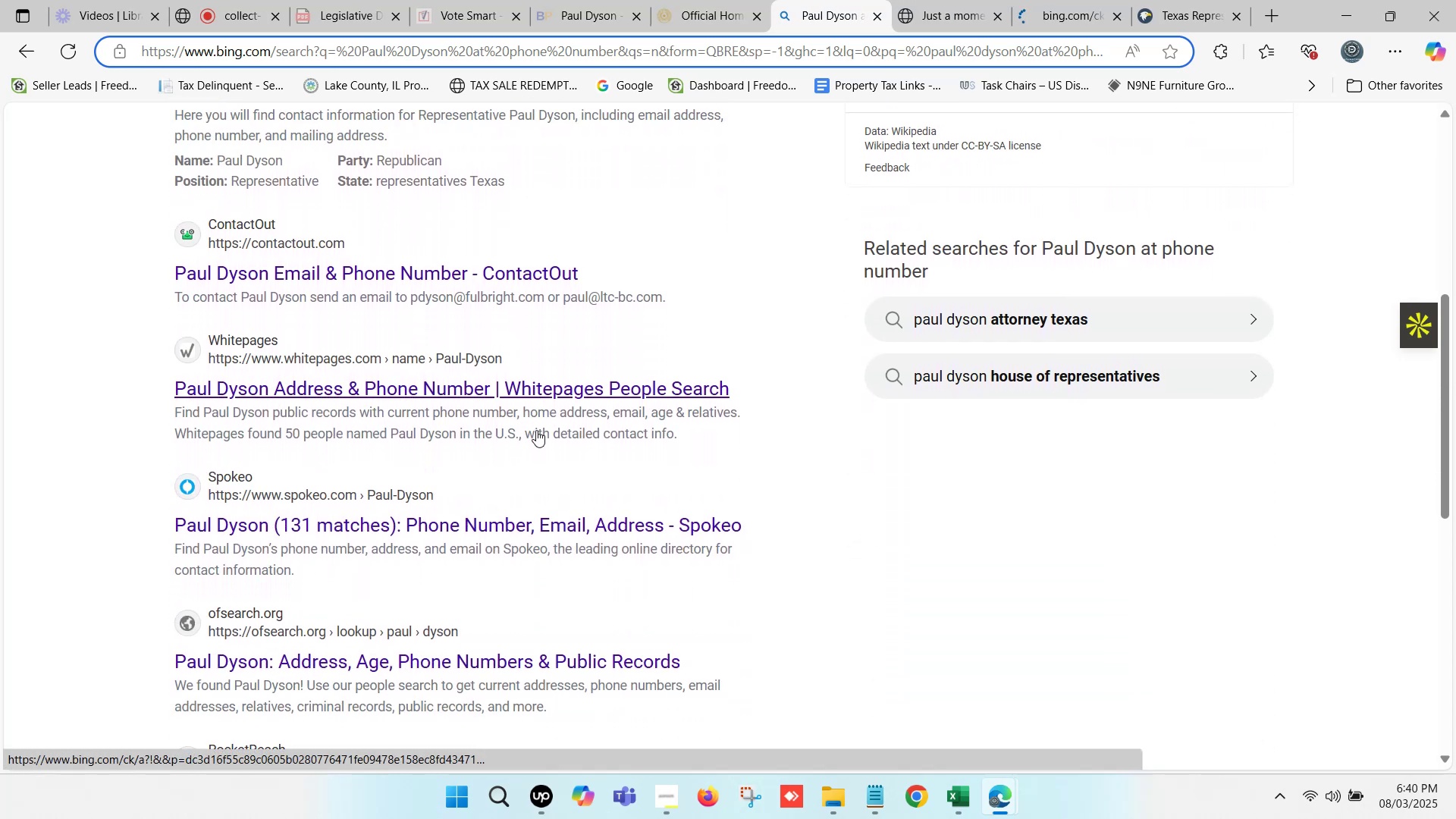 
scroll: coordinate [547, 413], scroll_direction: down, amount: 2.0
 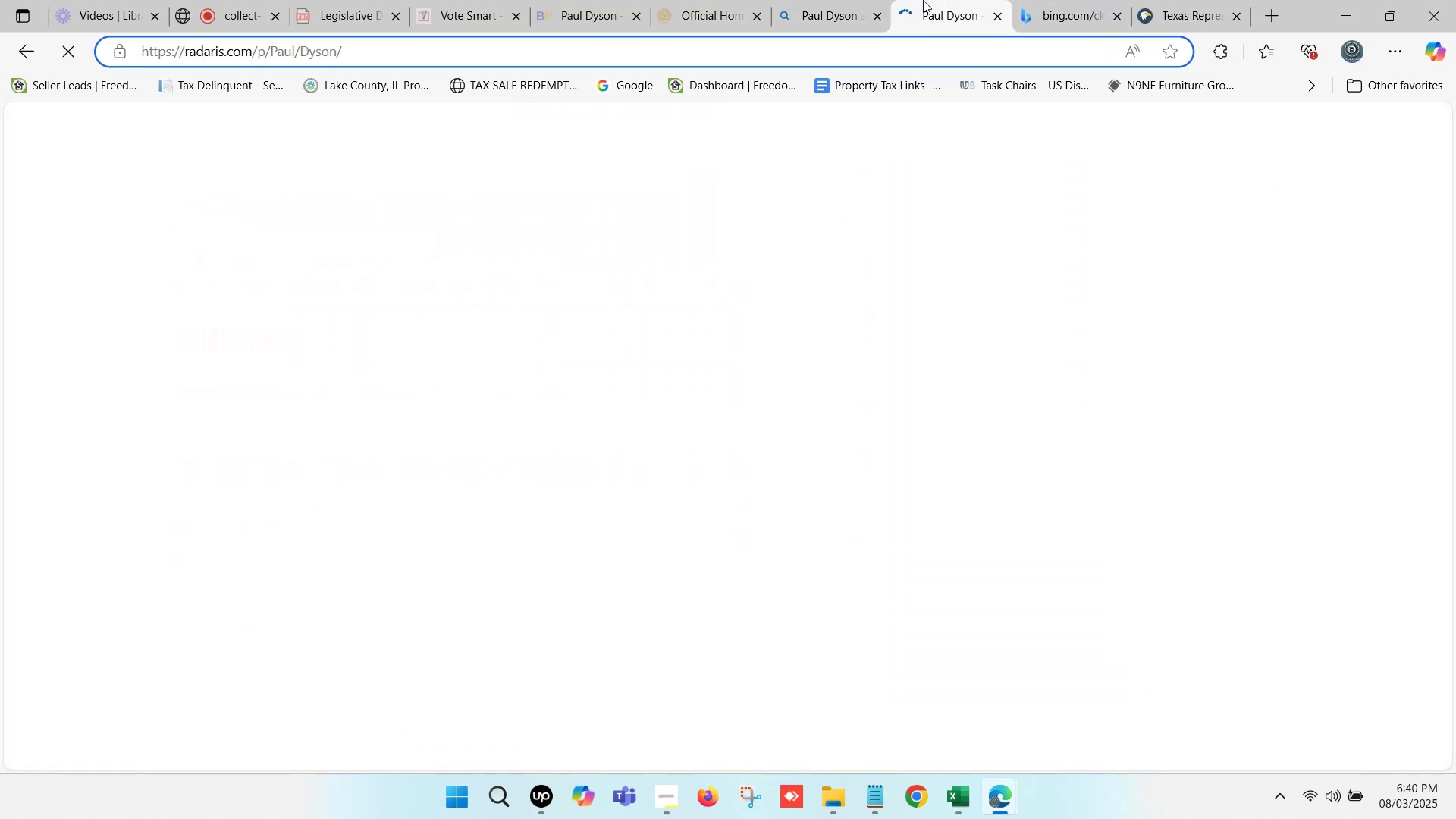 
left_click([1068, 0])
 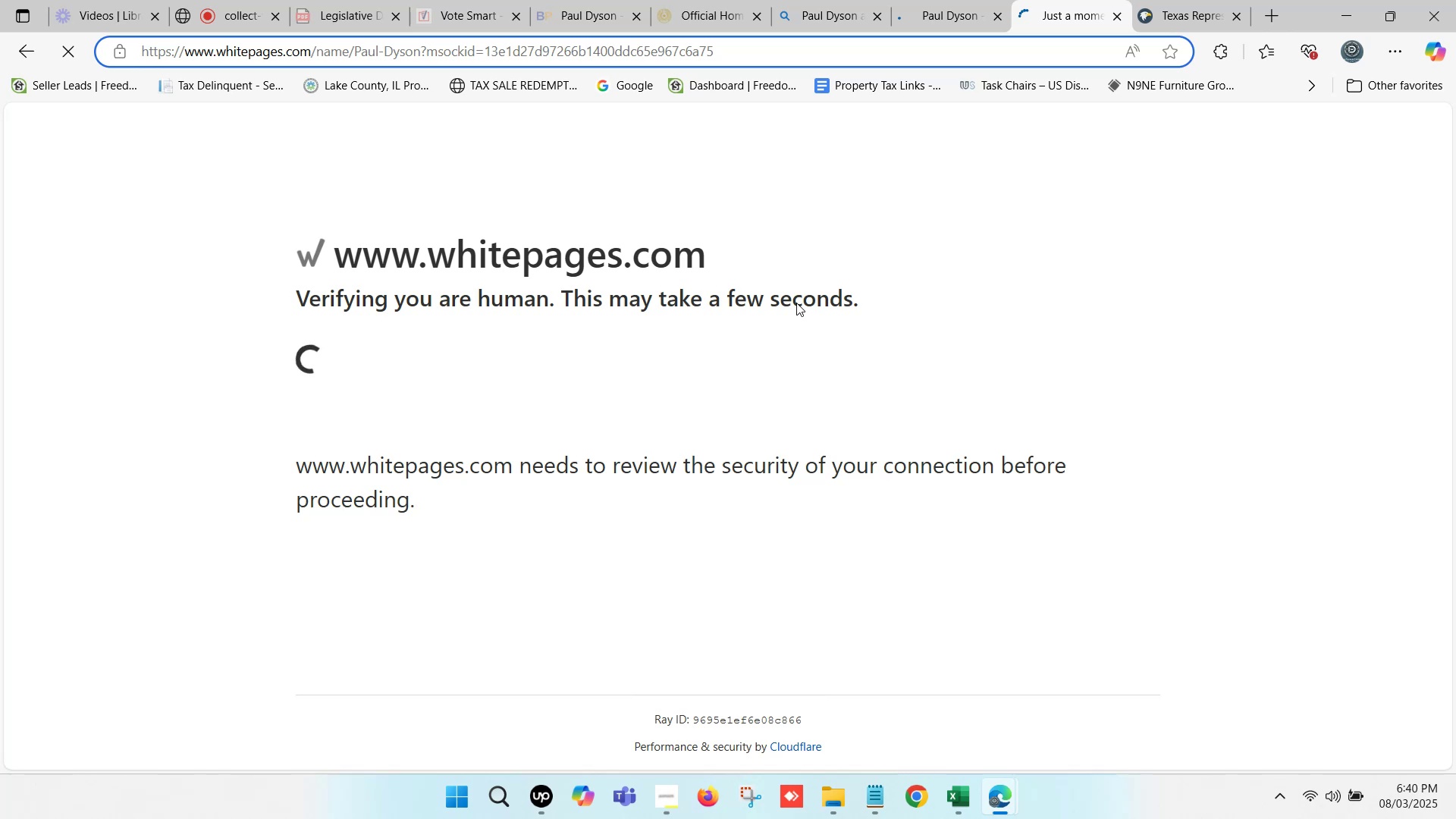 
left_click([946, 0])
 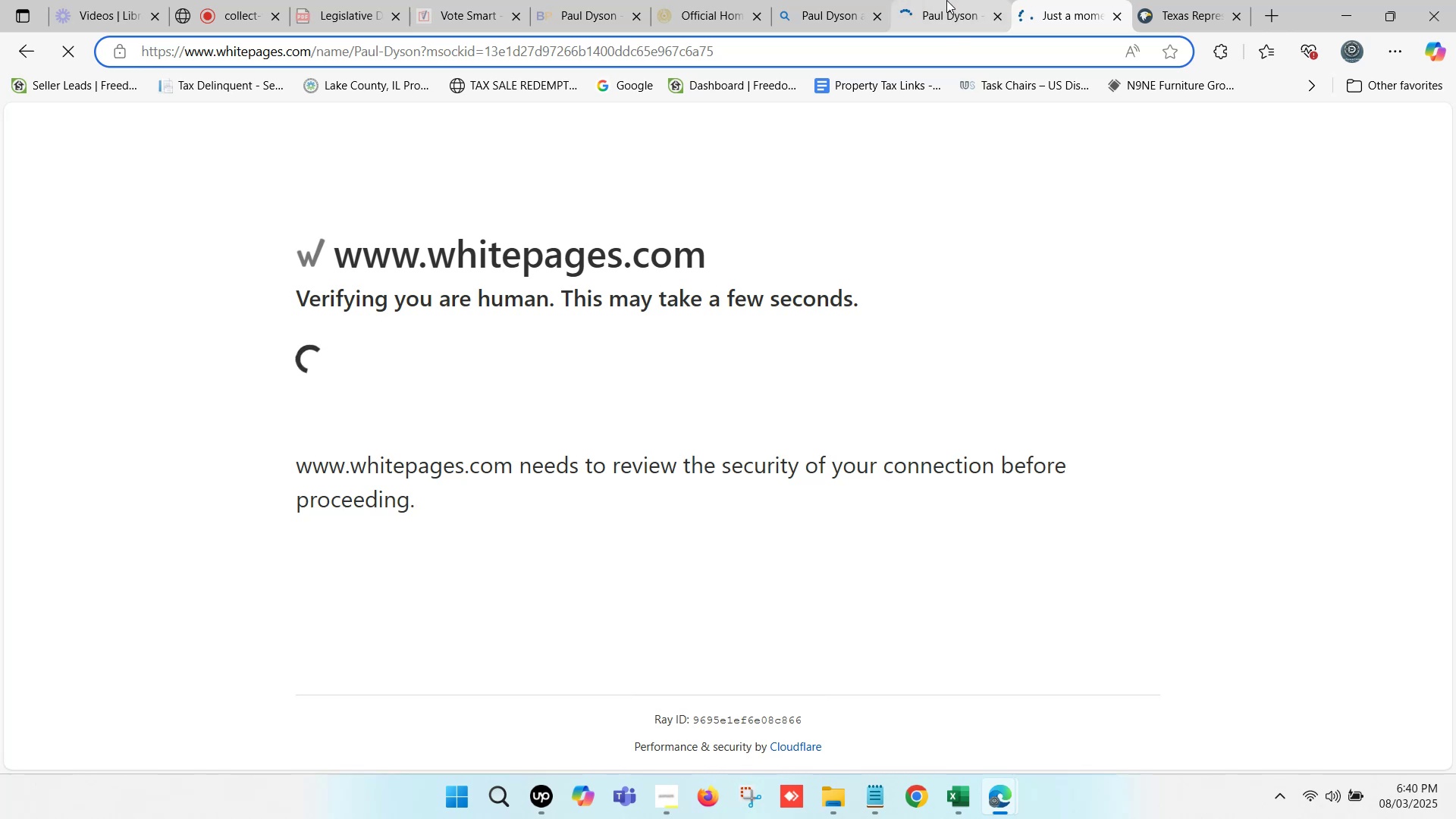 
left_click([946, 0])
 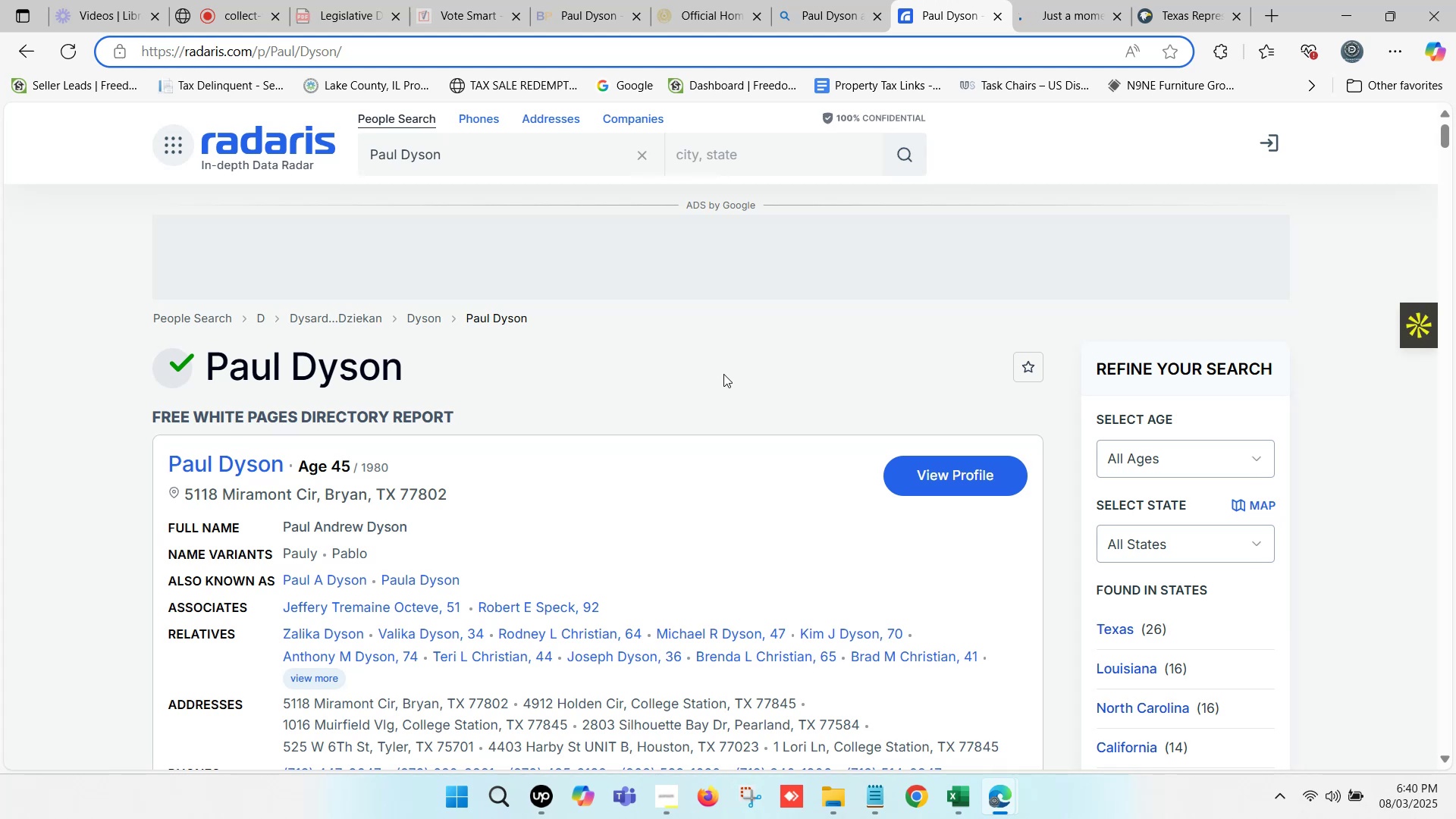 
wait(14.83)
 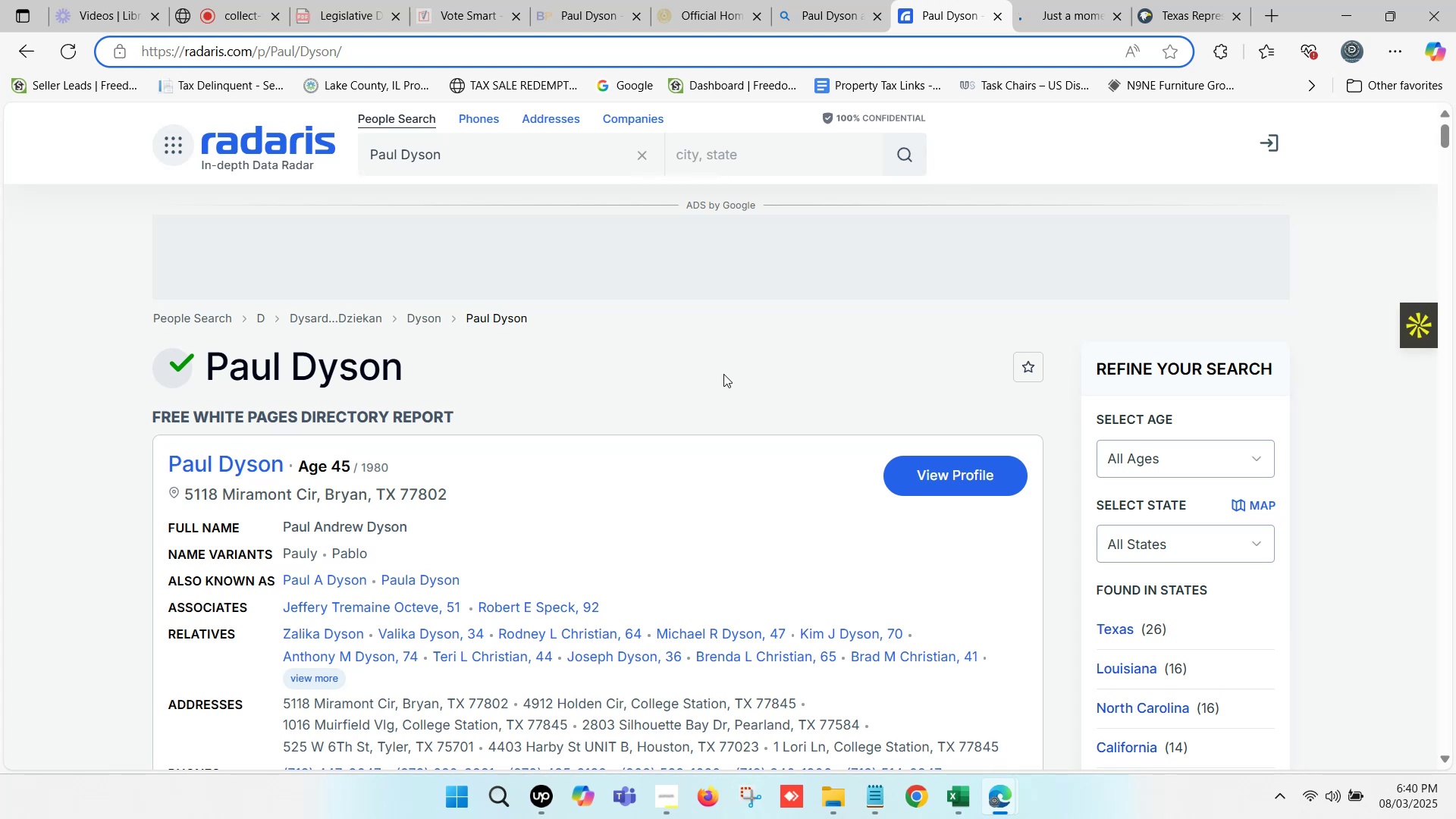 
scroll: coordinate [634, 437], scroll_direction: down, amount: 2.0
 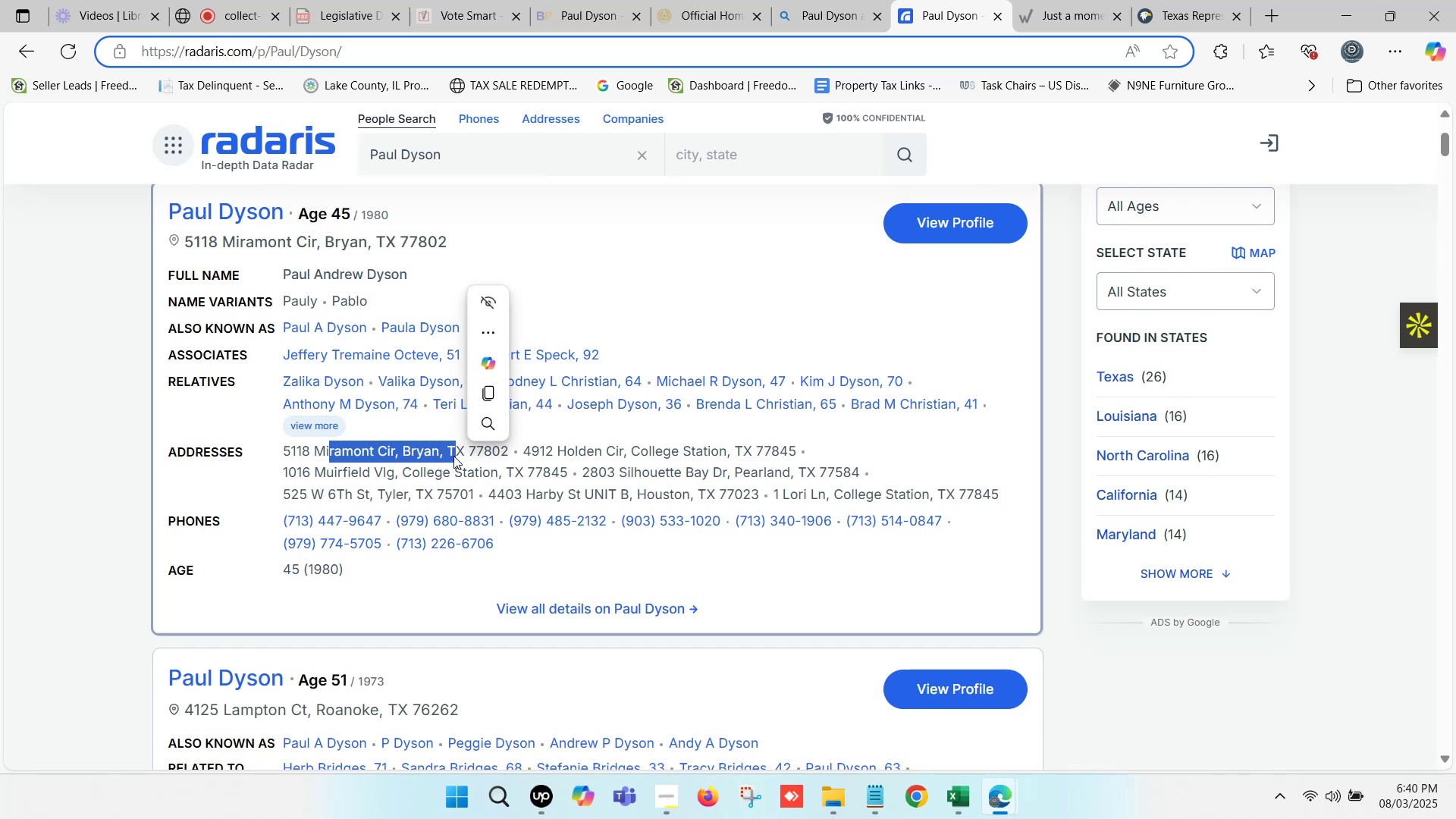 
wait(6.02)
 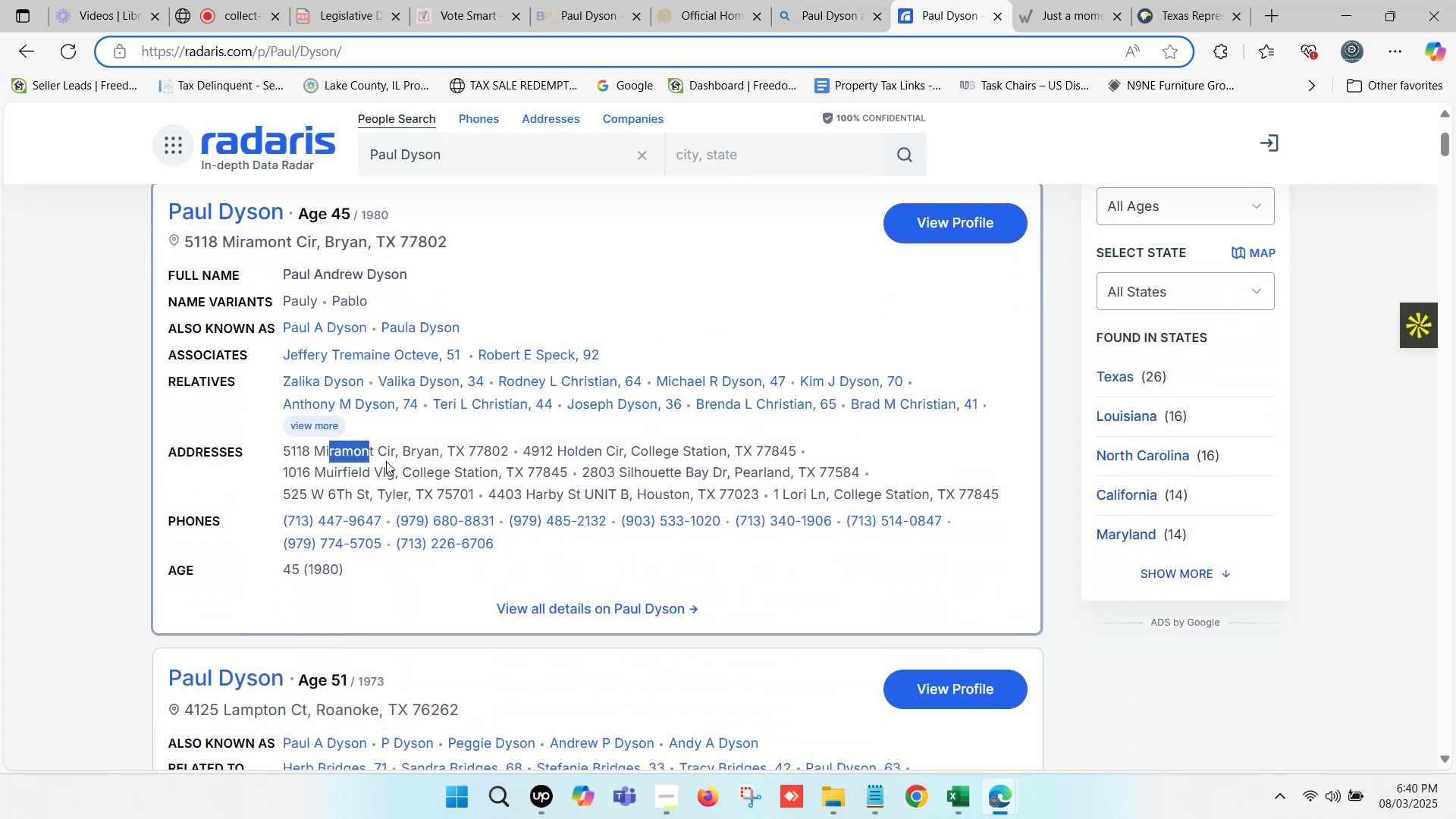 
scroll: coordinate [454, 452], scroll_direction: down, amount: 1.0
 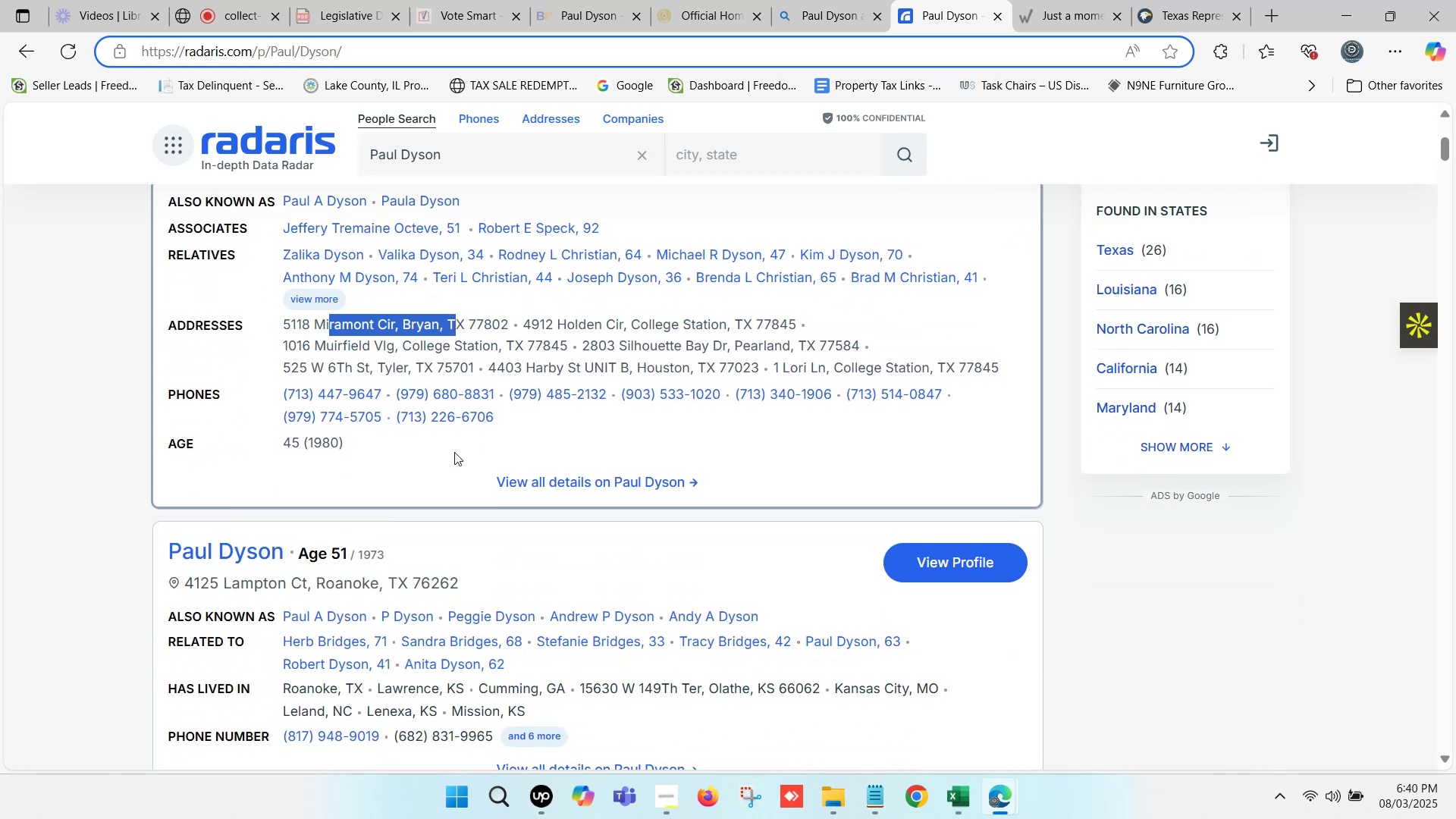 
scroll: coordinate [454, 425], scroll_direction: up, amount: 2.0
 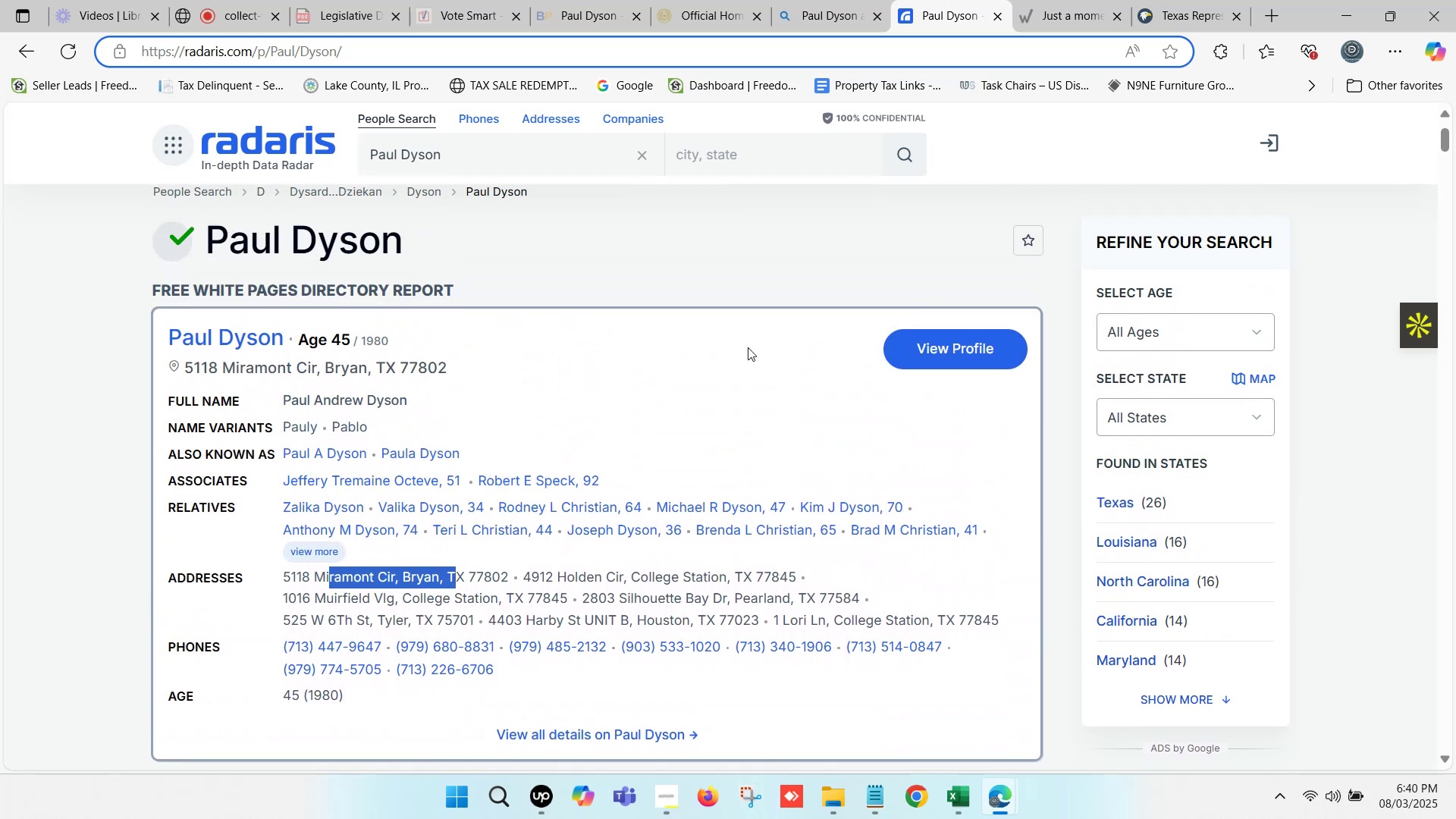 
hold_key(key=ControlLeft, duration=1.2)
left_click([961, 352])
 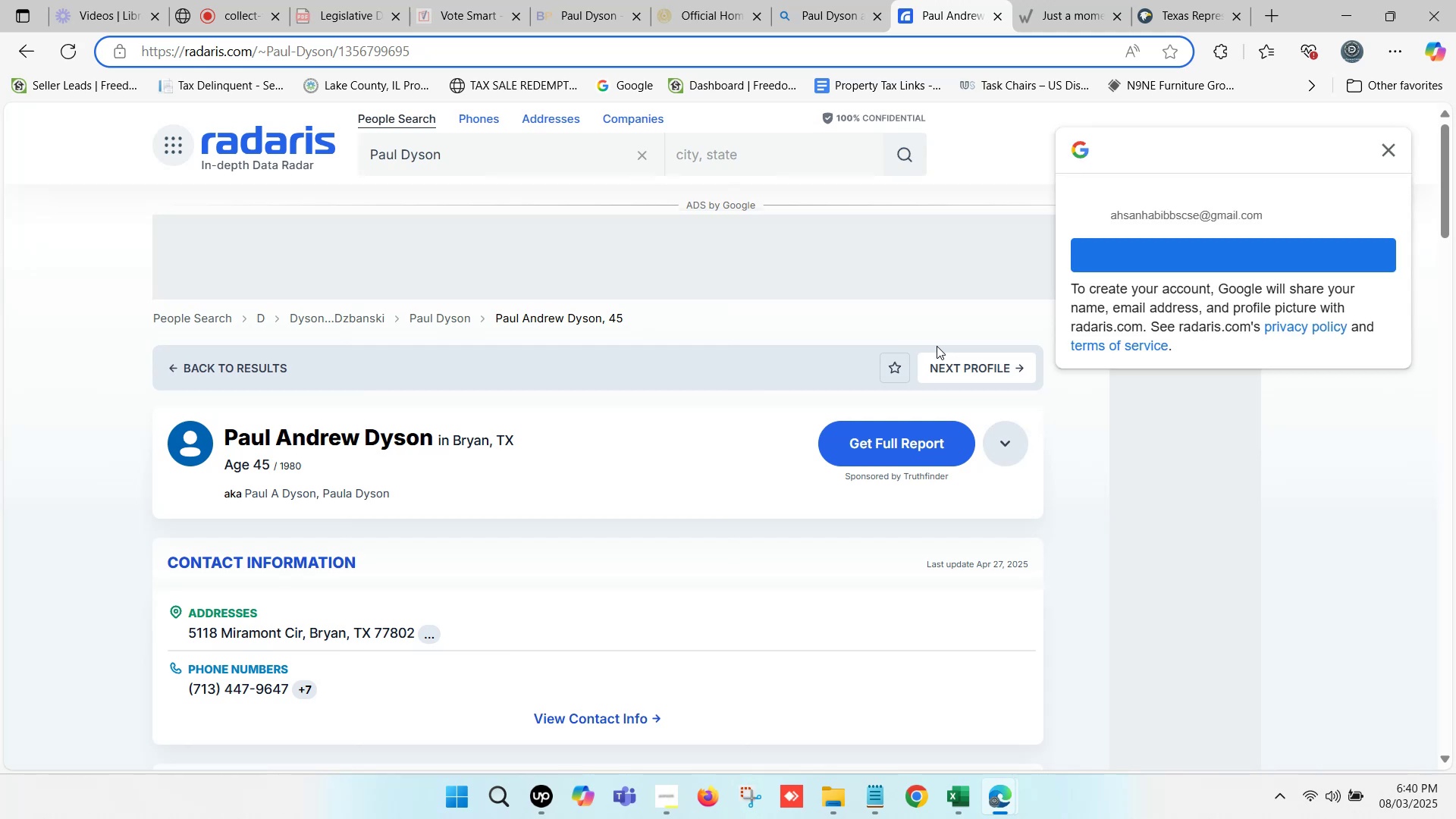 
wait(5.79)
 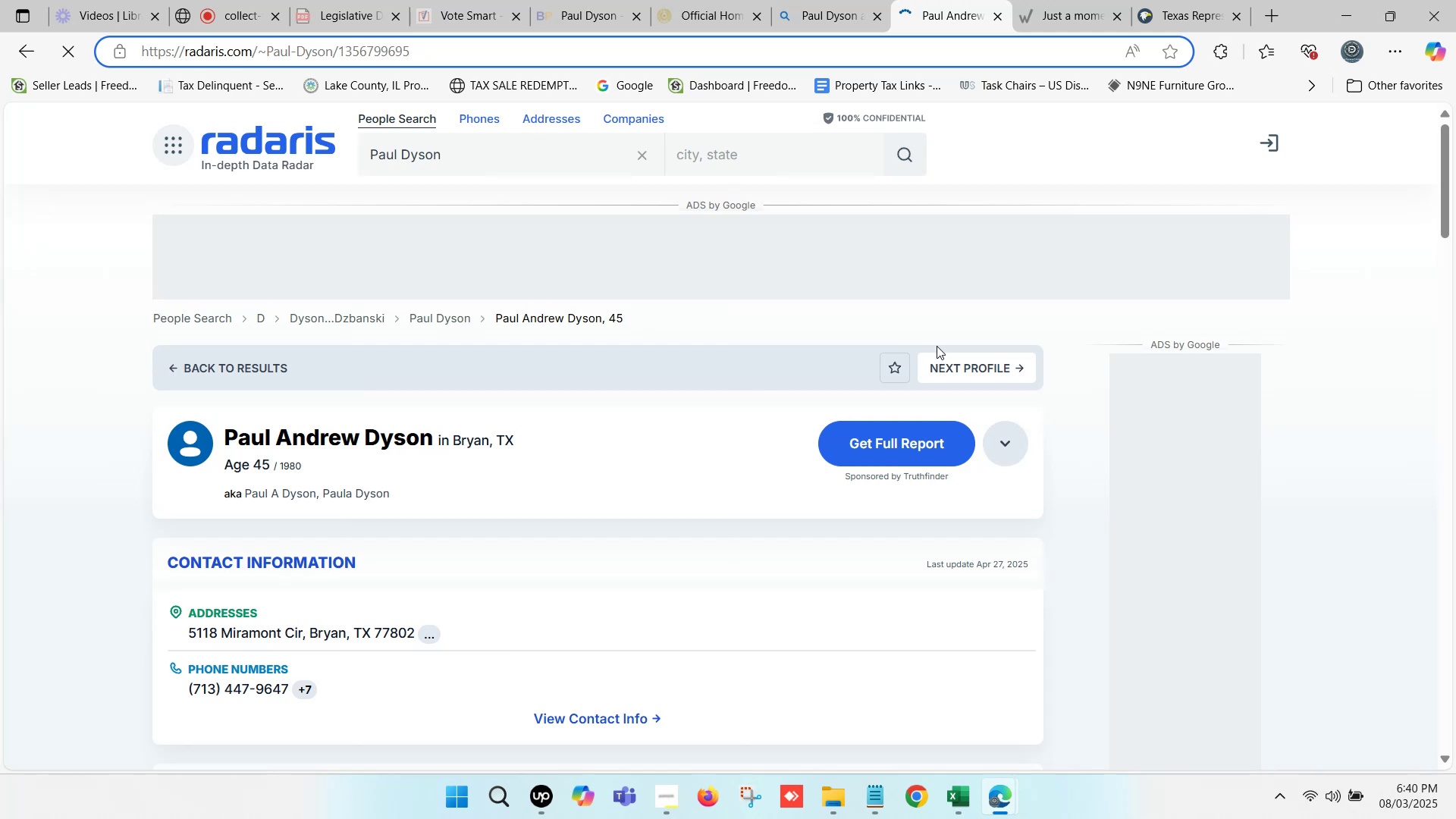 
scroll: coordinate [937, 346], scroll_direction: up, amount: 1.0
 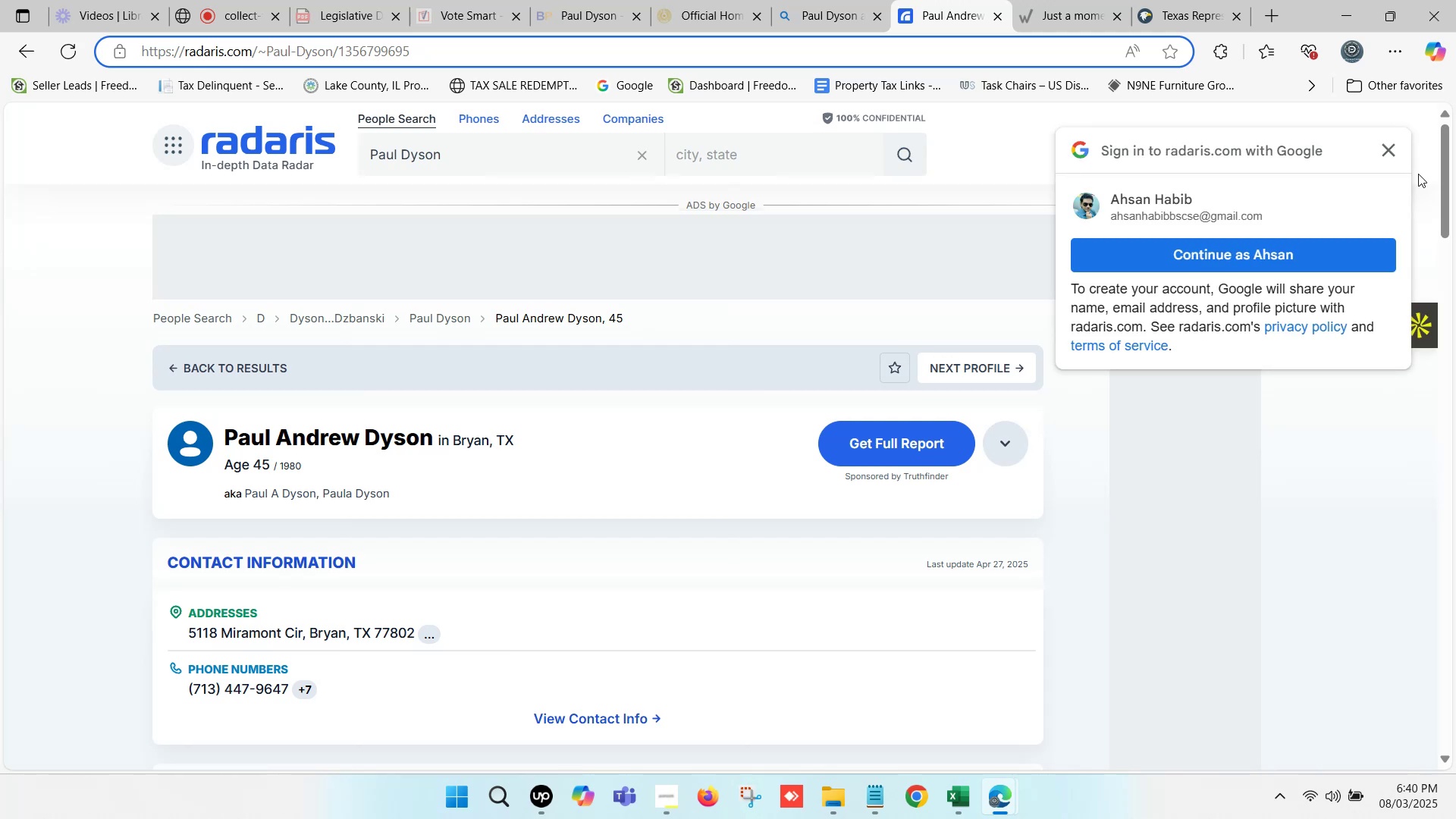 
left_click([1389, 149])
 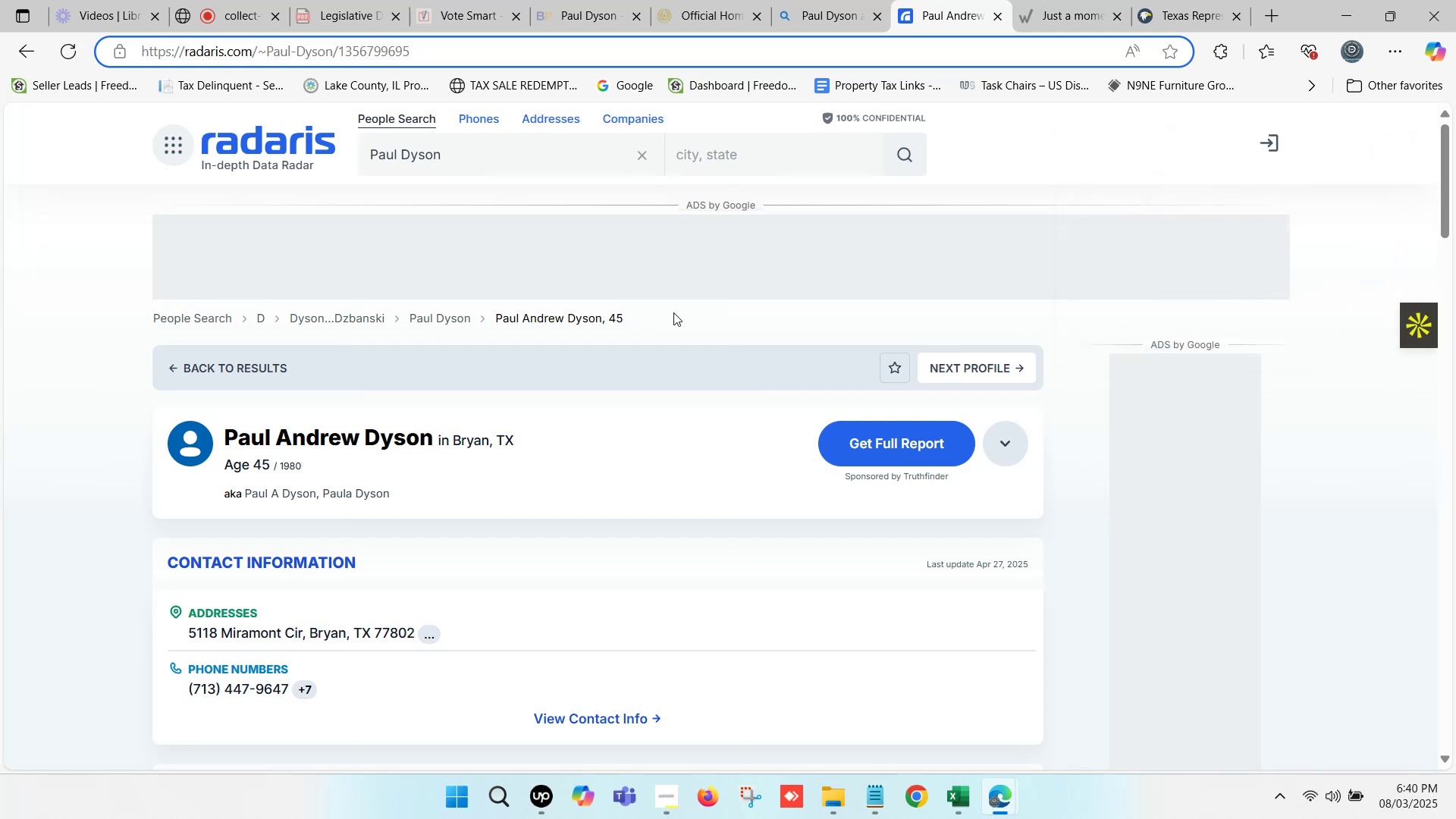 
scroll: coordinate [479, 384], scroll_direction: down, amount: 4.0
 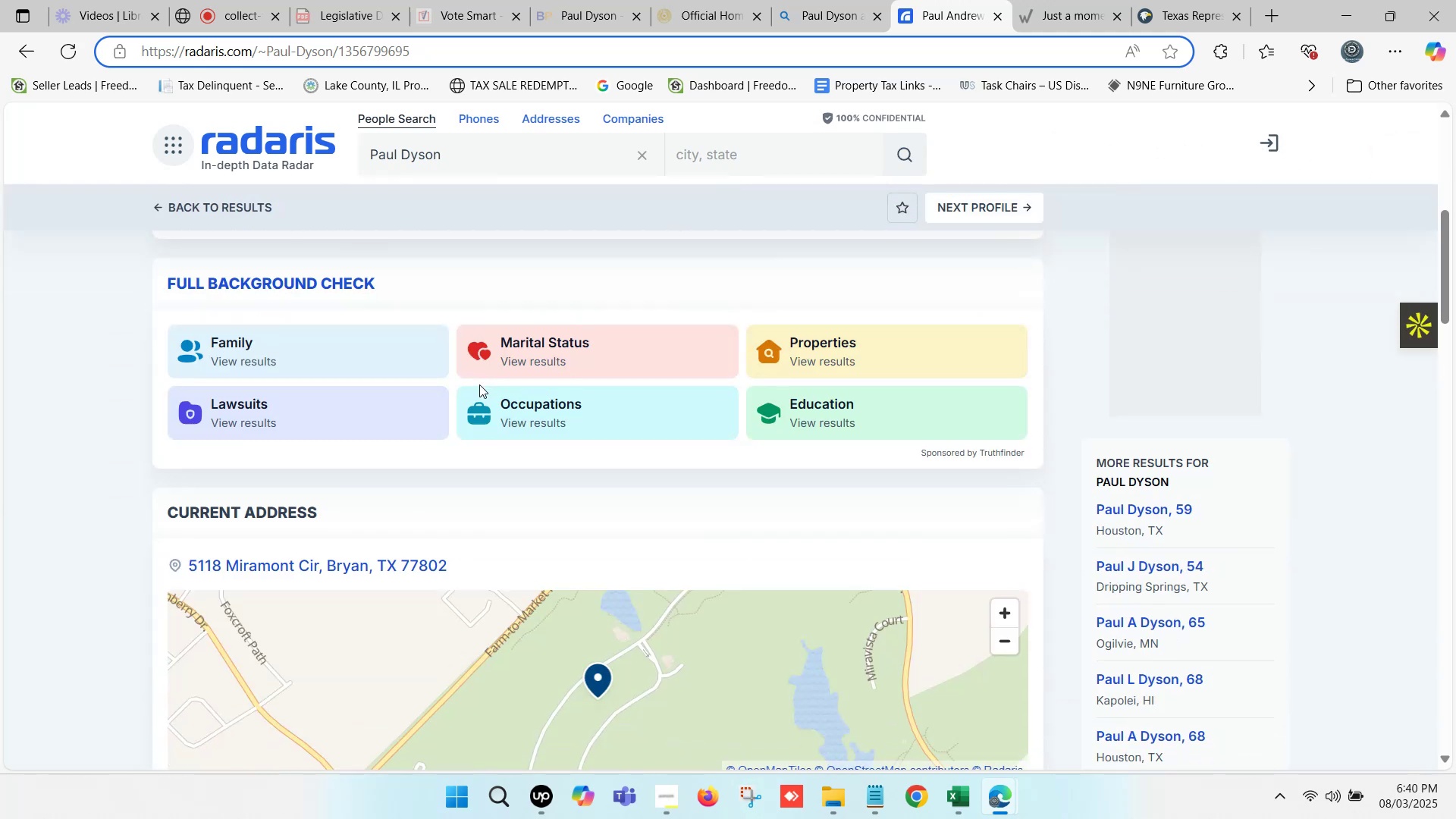 
scroll: coordinate [479, 384], scroll_direction: up, amount: 3.0
 